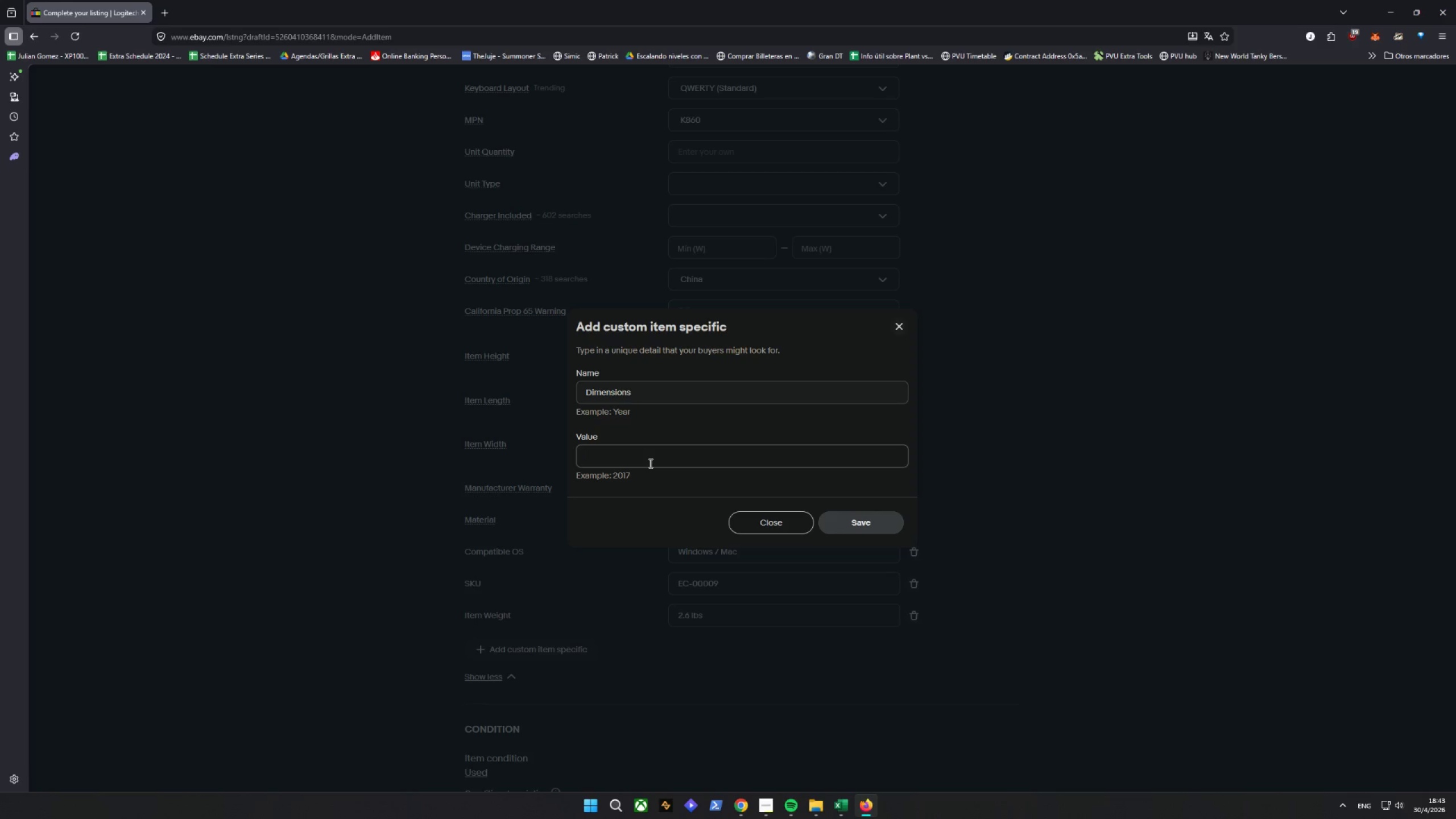 
type(18x )
key(Backspace)
type(9x2in)
key(Backspace)
key(Backspace)
type( in)
 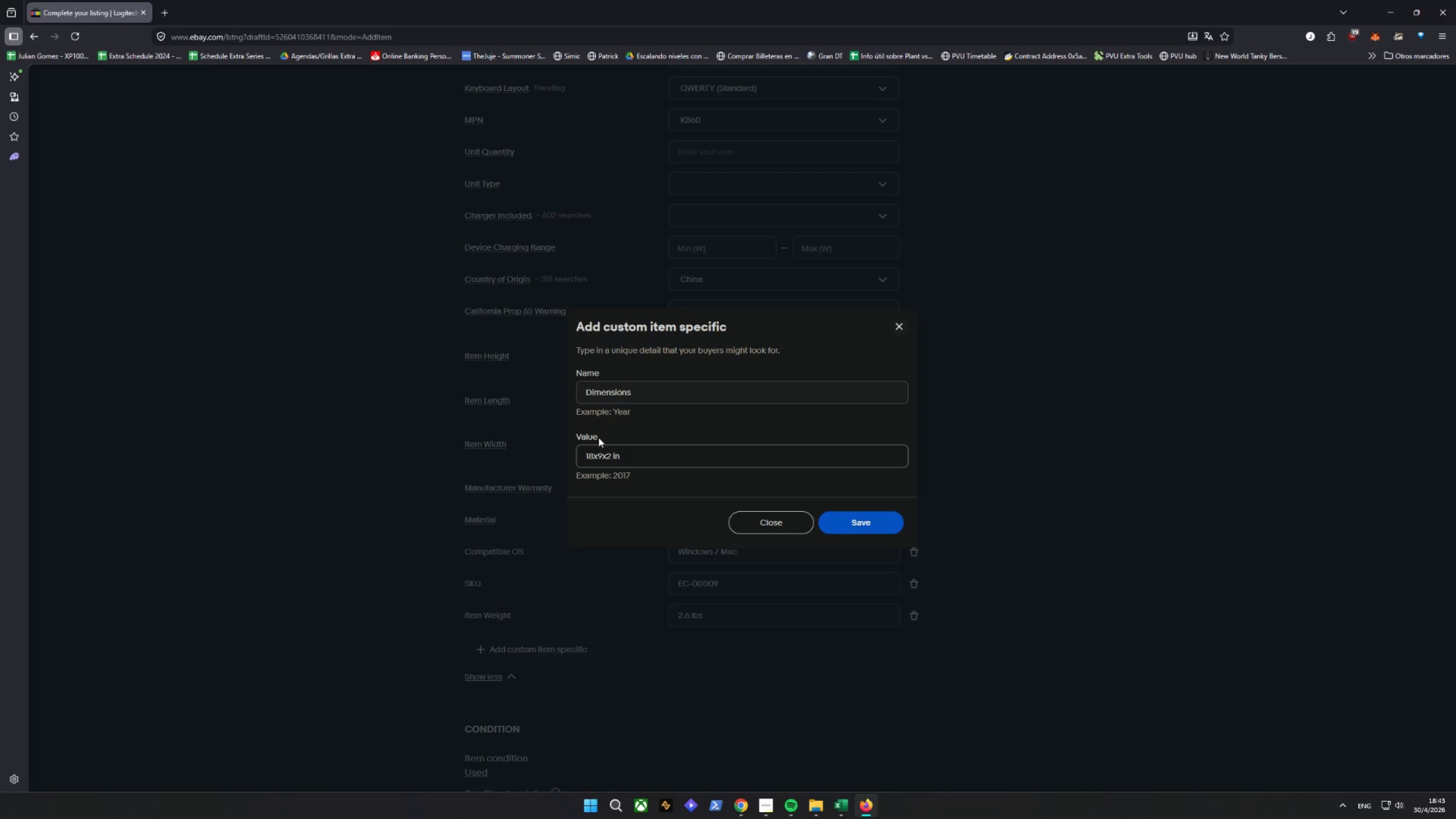 
left_click_drag(start_coordinate=[607, 451], to_coordinate=[607, 457])
 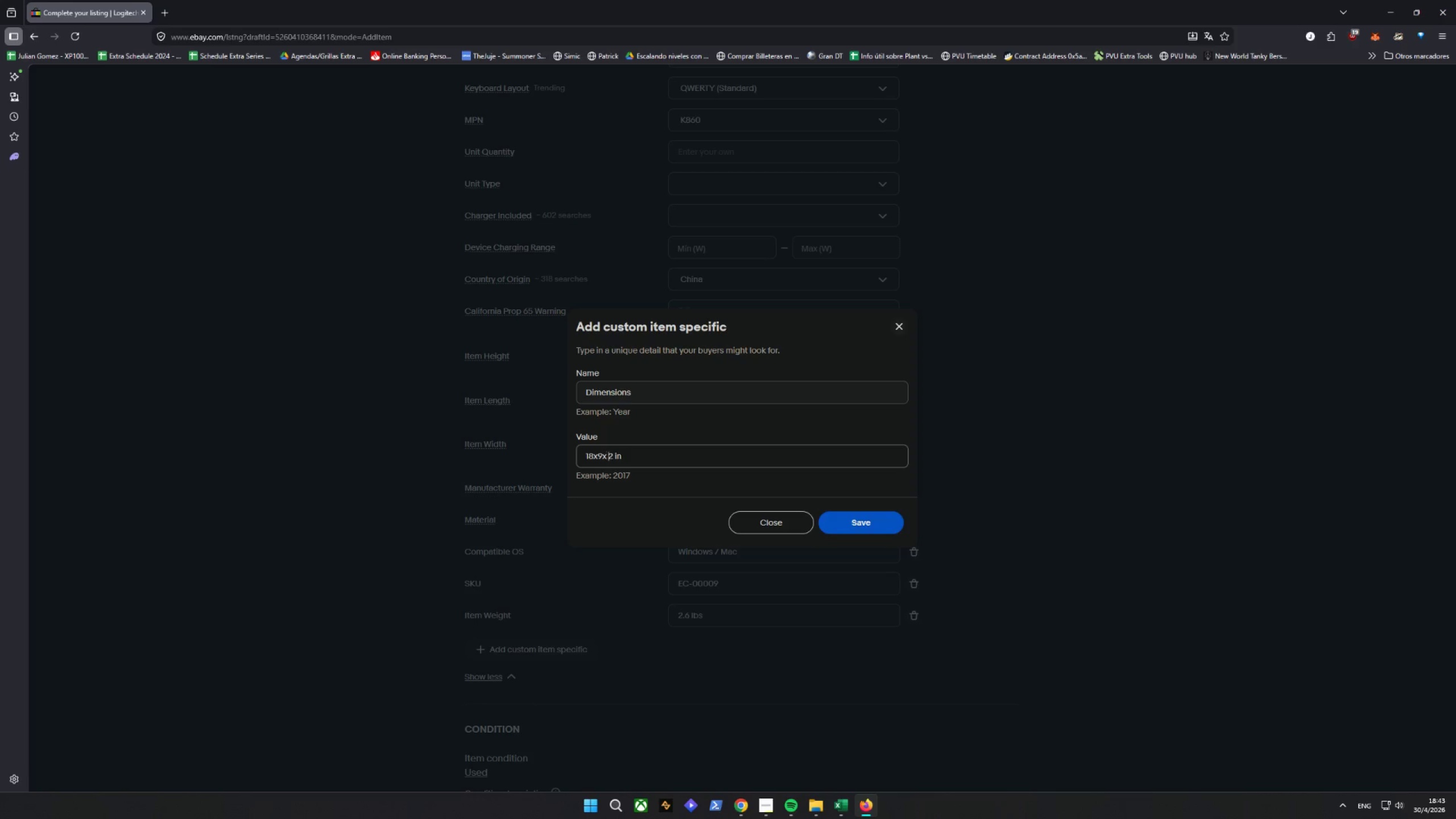 
key(Space)
 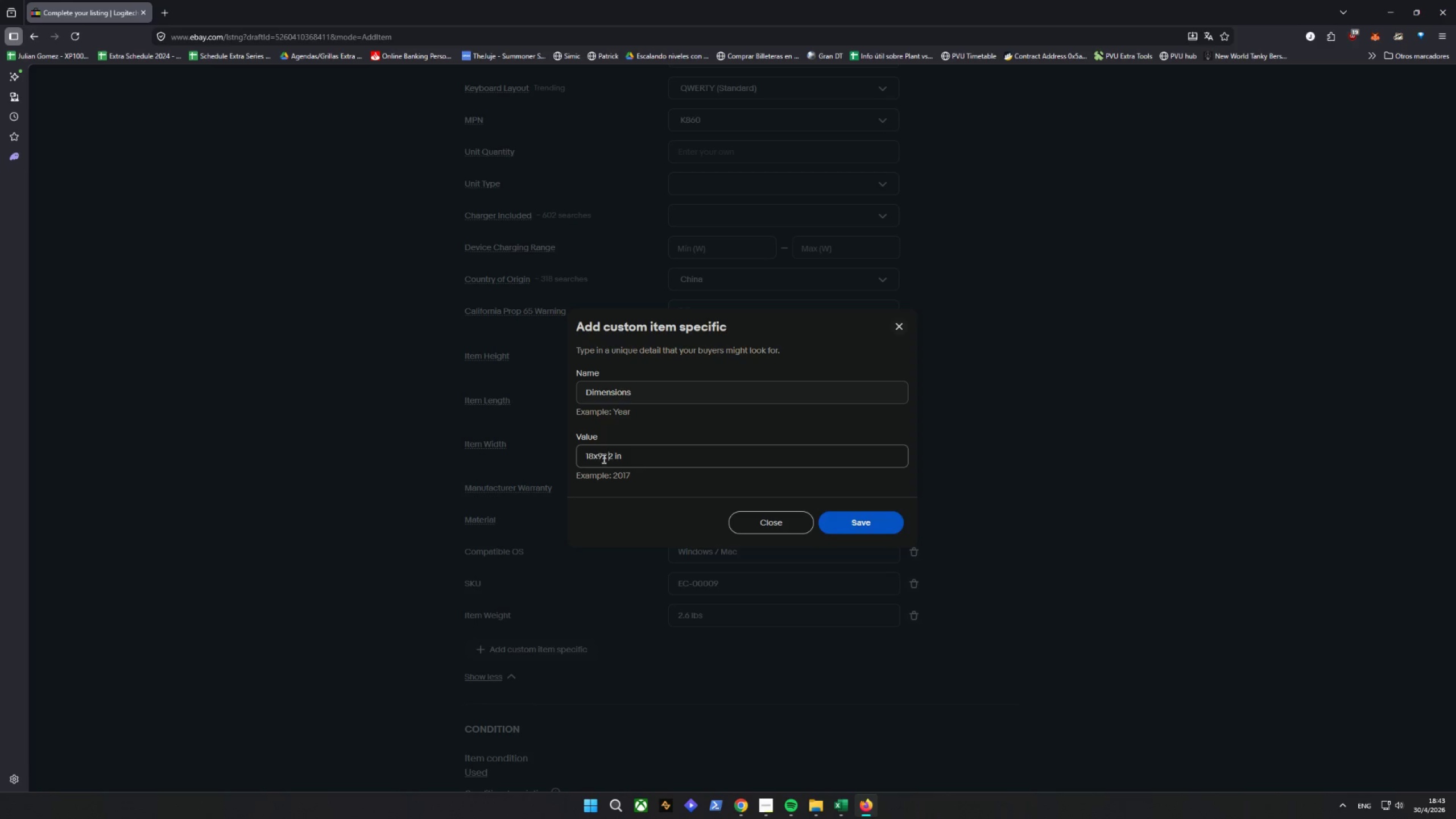 
left_click([603, 458])
 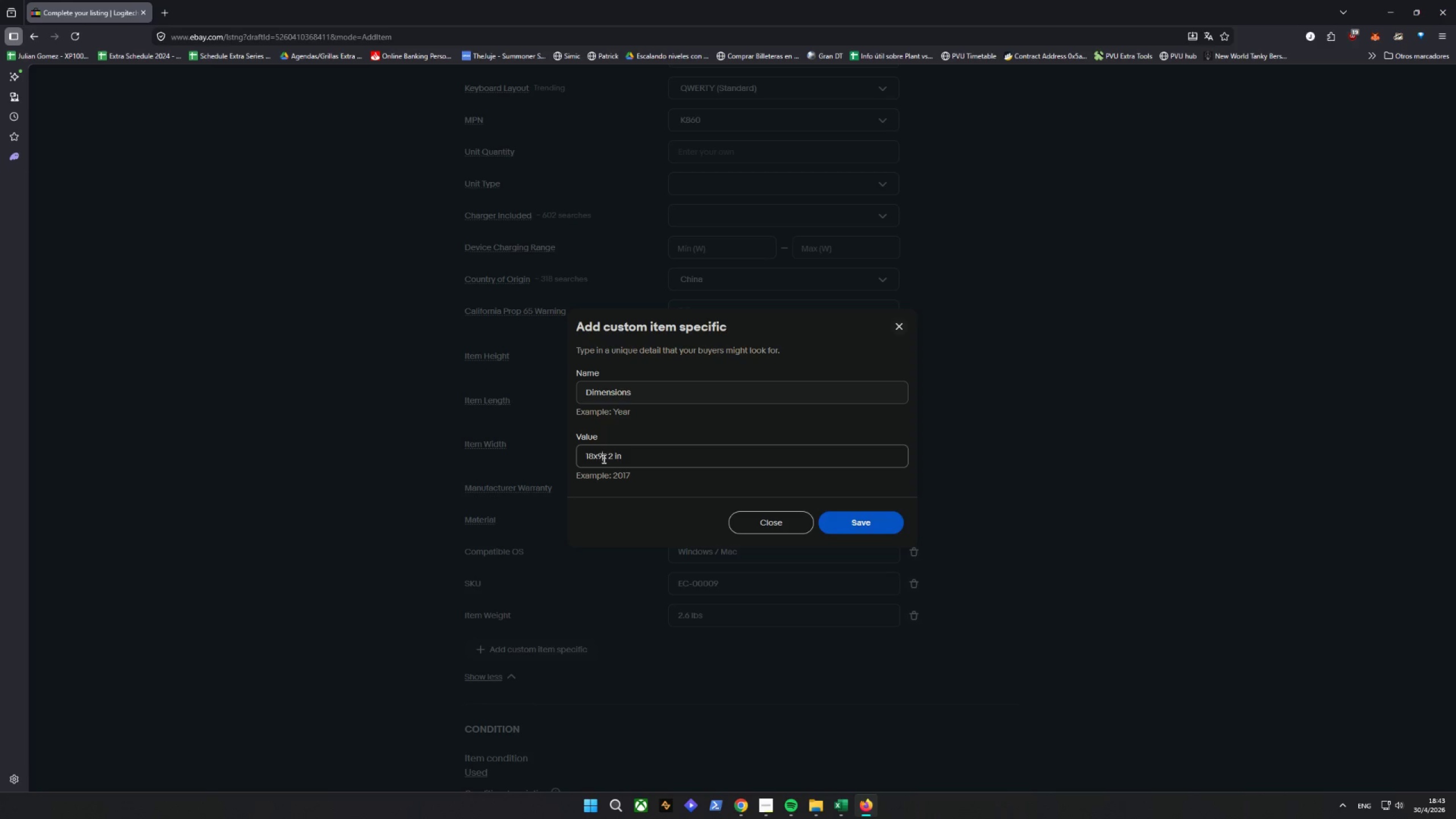 
key(Space)
 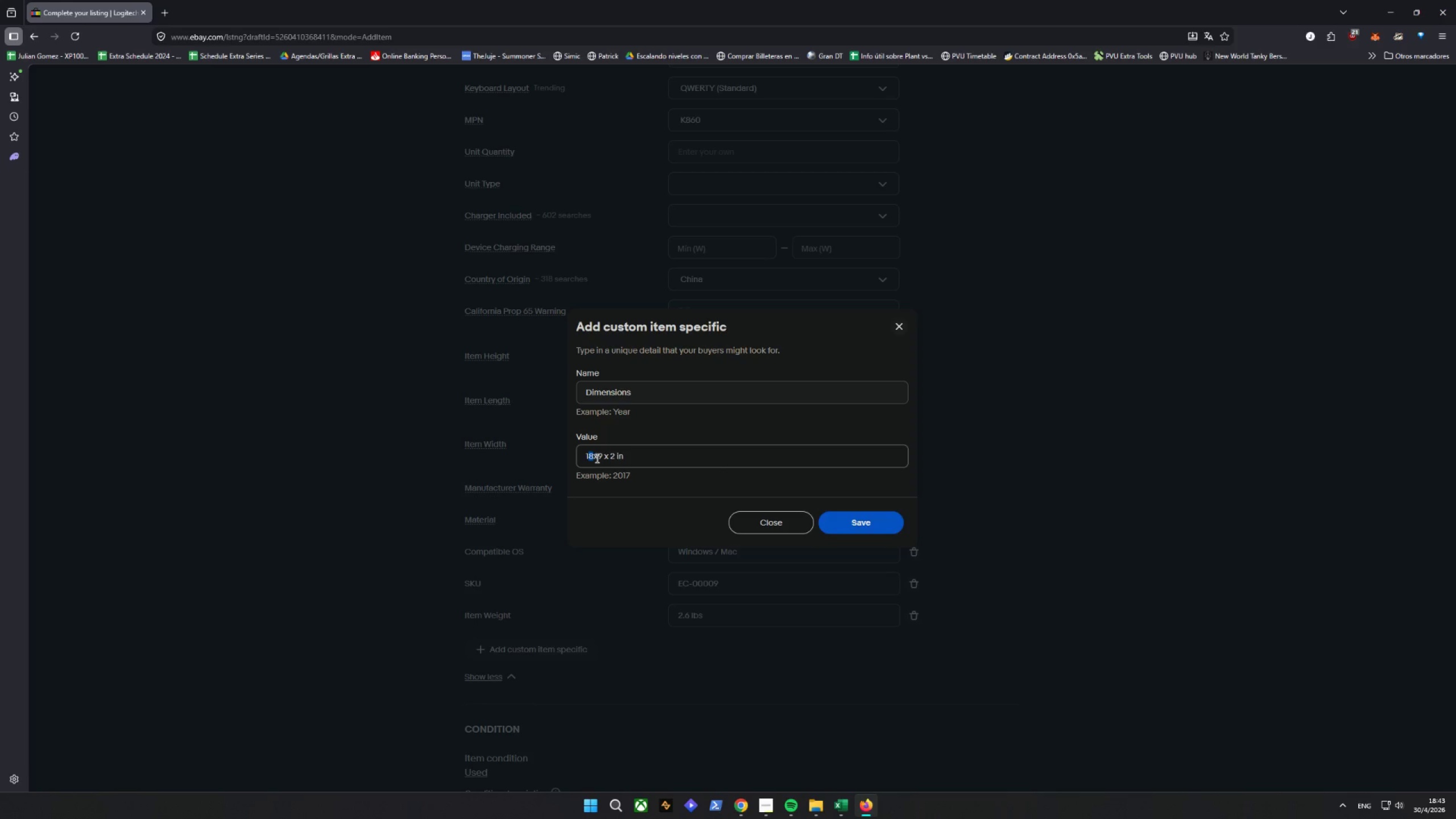 
key(Space)
 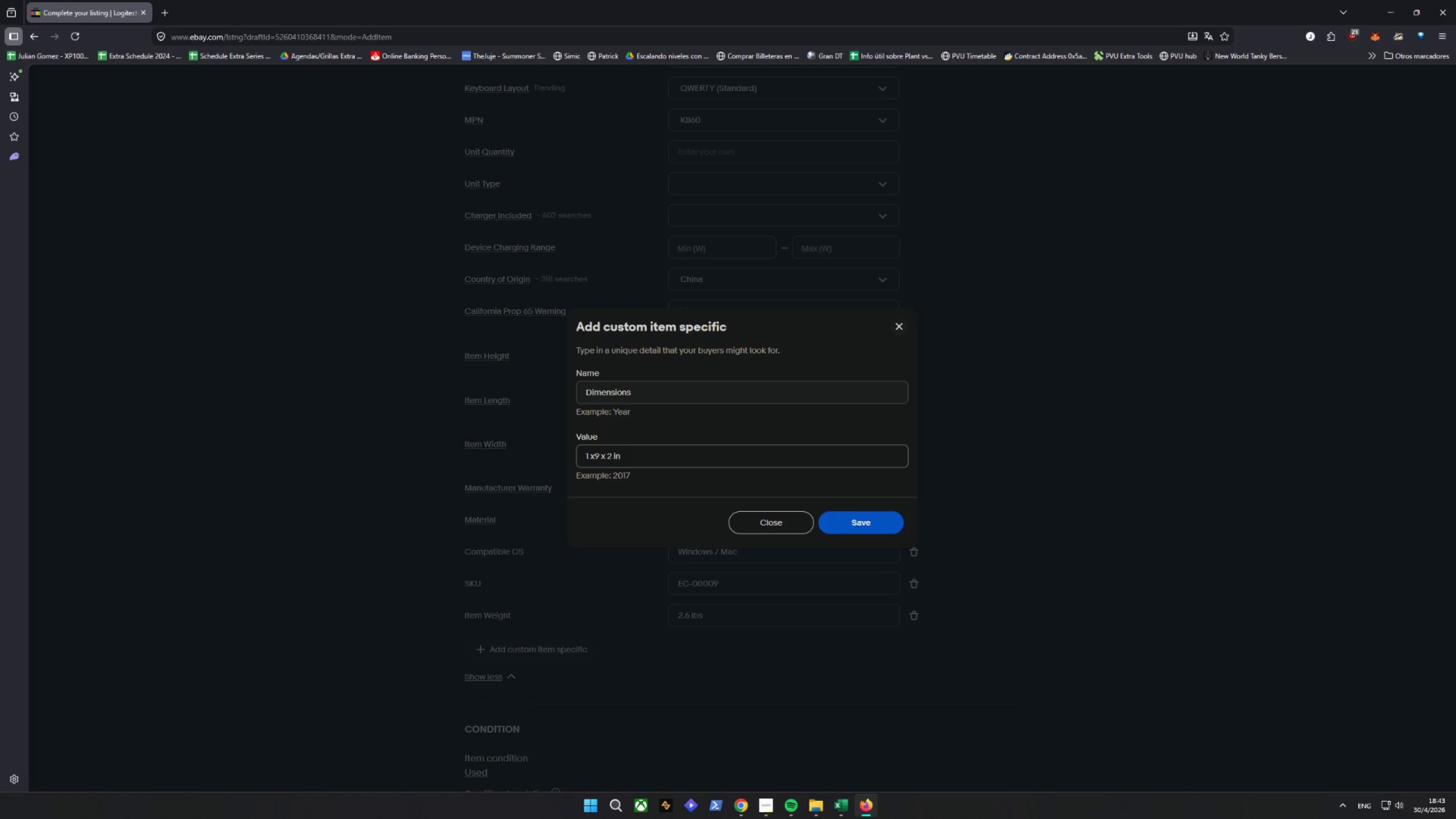 
key(Control+Z)
 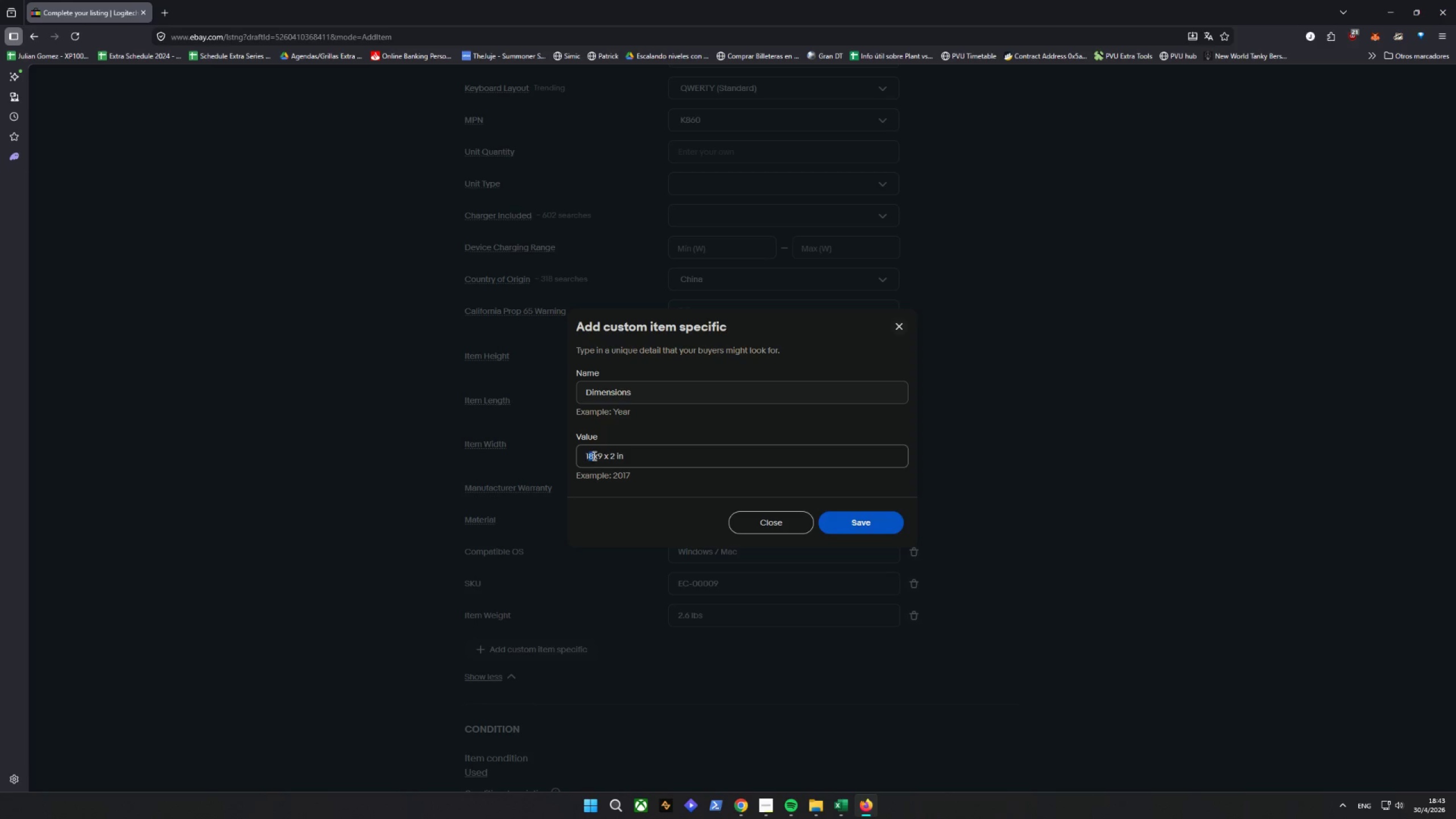 
left_click([594, 456])
 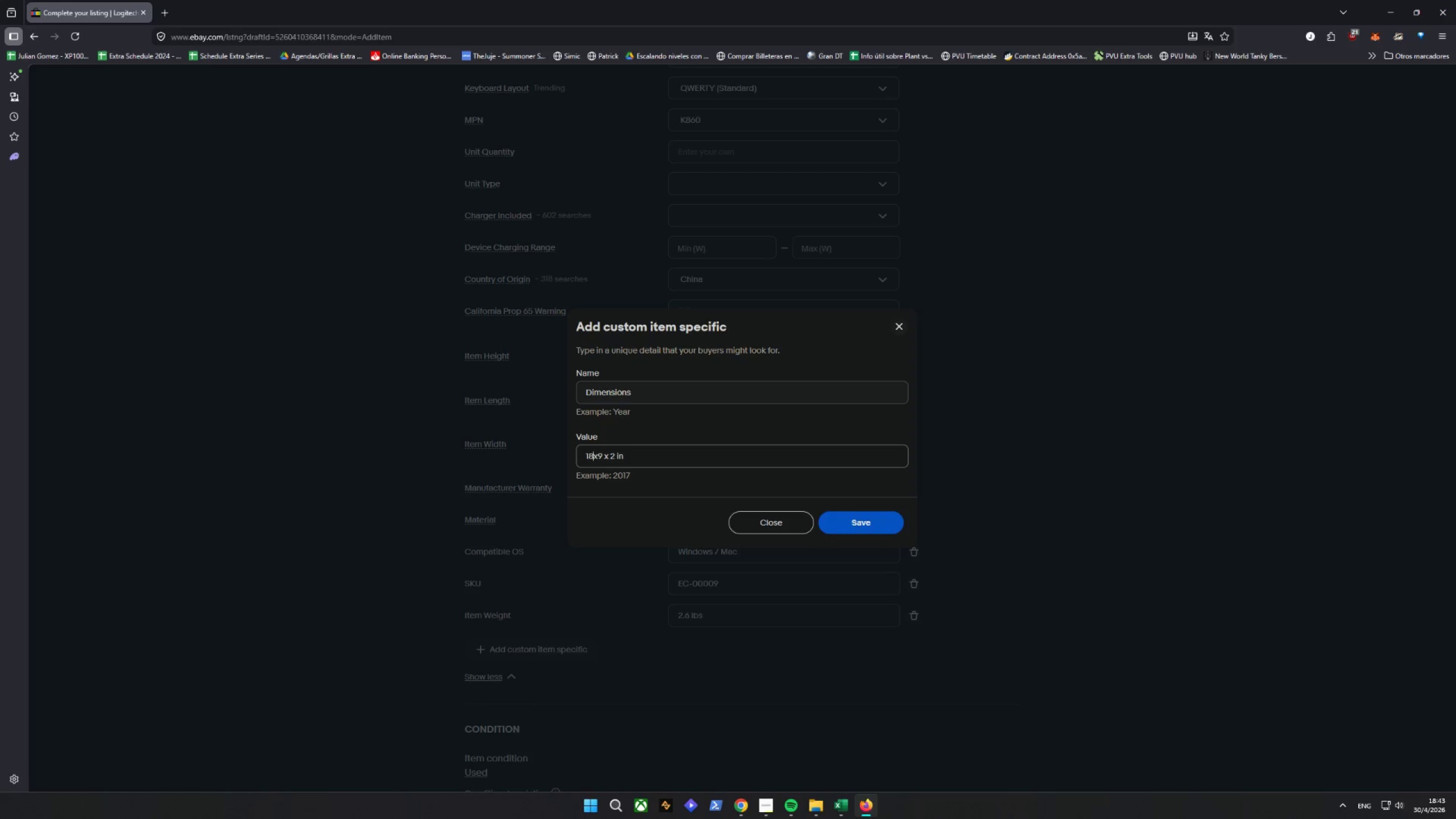 
key(Space)
 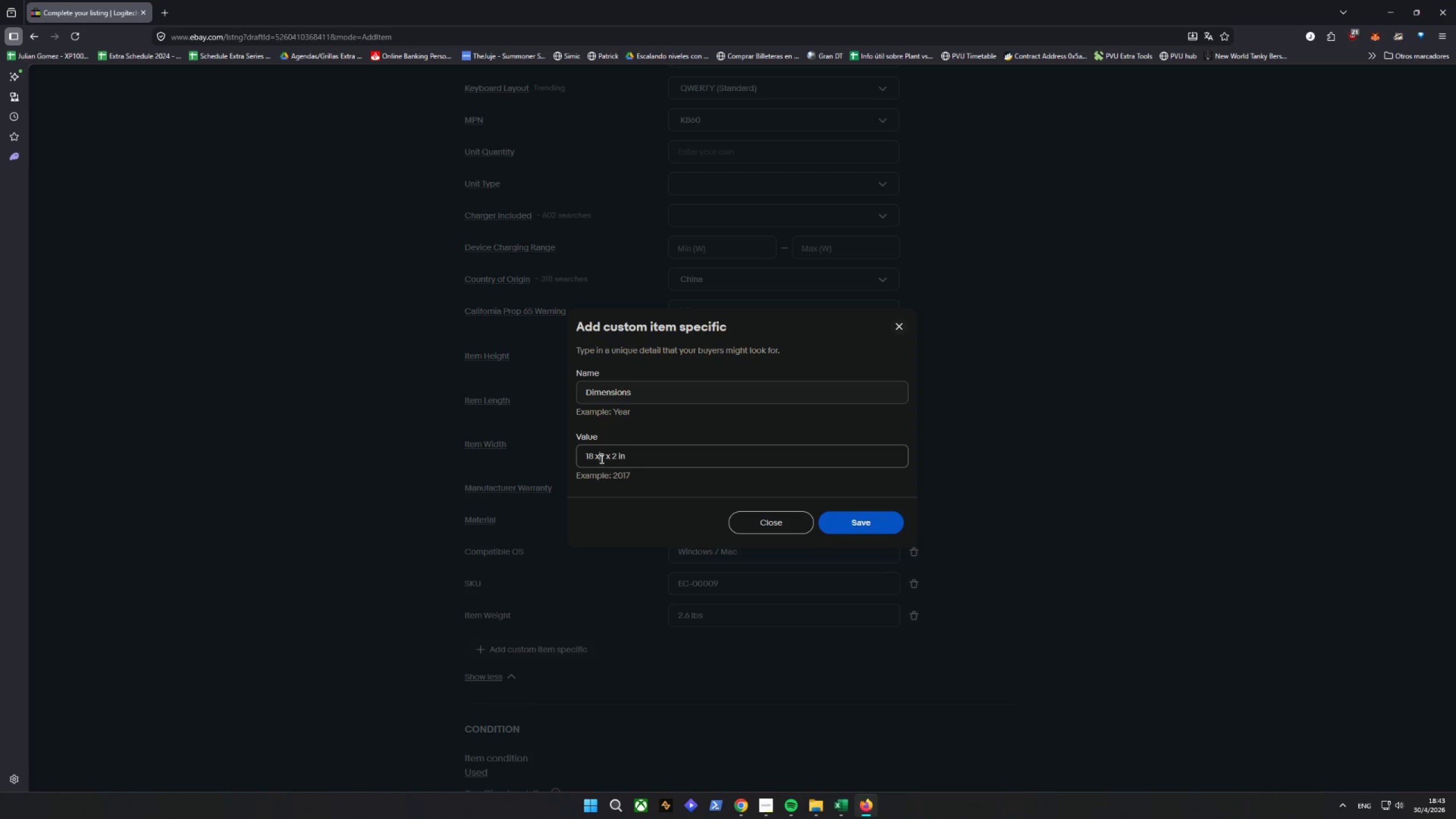 
key(Space)
 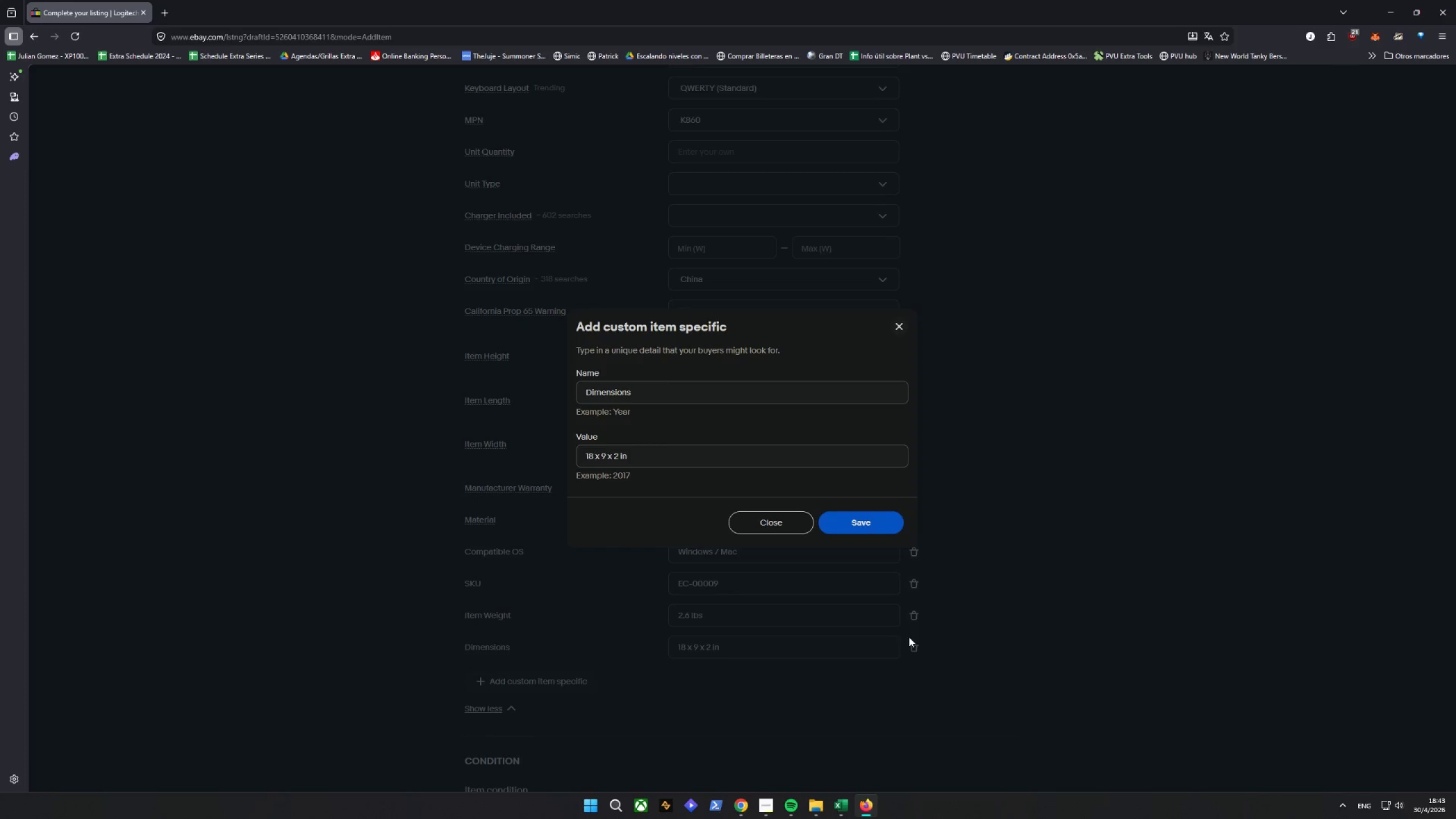 
scroll: coordinate [929, 629], scroll_direction: down, amount: 5.0
 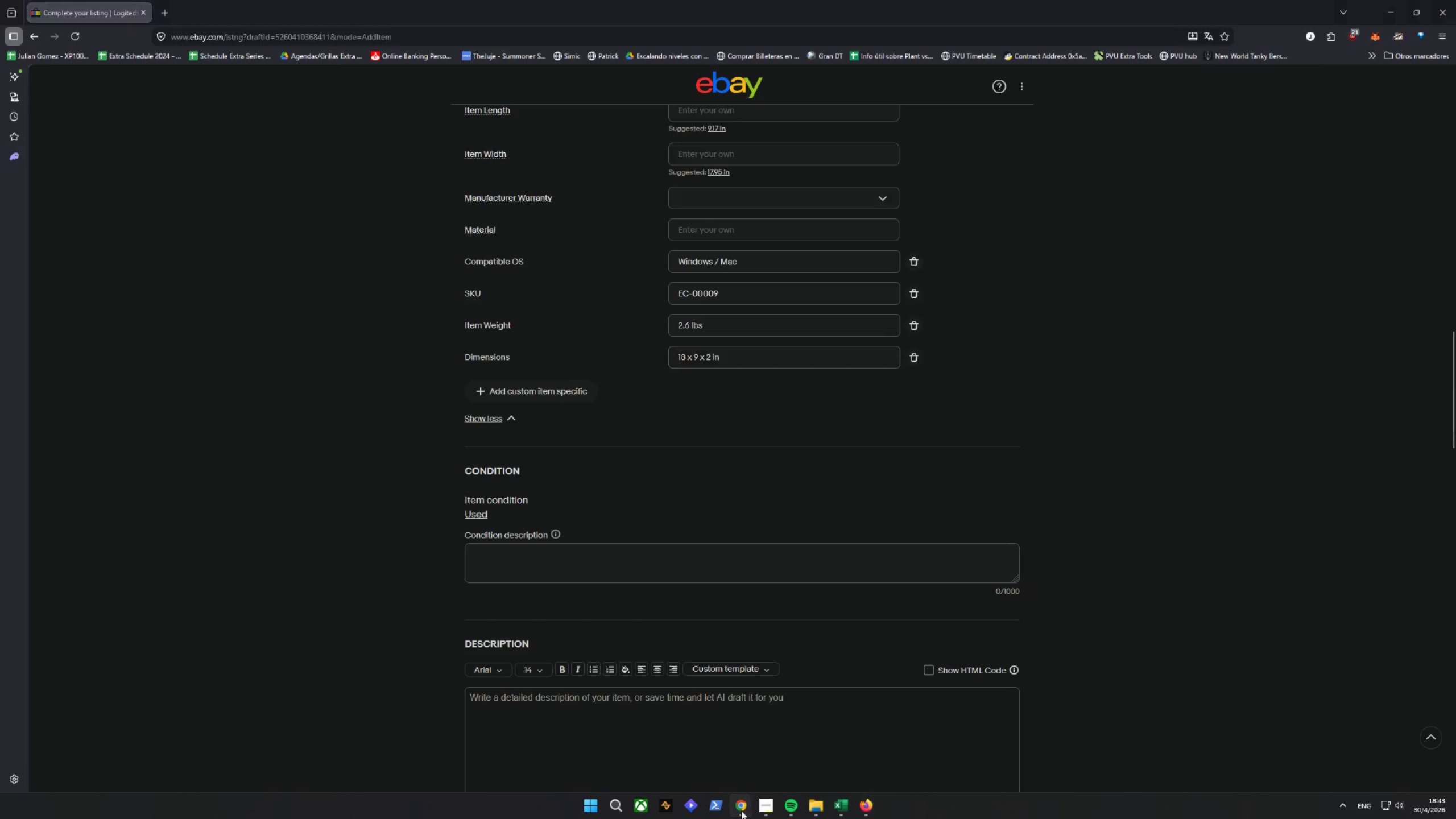 
right_click([1246, 442])
 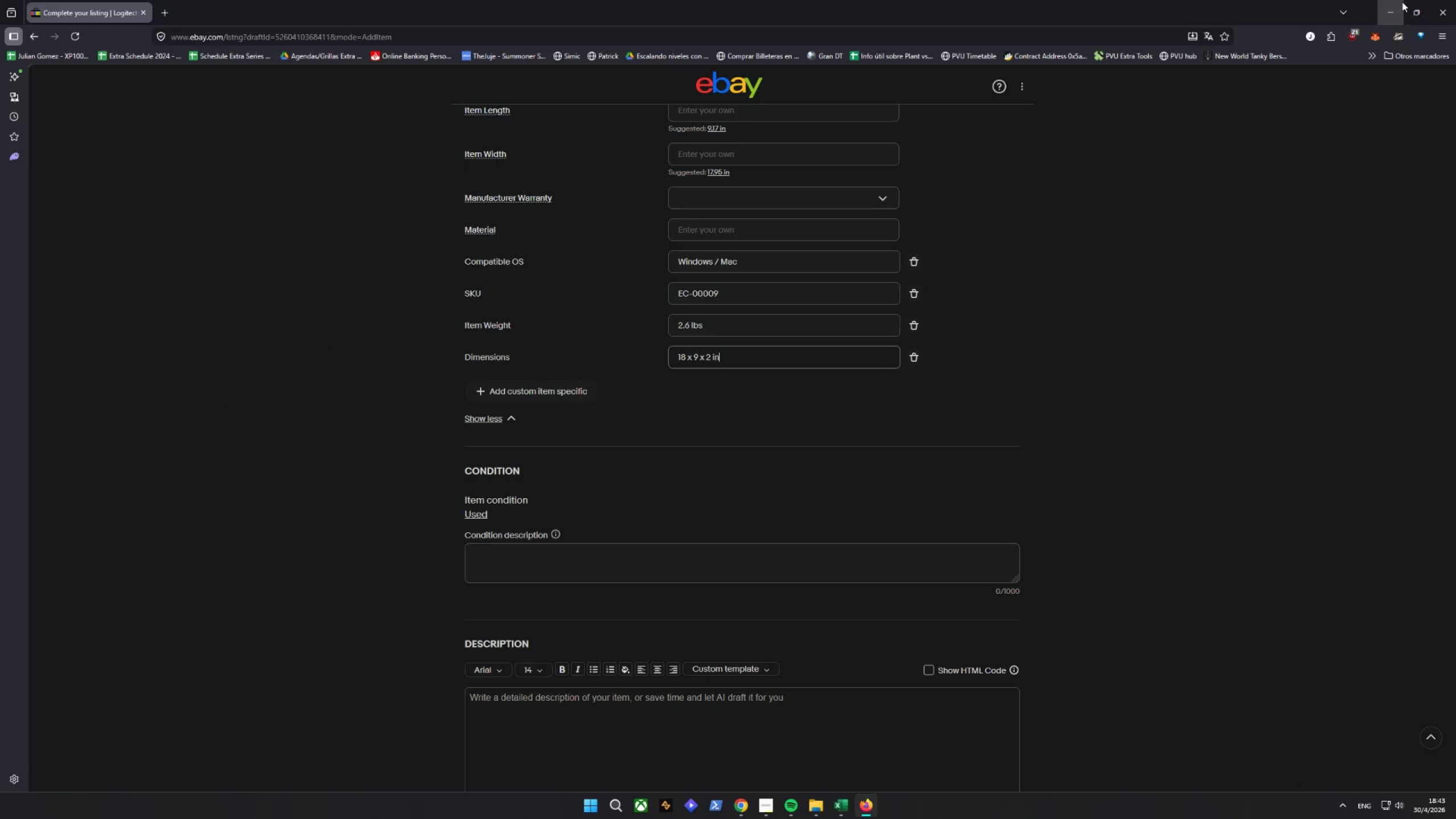 
left_click([549, 560])
 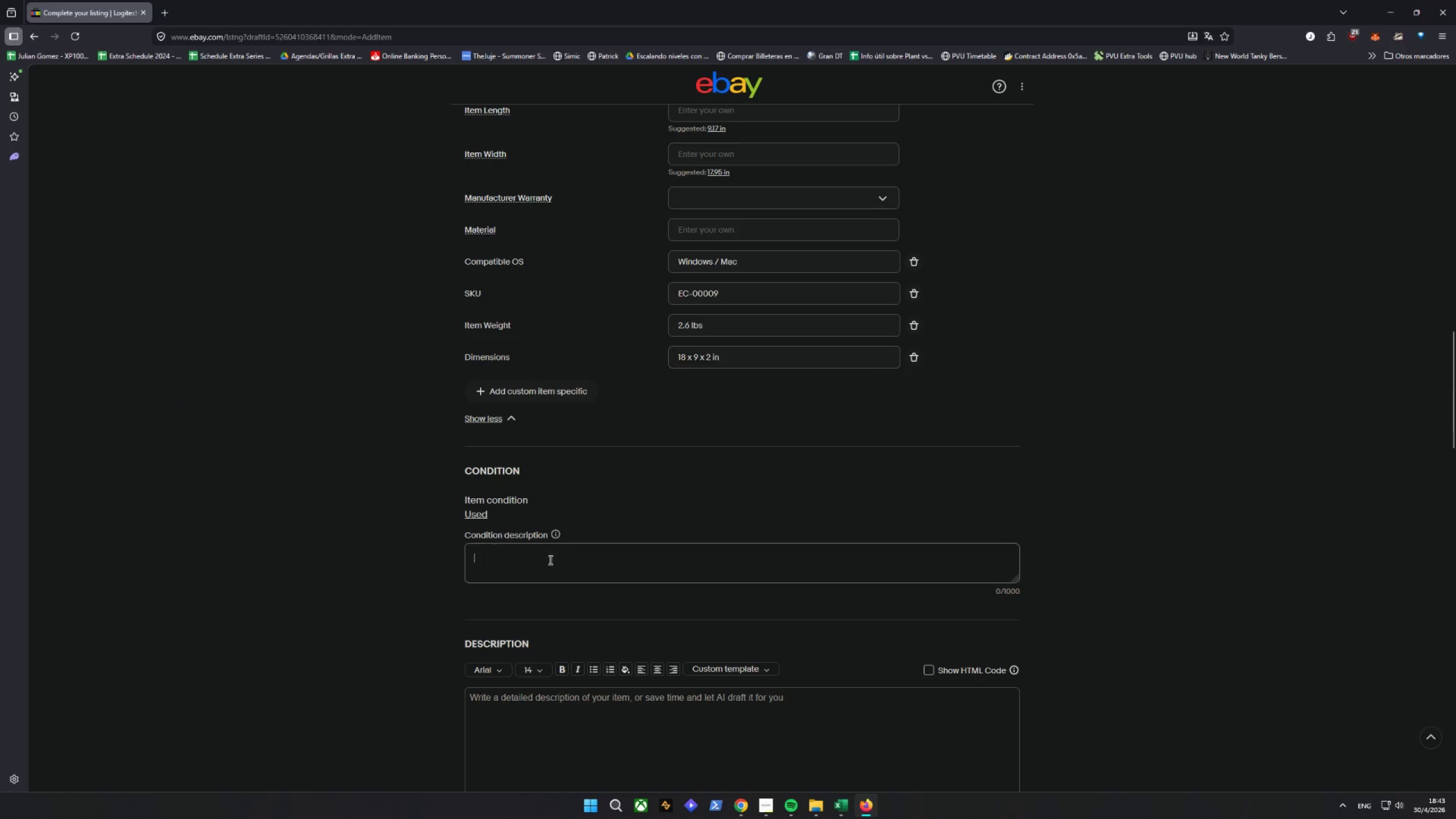 
key(Control+ControlLeft)
 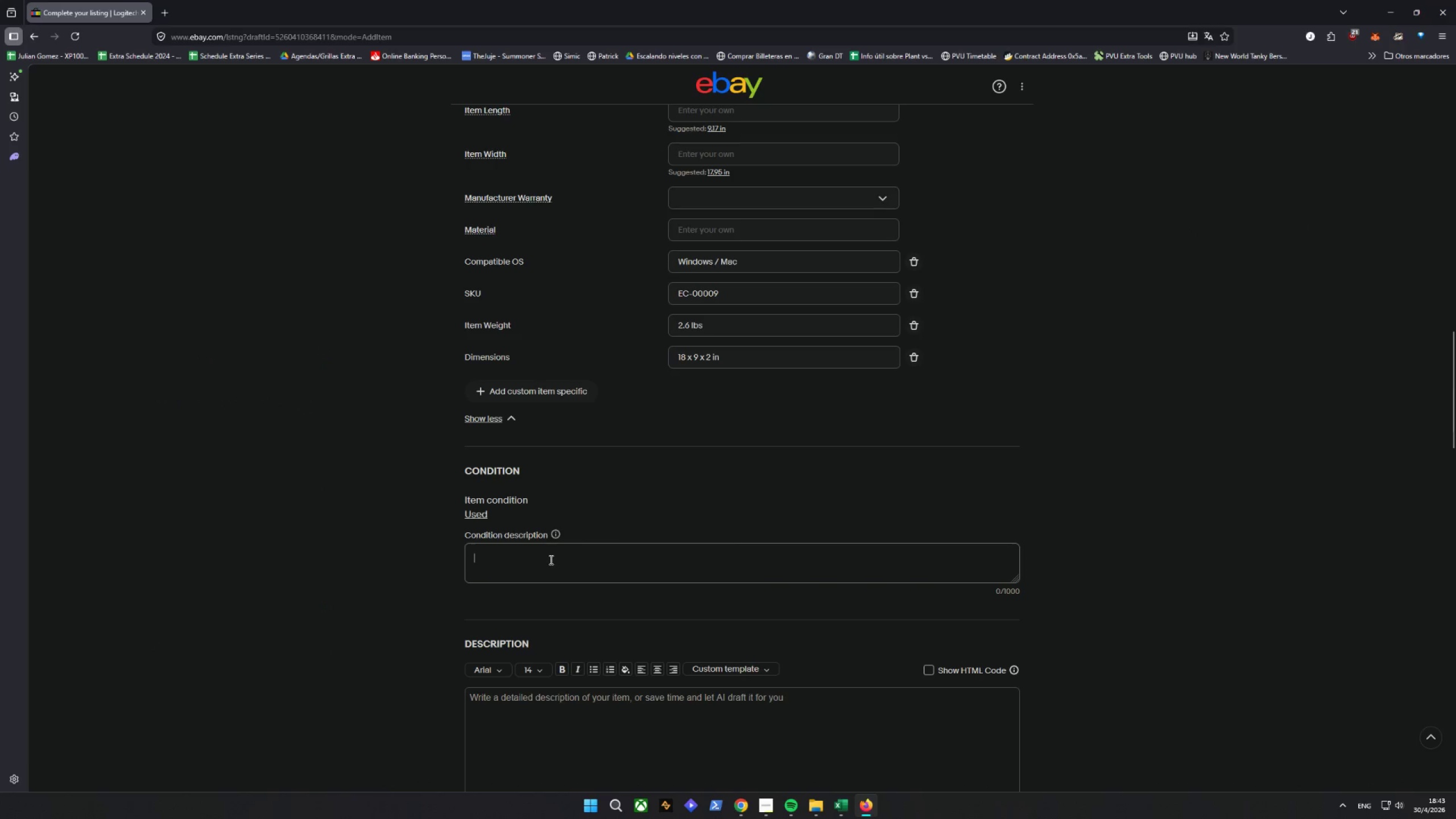 
key(Control+V)
 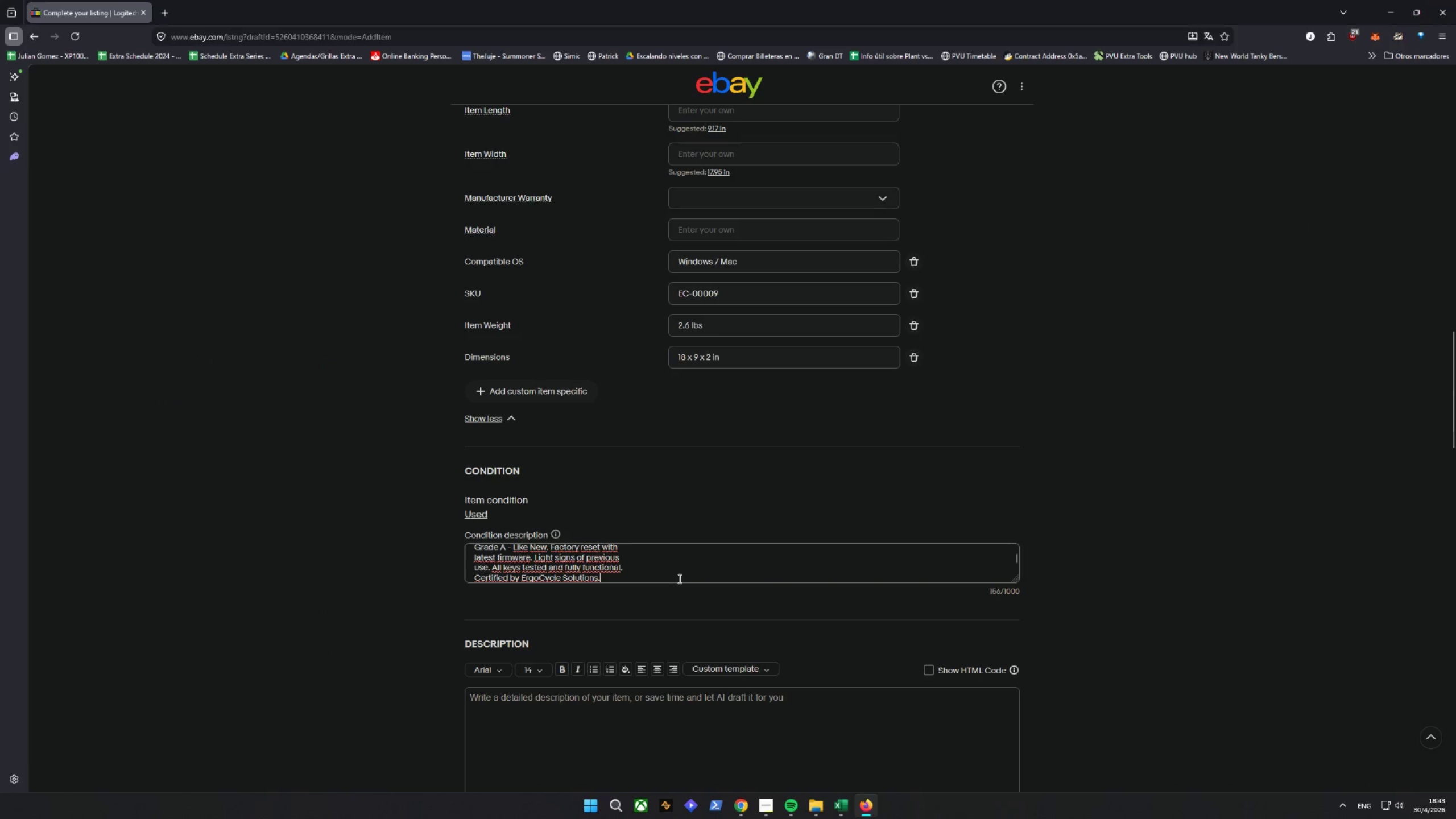 
scroll: coordinate [680, 603], scroll_direction: down, amount: 9.0
 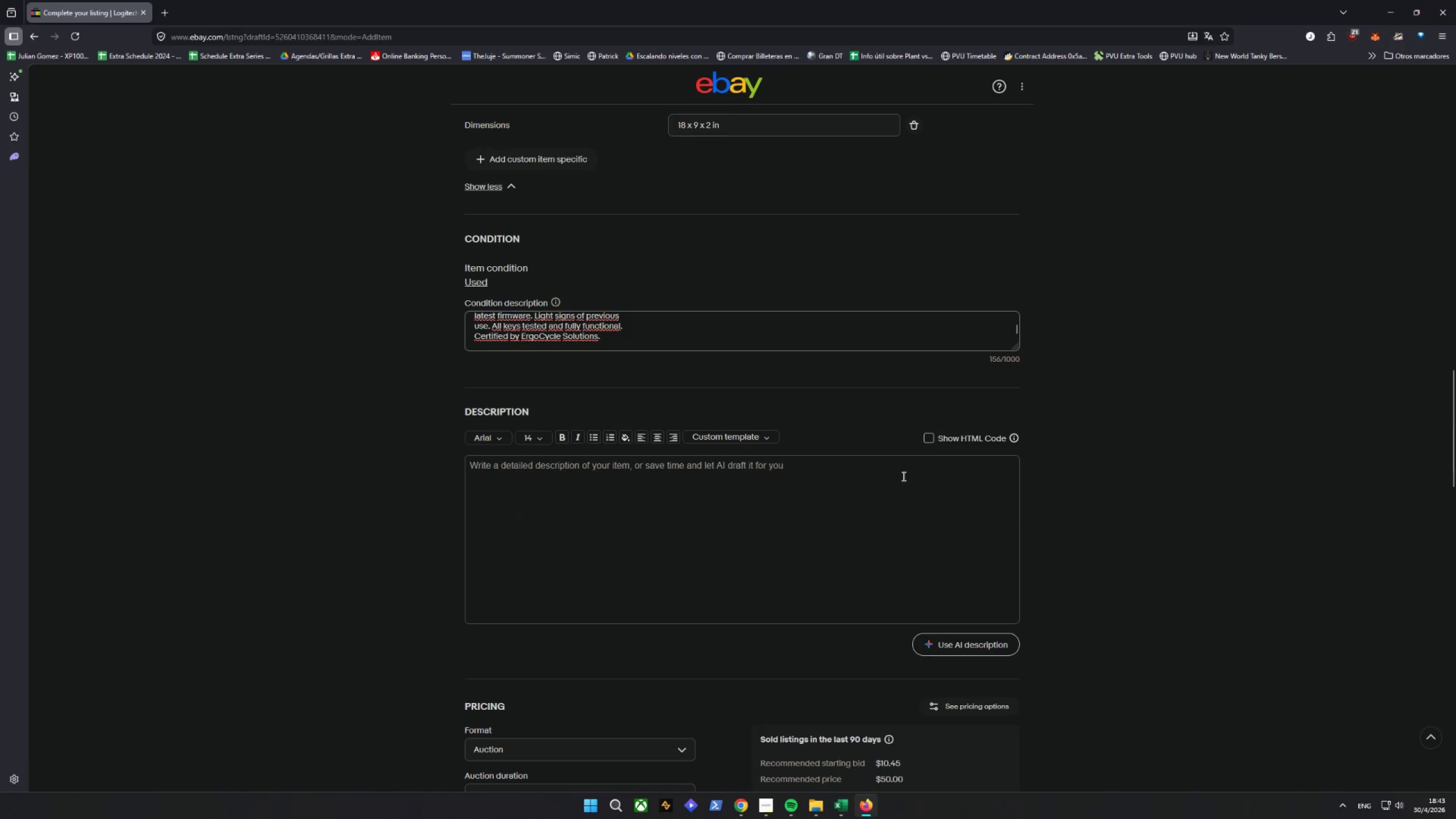 
left_click([929, 439])
 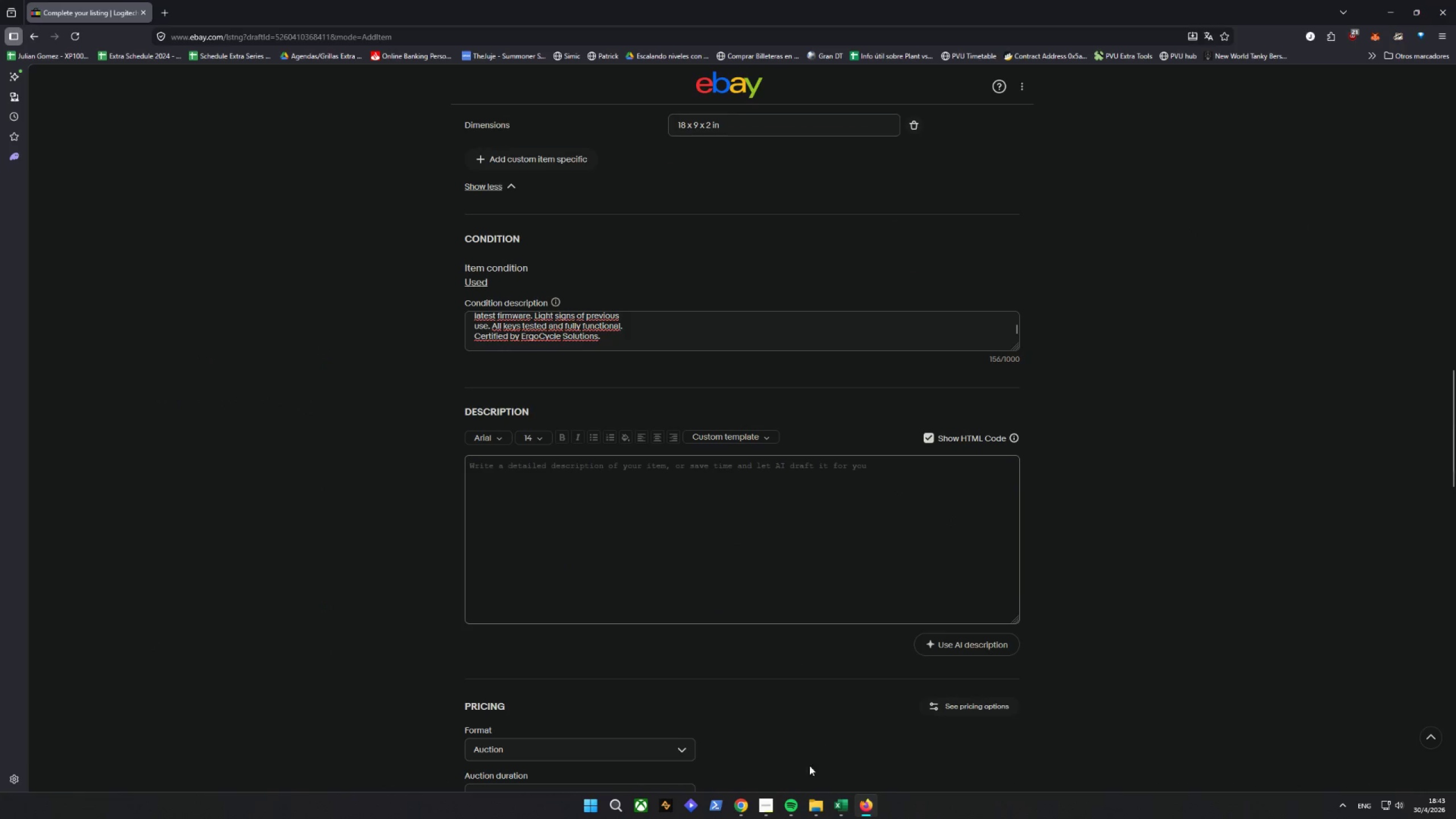 
left_click([747, 797])
 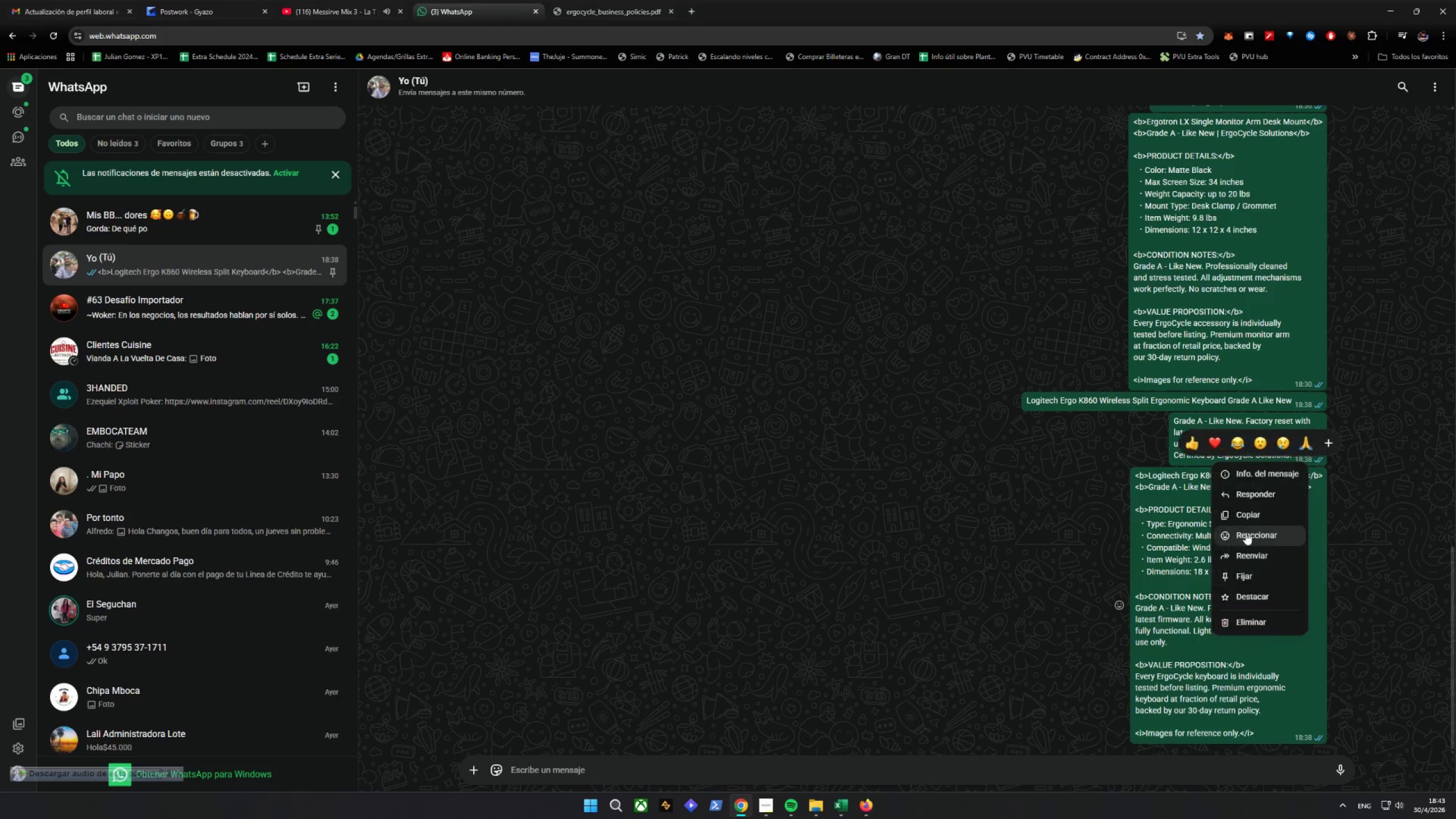 
left_click([1246, 515])
 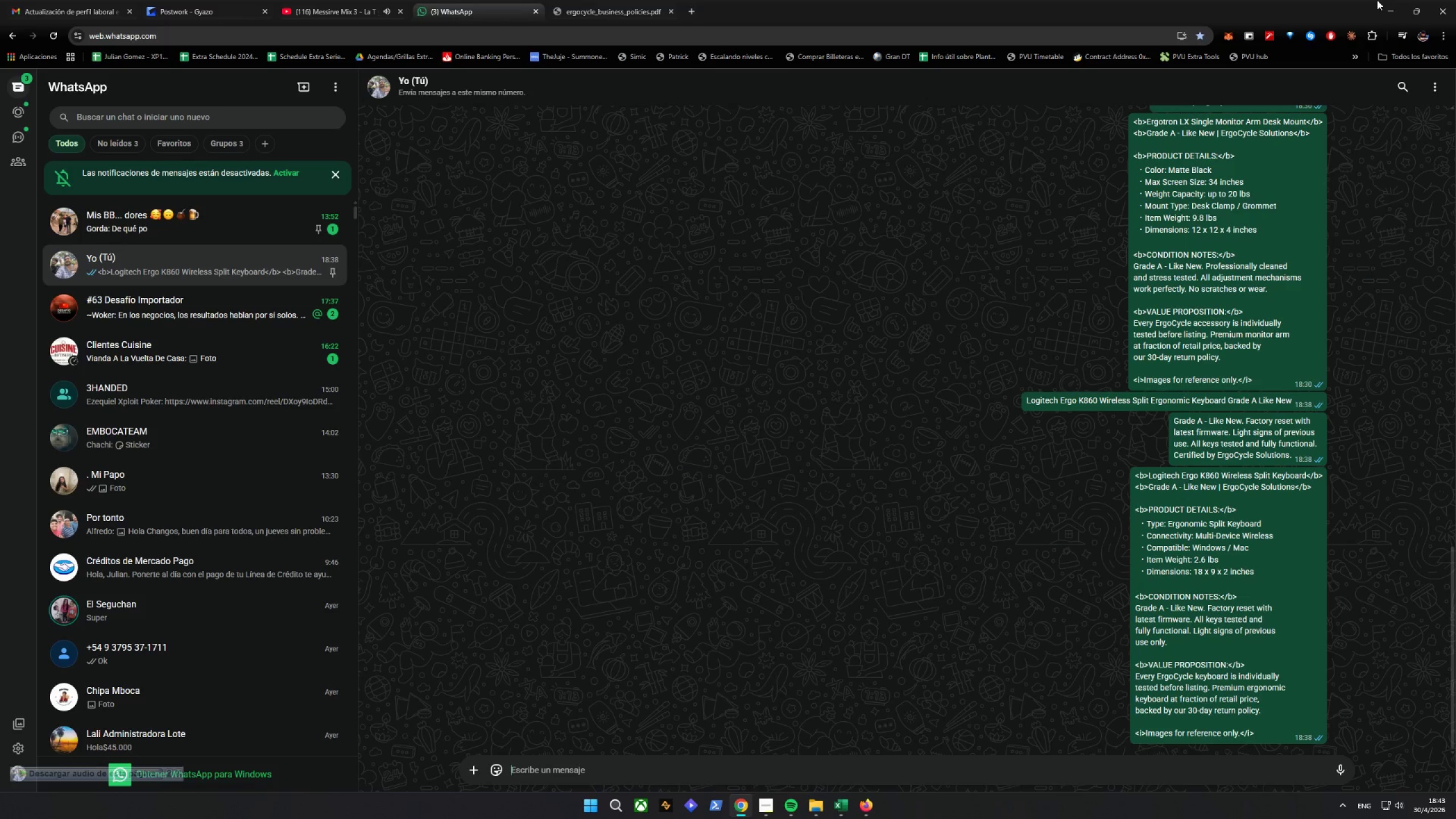 
left_click([1385, 0])
 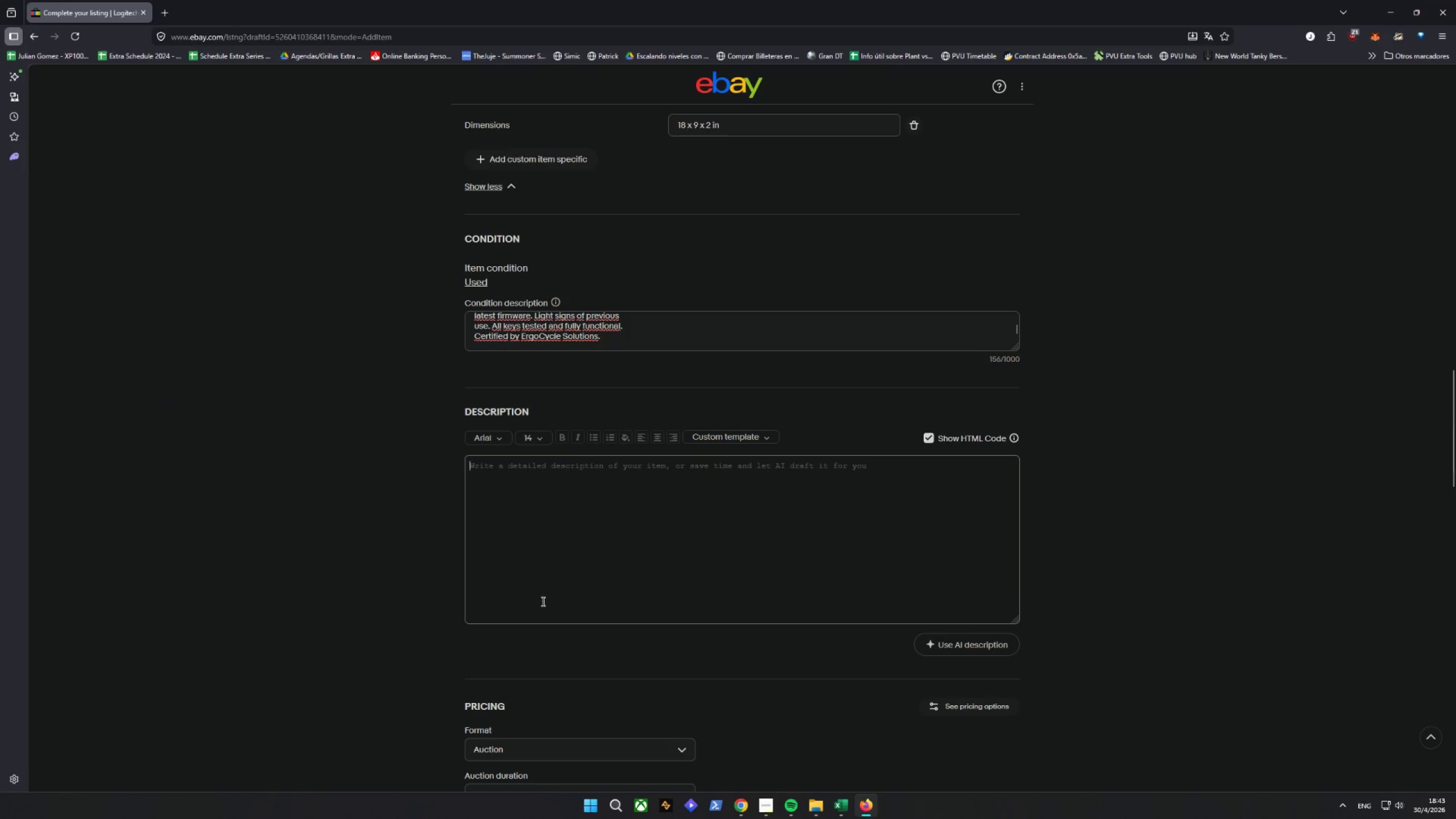 
key(Control+ControlLeft)
 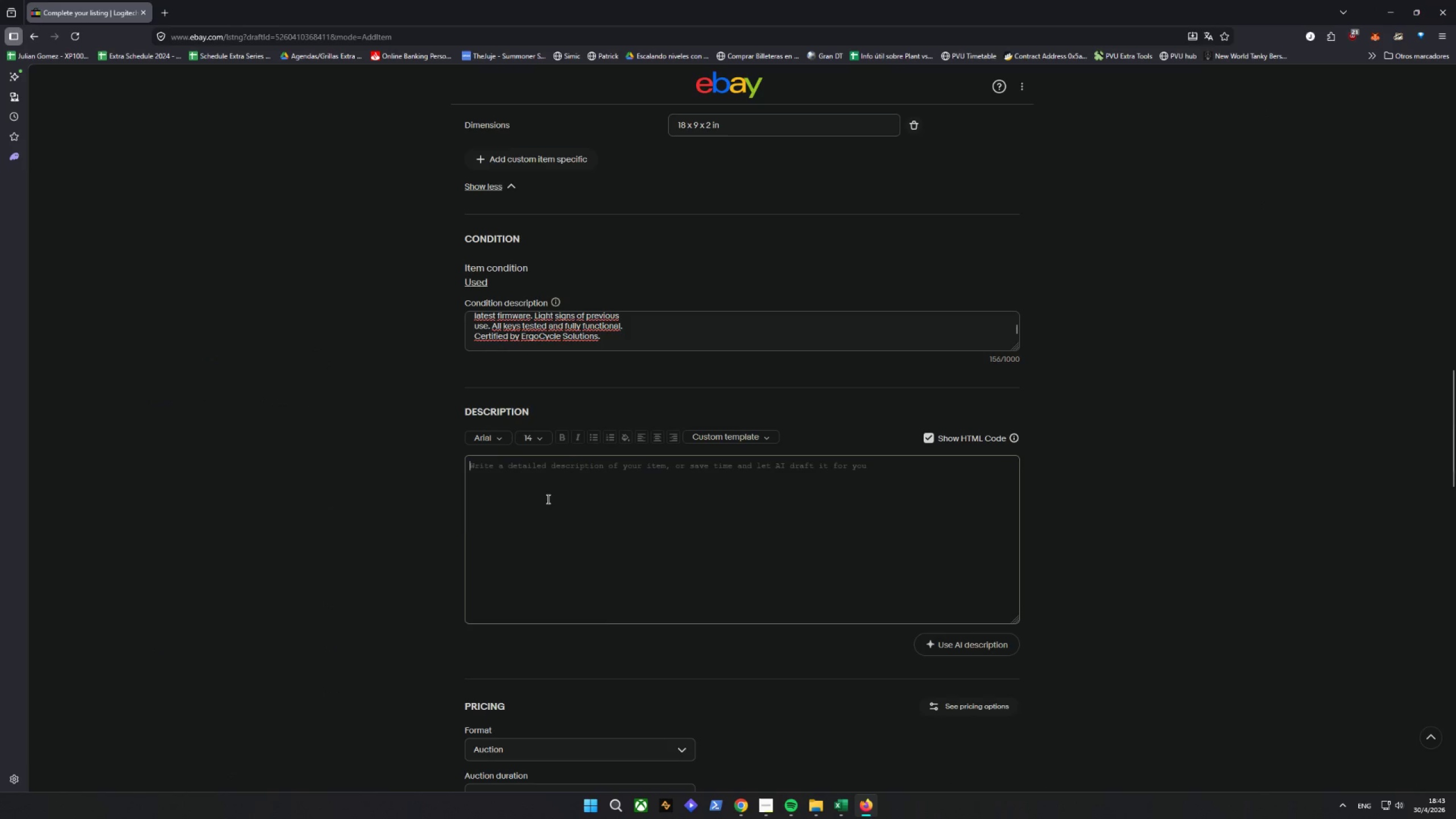 
key(Control+V)
 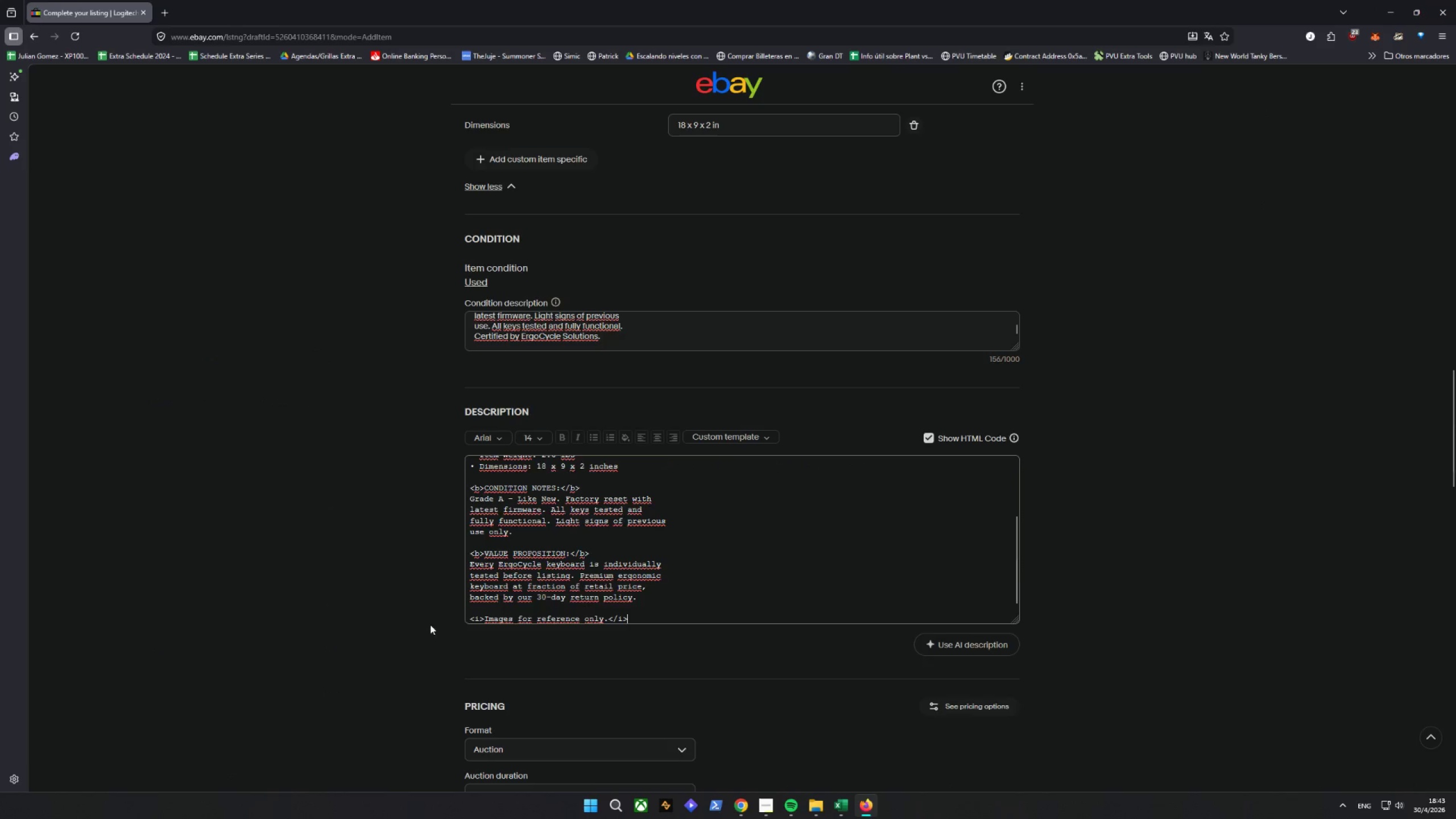 
scroll: coordinate [311, 595], scroll_direction: down, amount: 5.0
 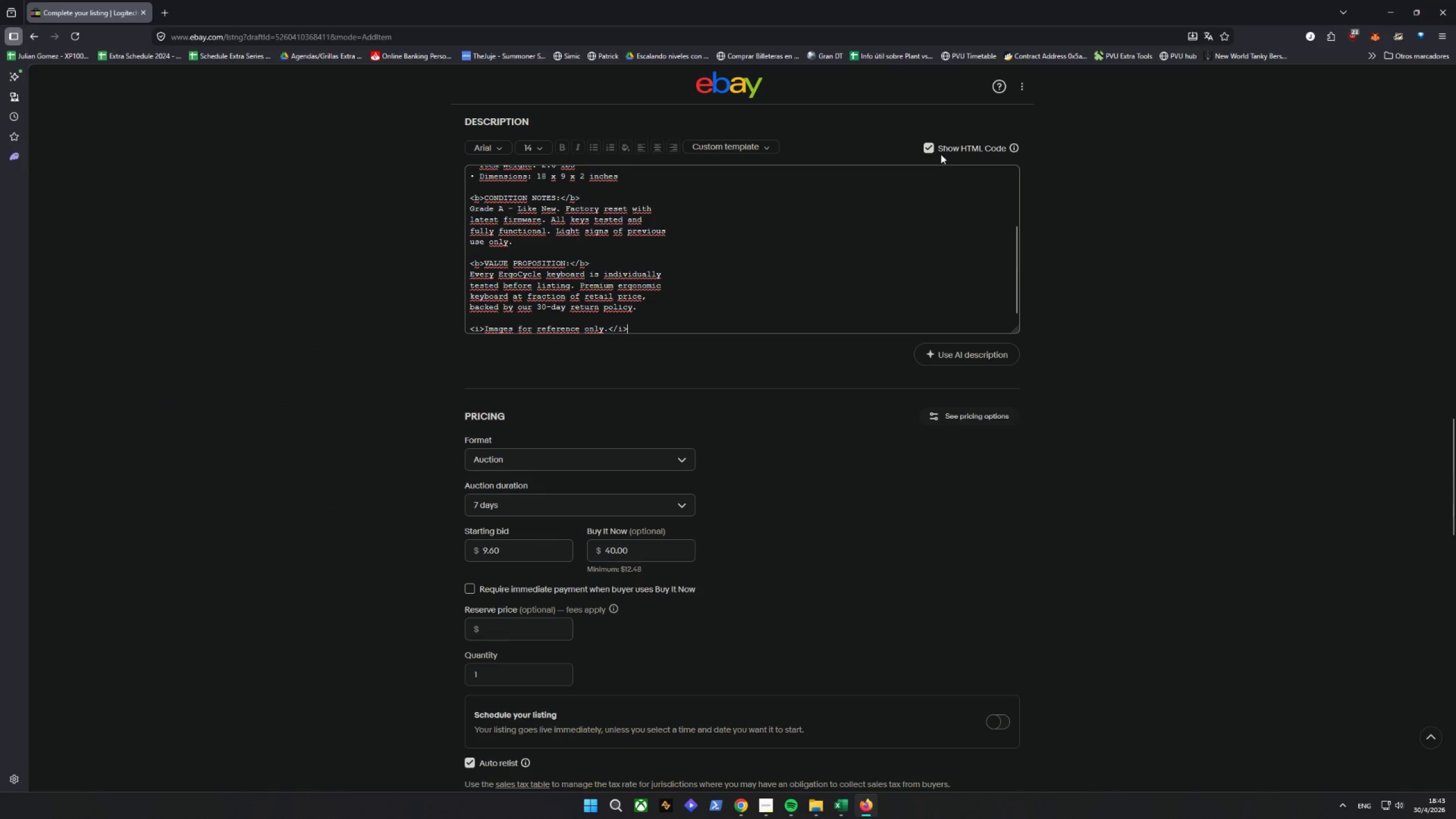 
left_click([930, 151])
 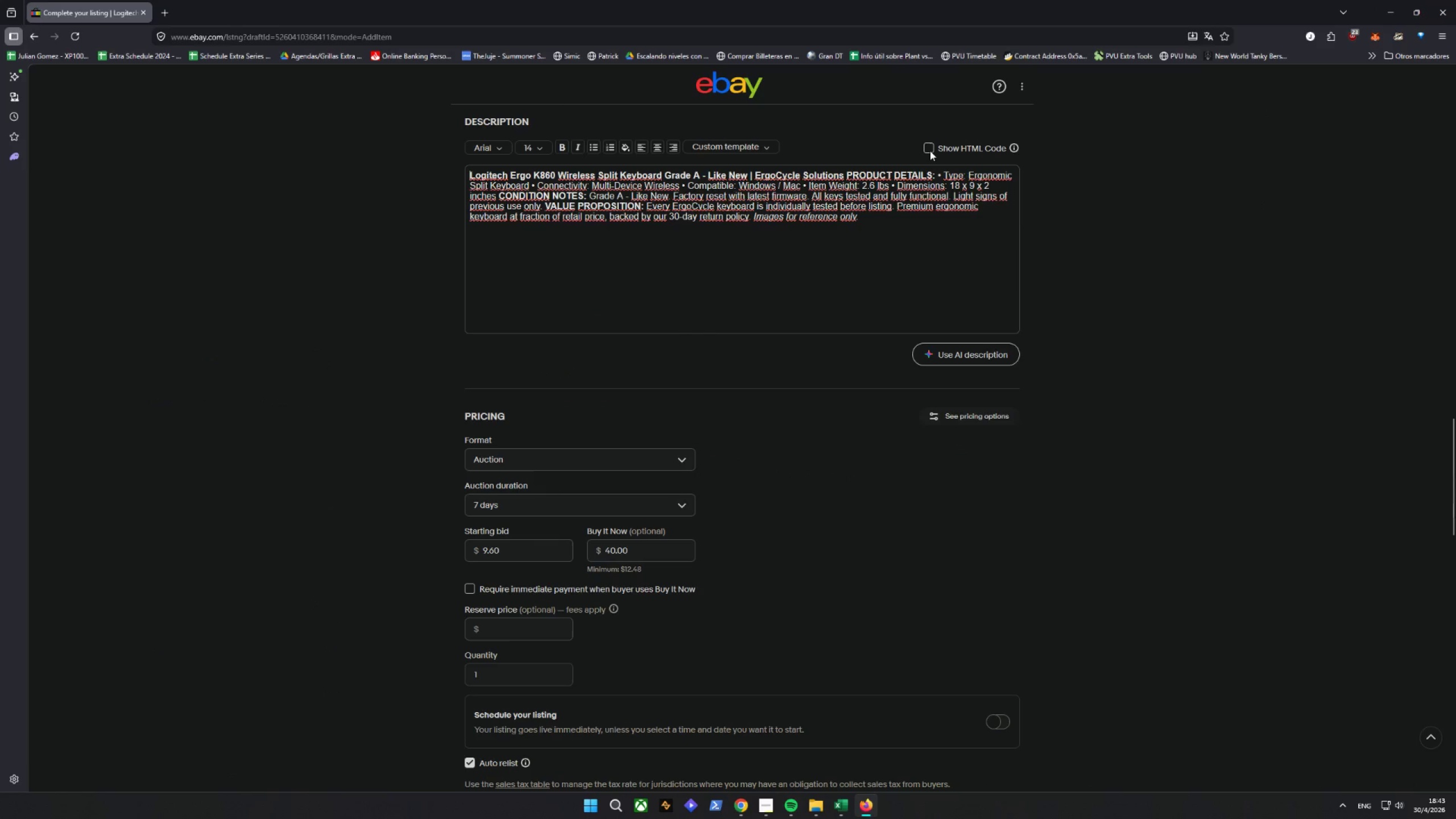 
left_click([930, 151])
 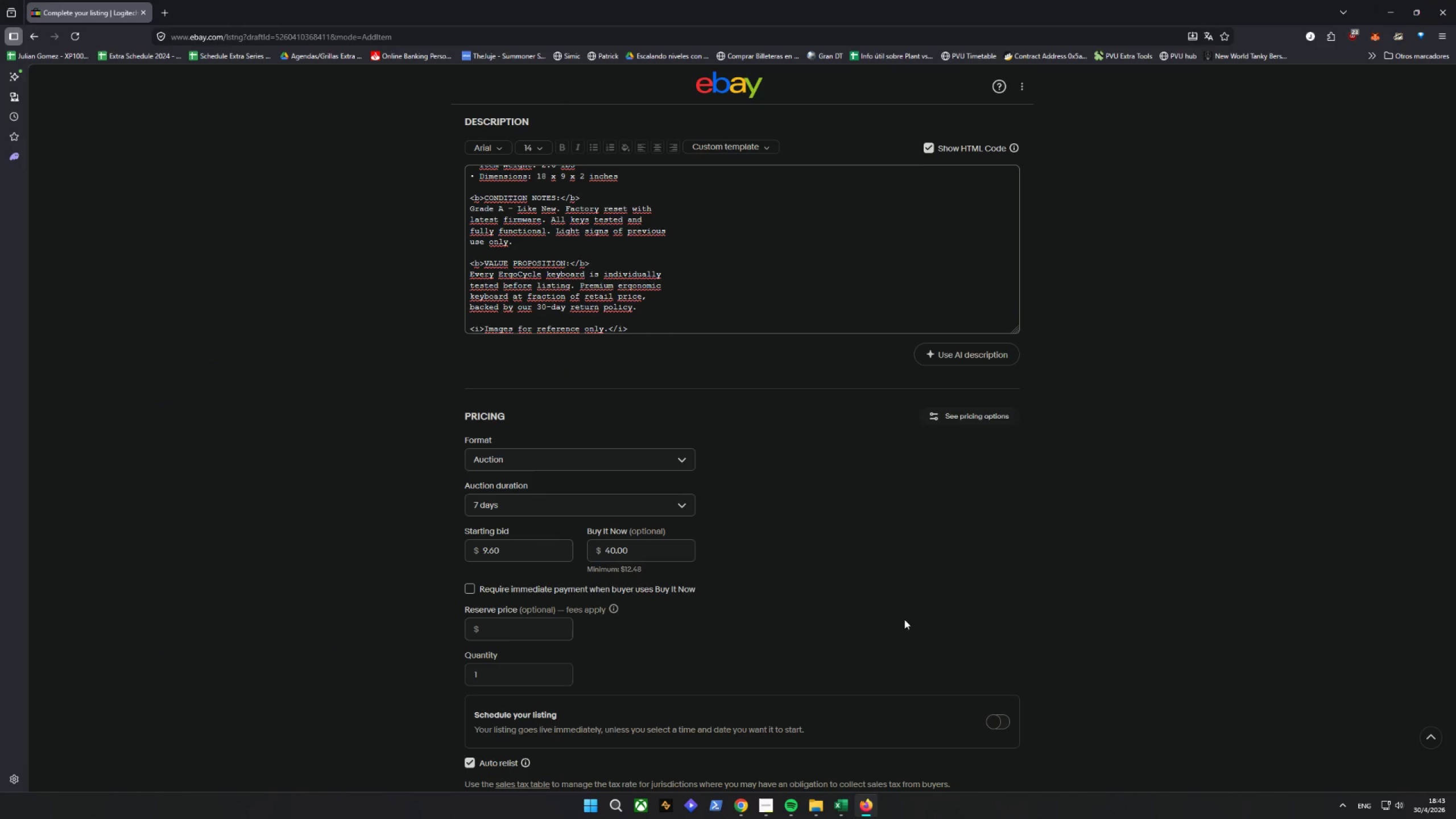 
wait(8.44)
 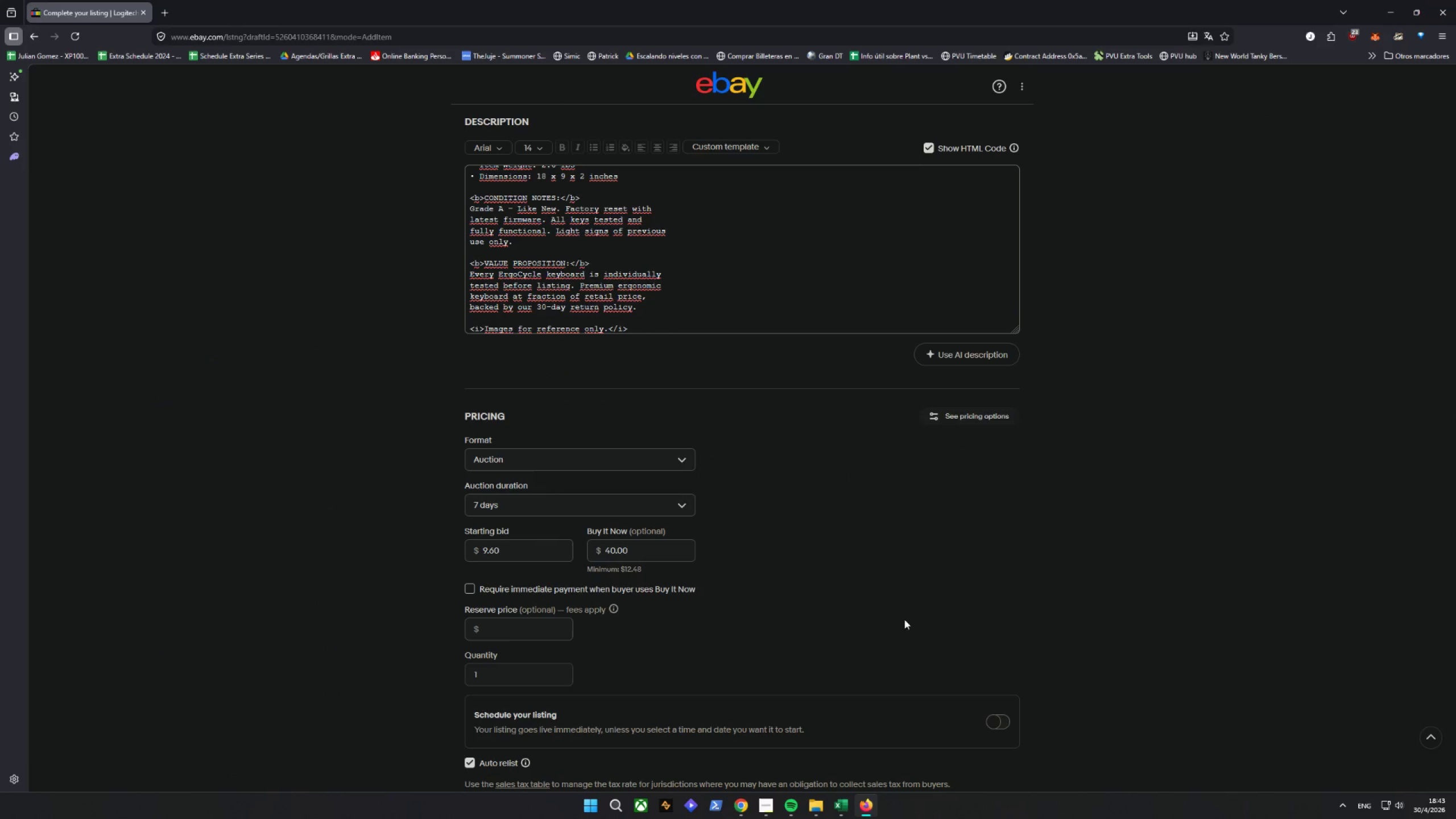 
left_click([515, 503])
 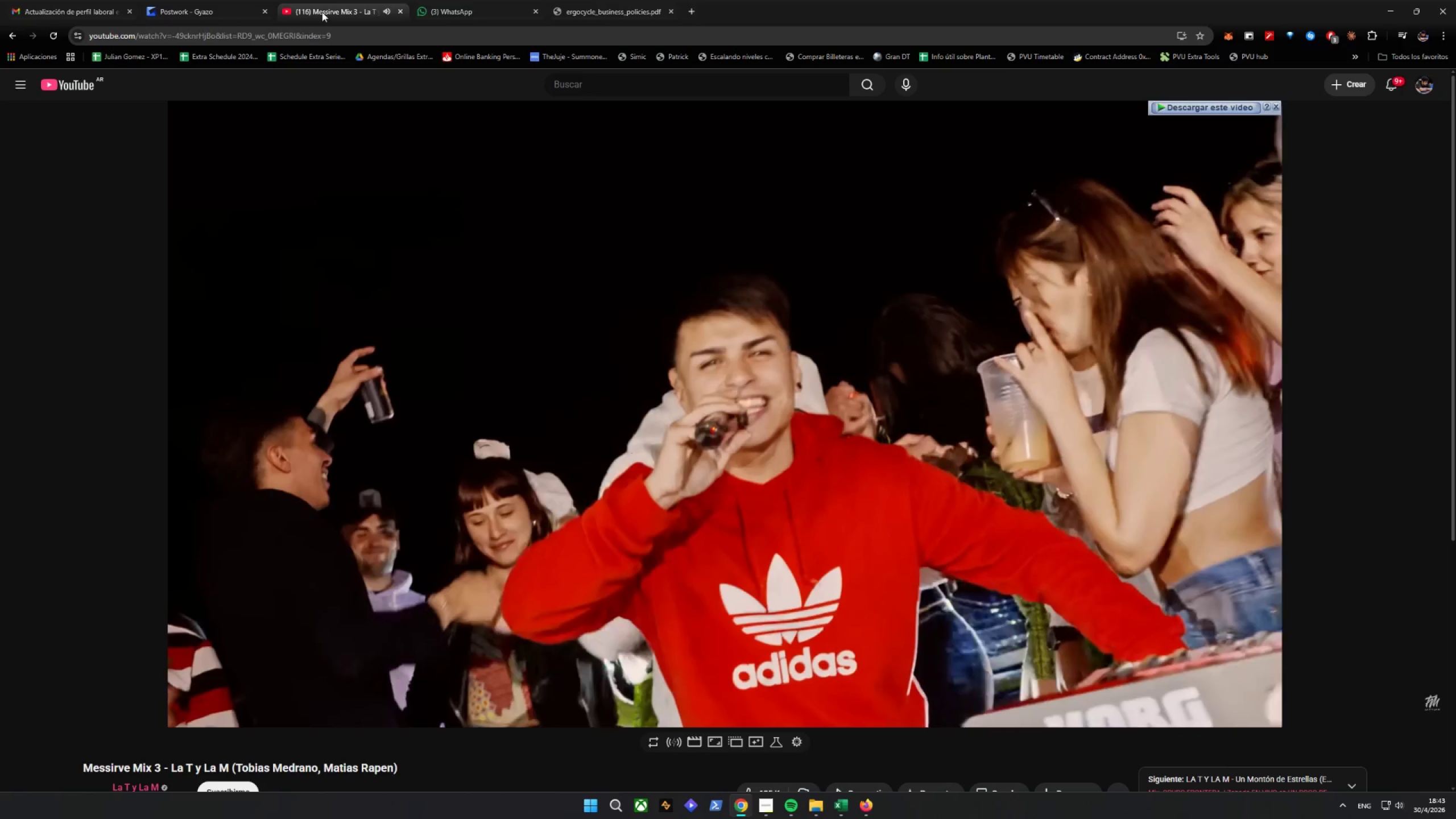 
scroll: coordinate [798, 602], scroll_direction: down, amount: 8.0
 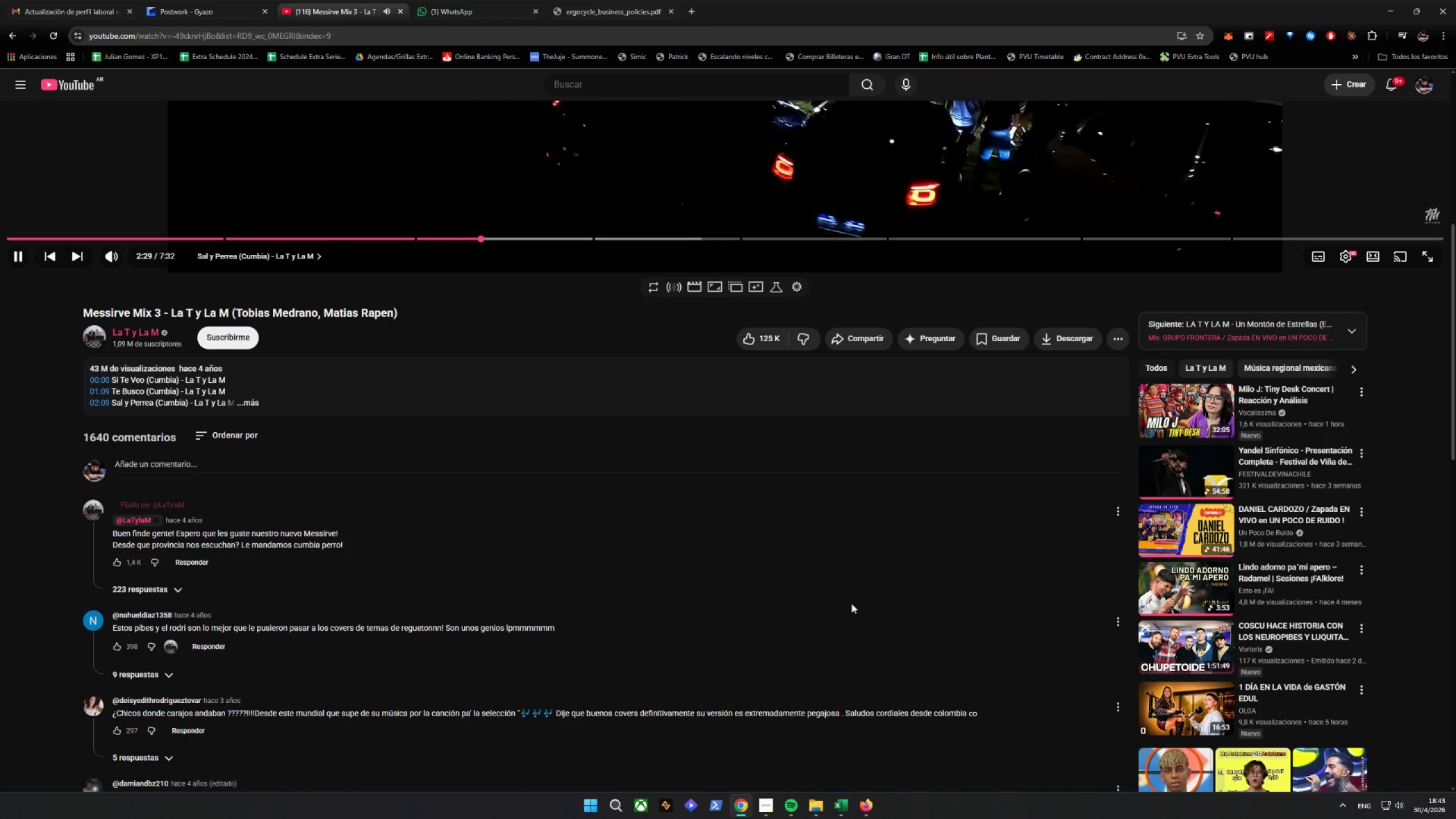 
left_click([1169, 583])
 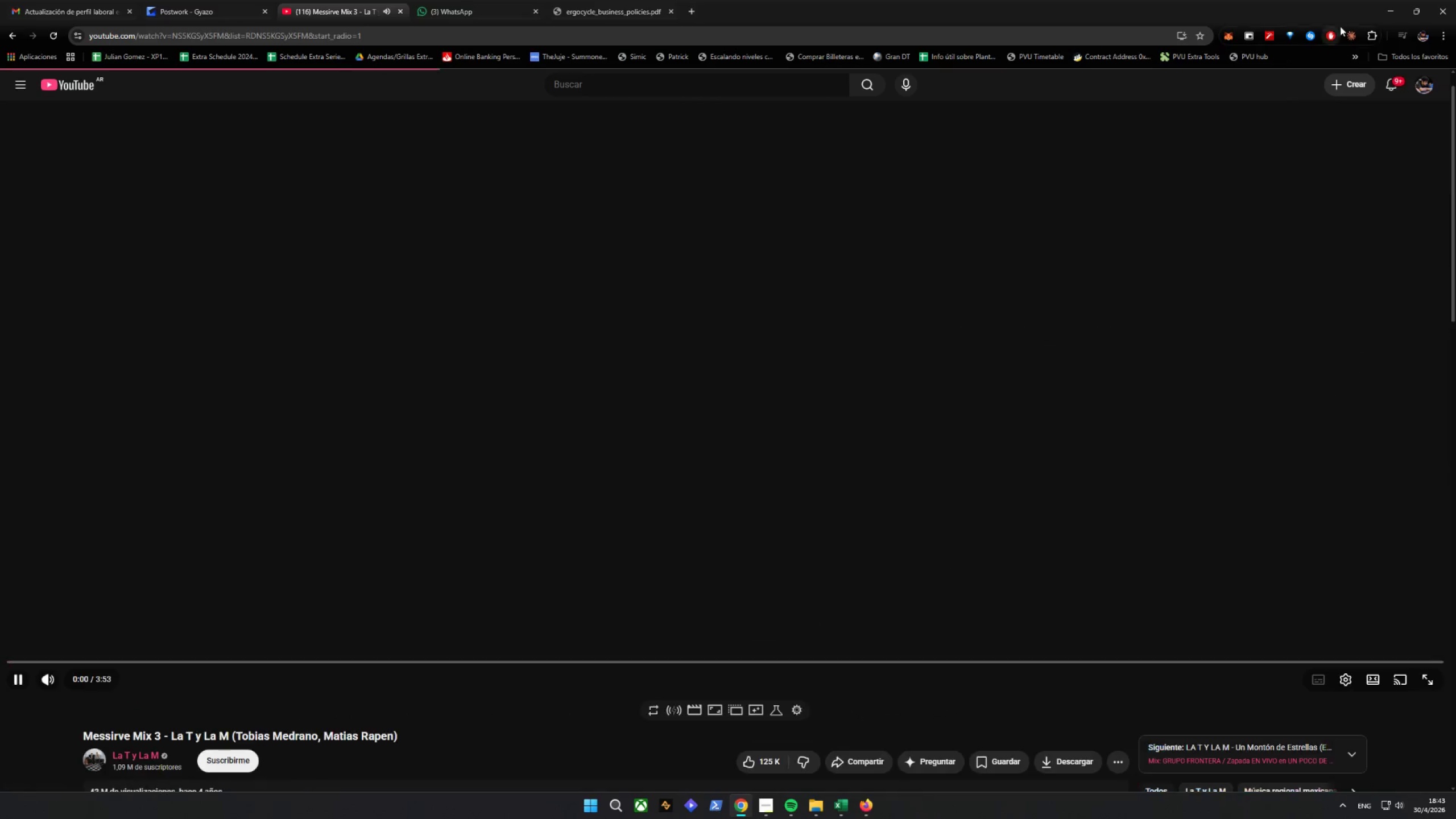 
left_click([1383, 0])
 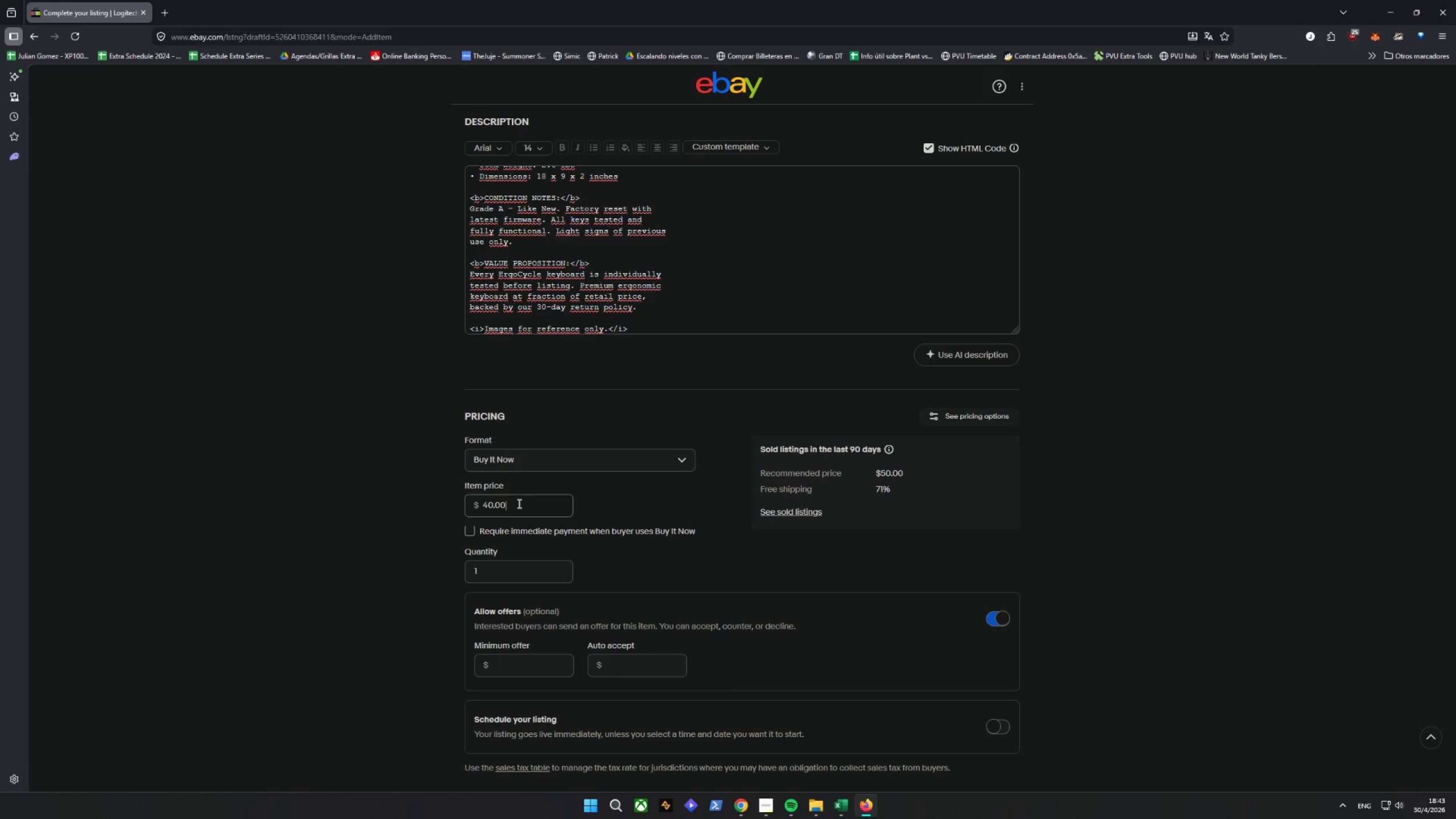 
wait(11.94)
 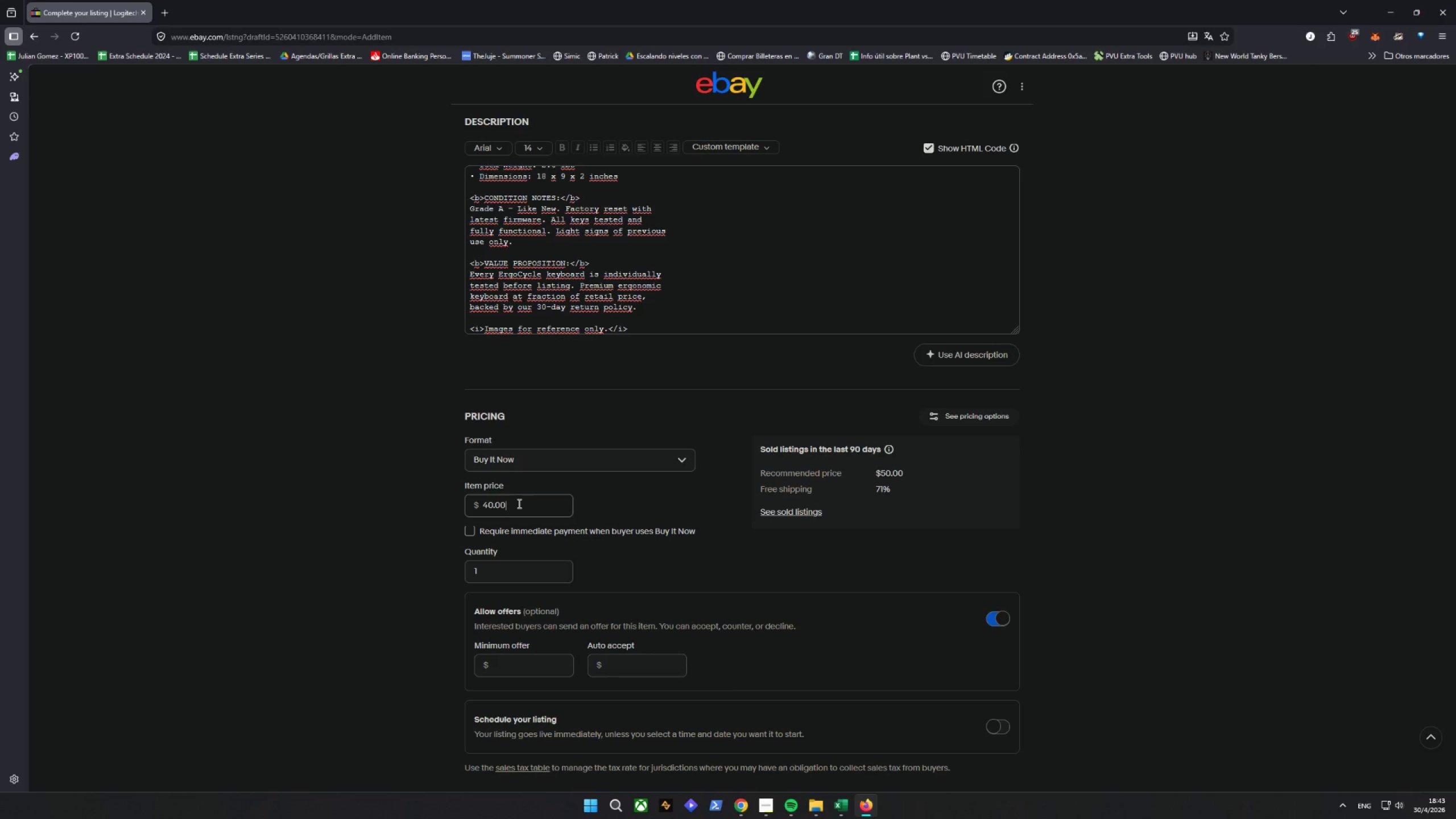 
left_click_drag(start_coordinate=[524, 509], to_coordinate=[313, 509])
 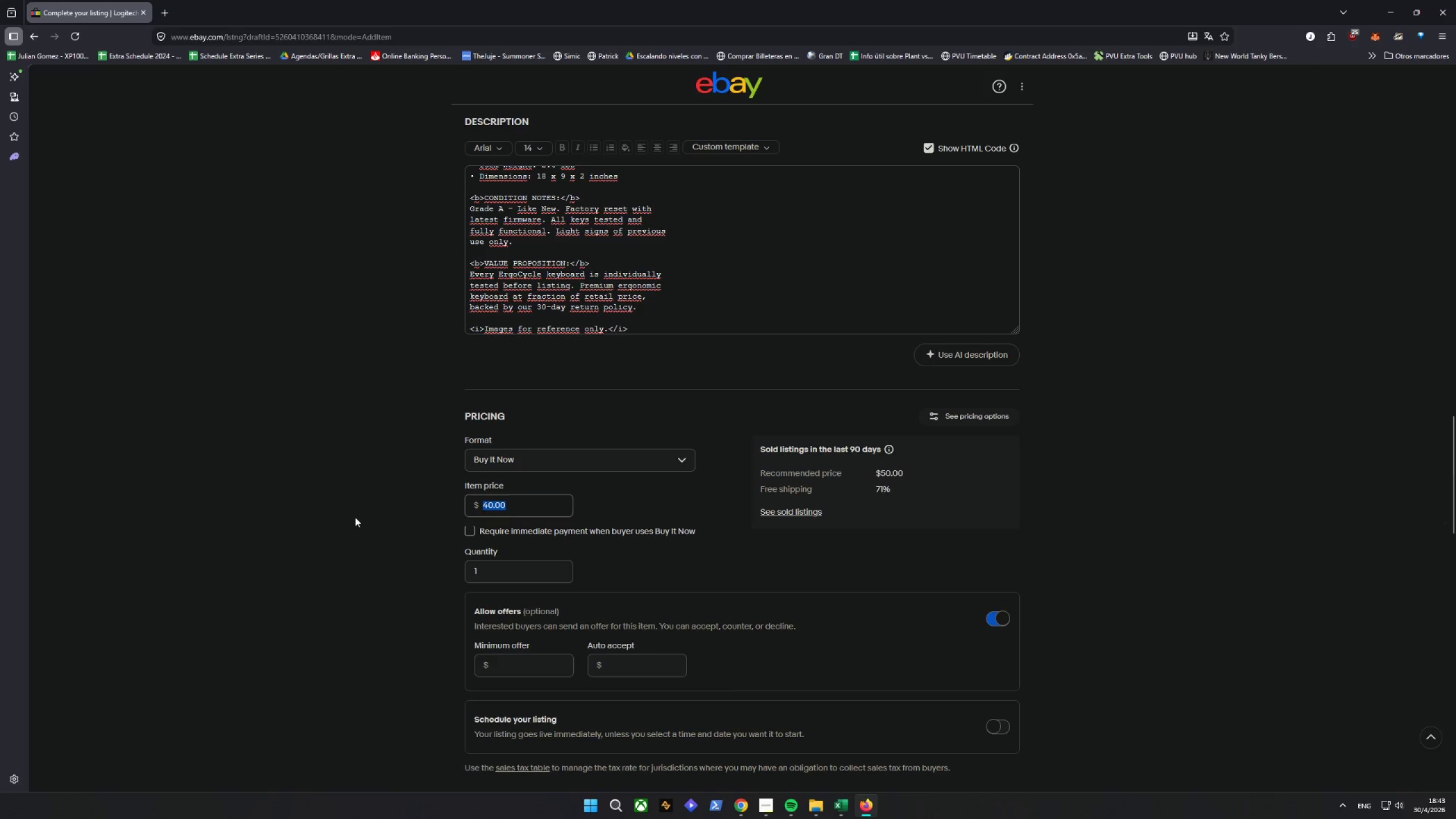 
type(79.99)
 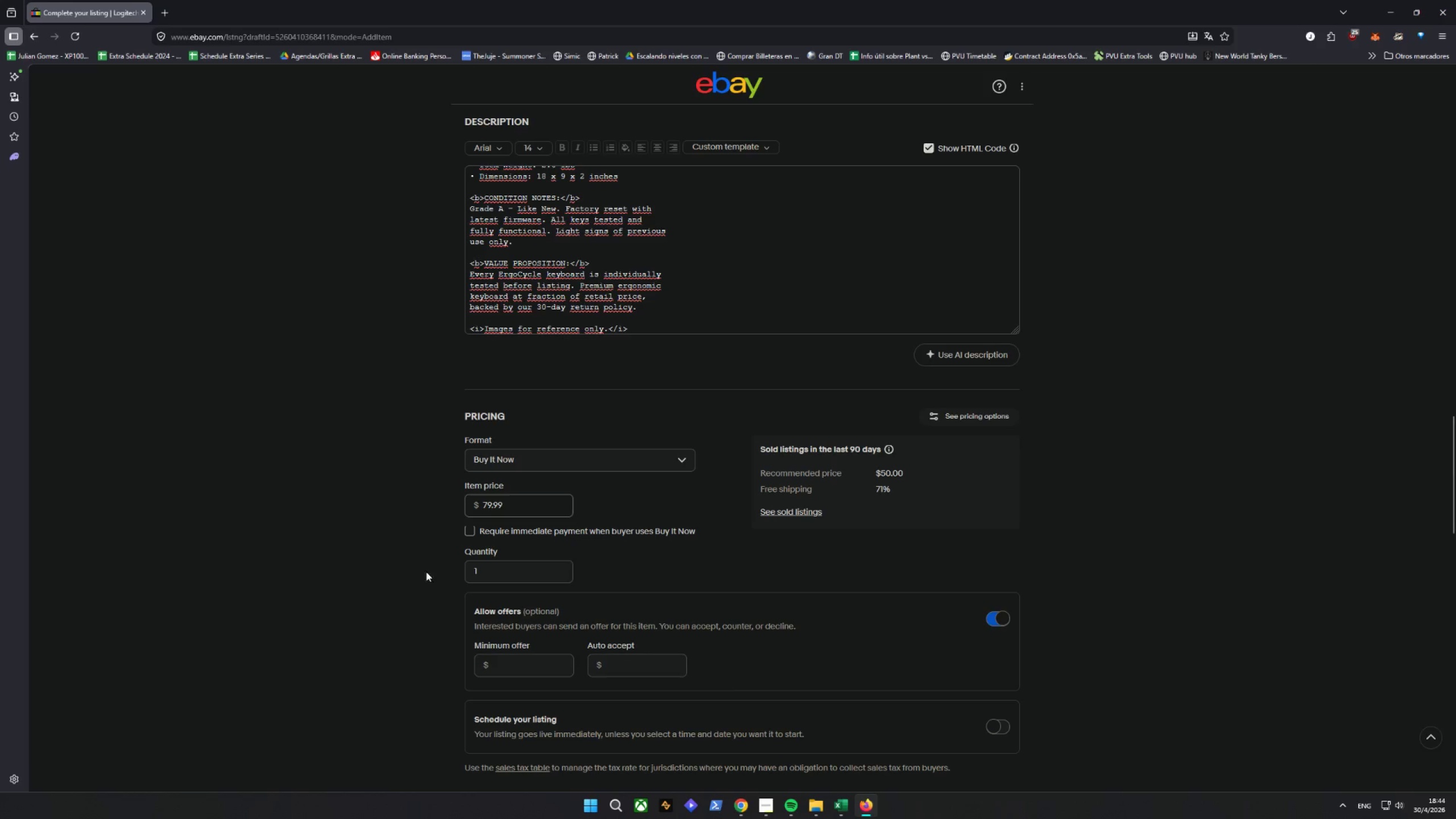 
left_click([399, 577])
 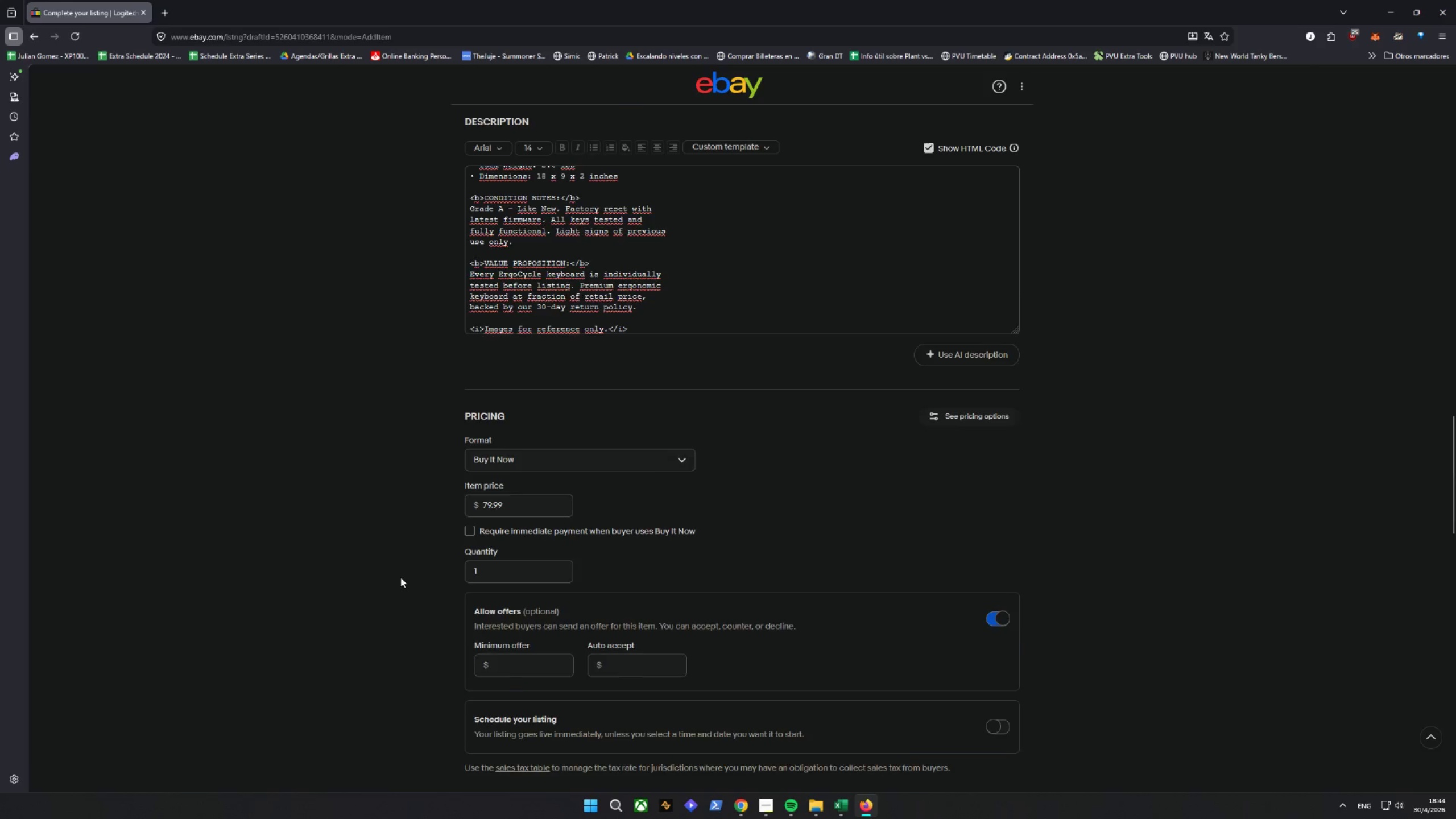 
scroll: coordinate [429, 562], scroll_direction: down, amount: 7.0
 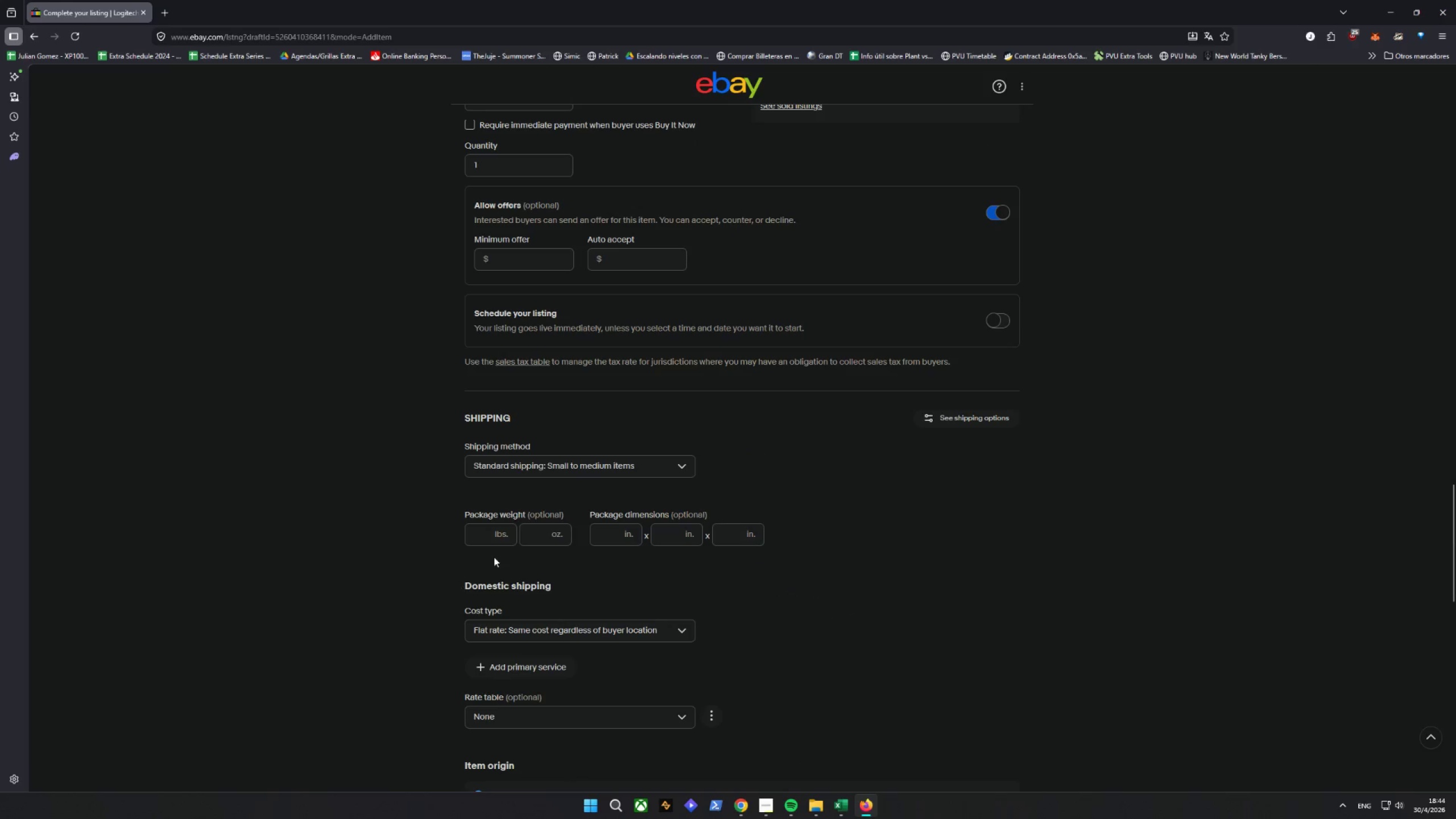 
left_click([590, 466])
 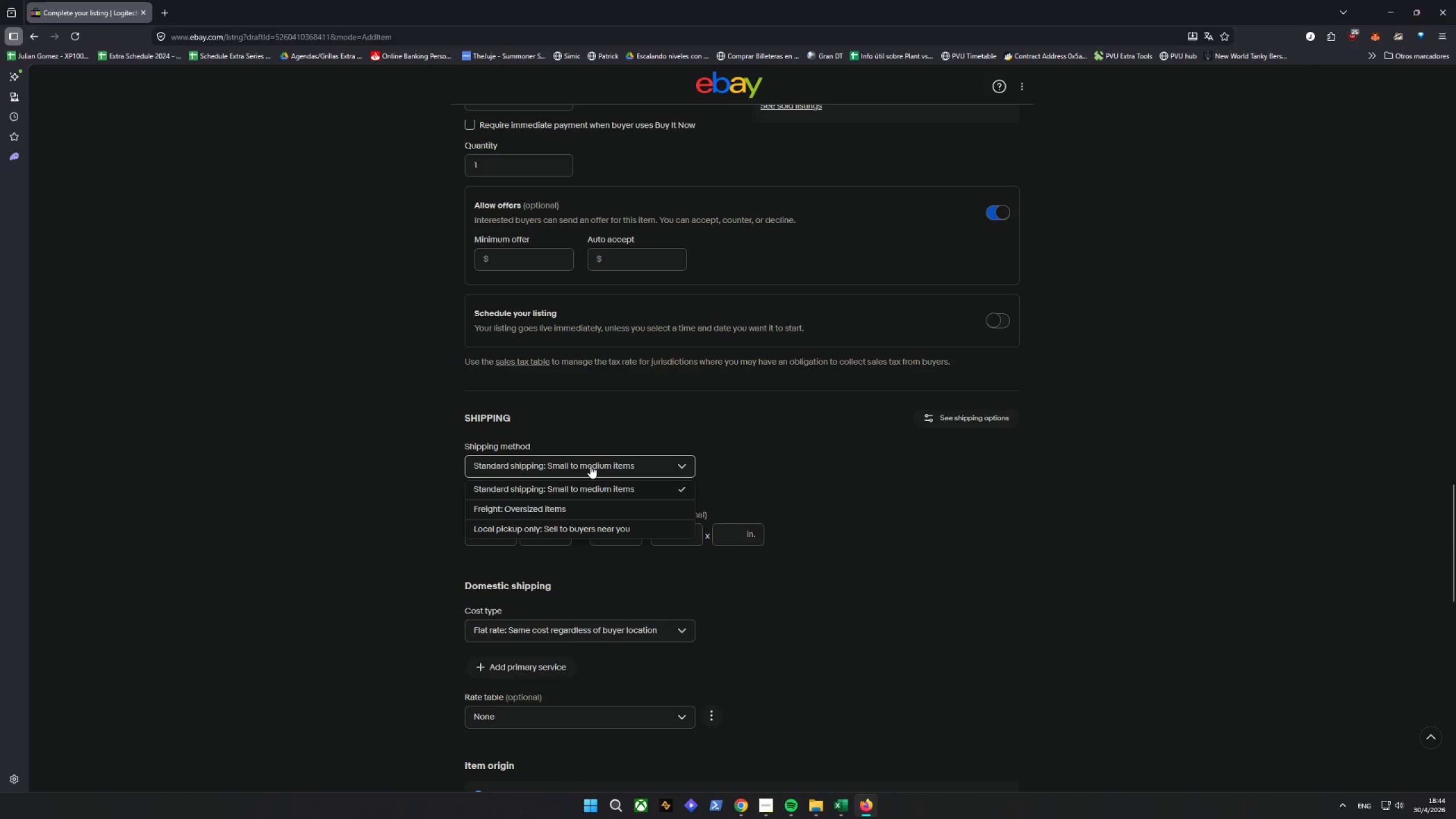 
left_click([590, 466])
 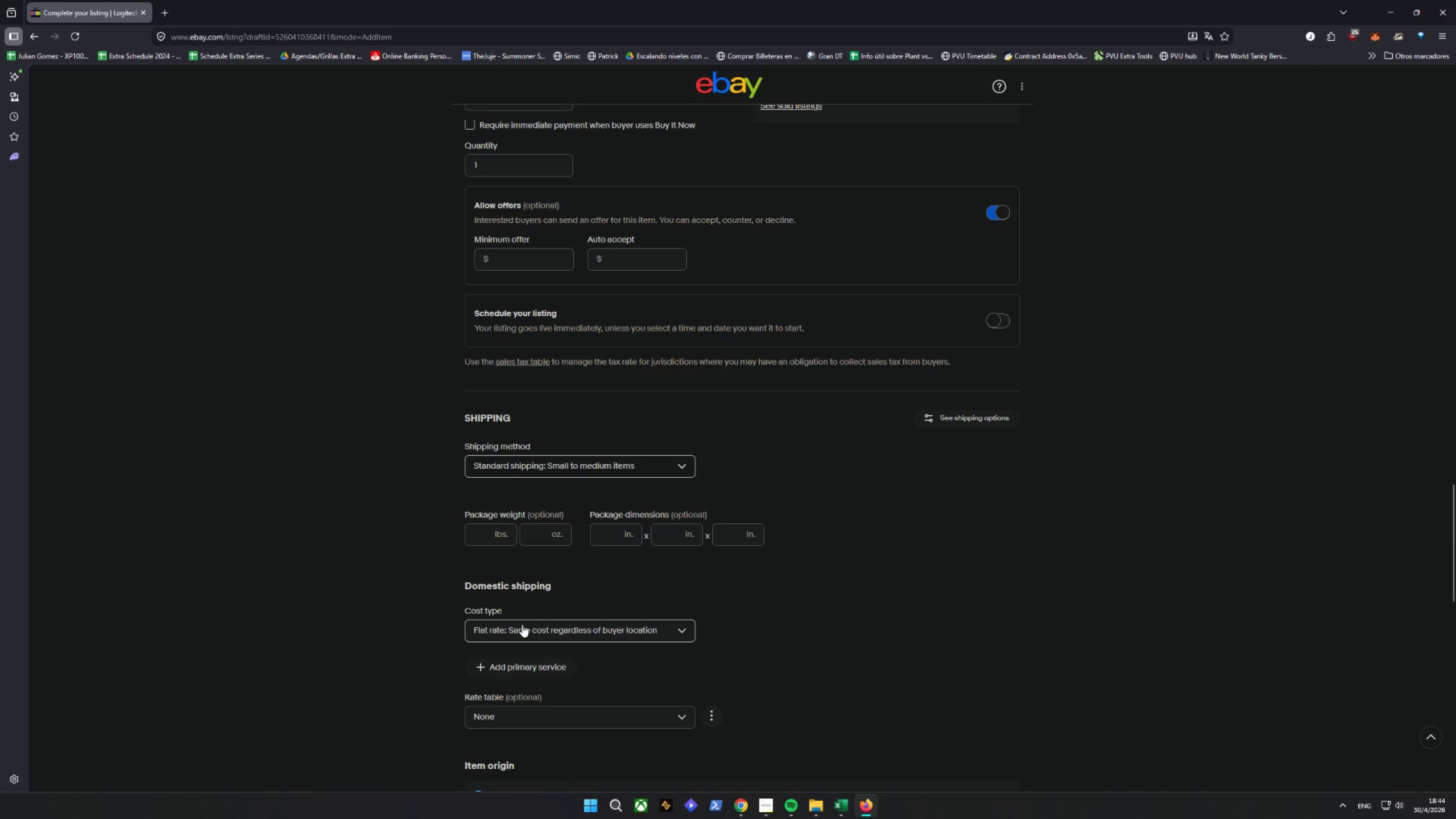 
left_click([522, 624])
 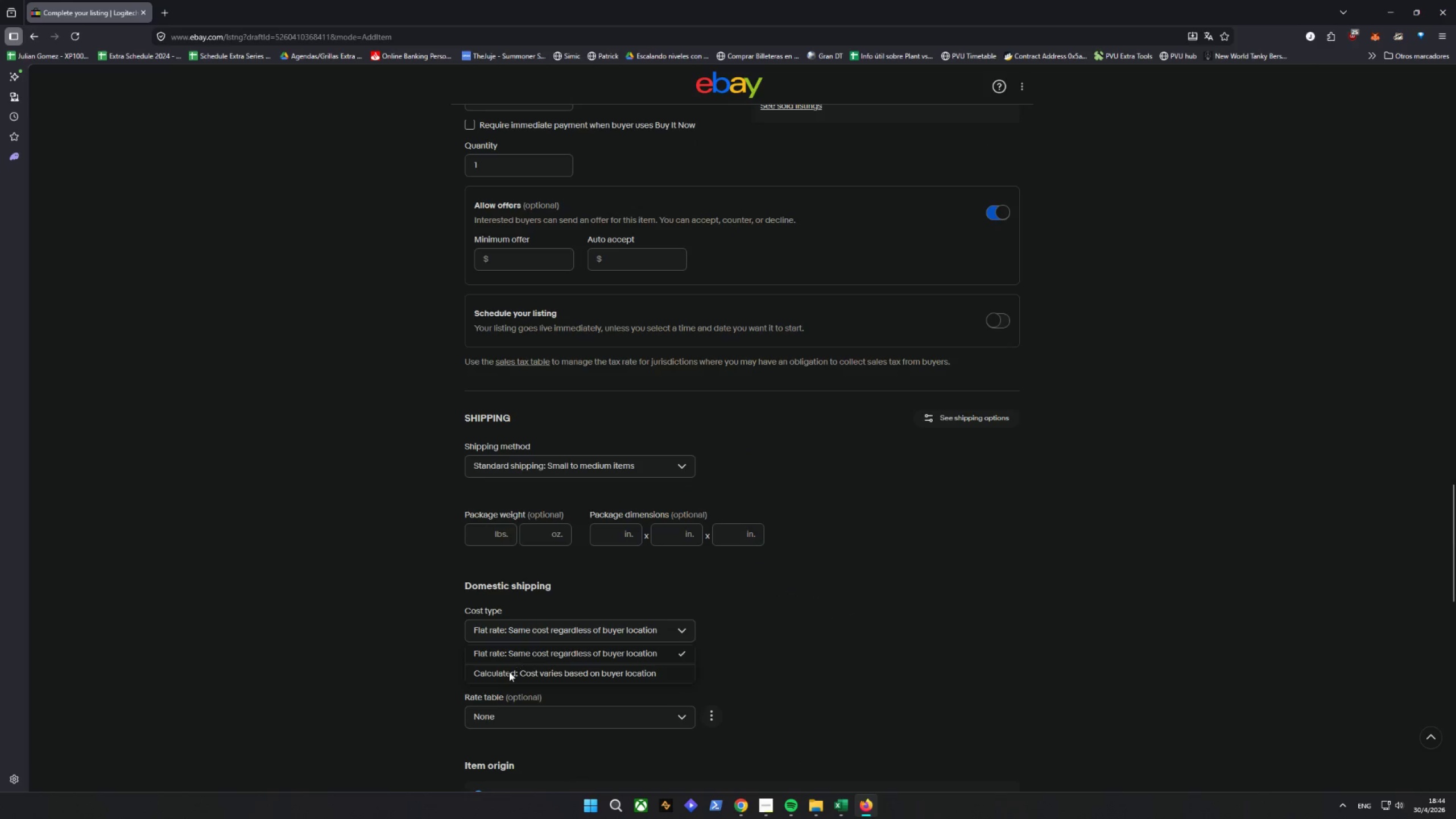 
left_click([509, 672])
 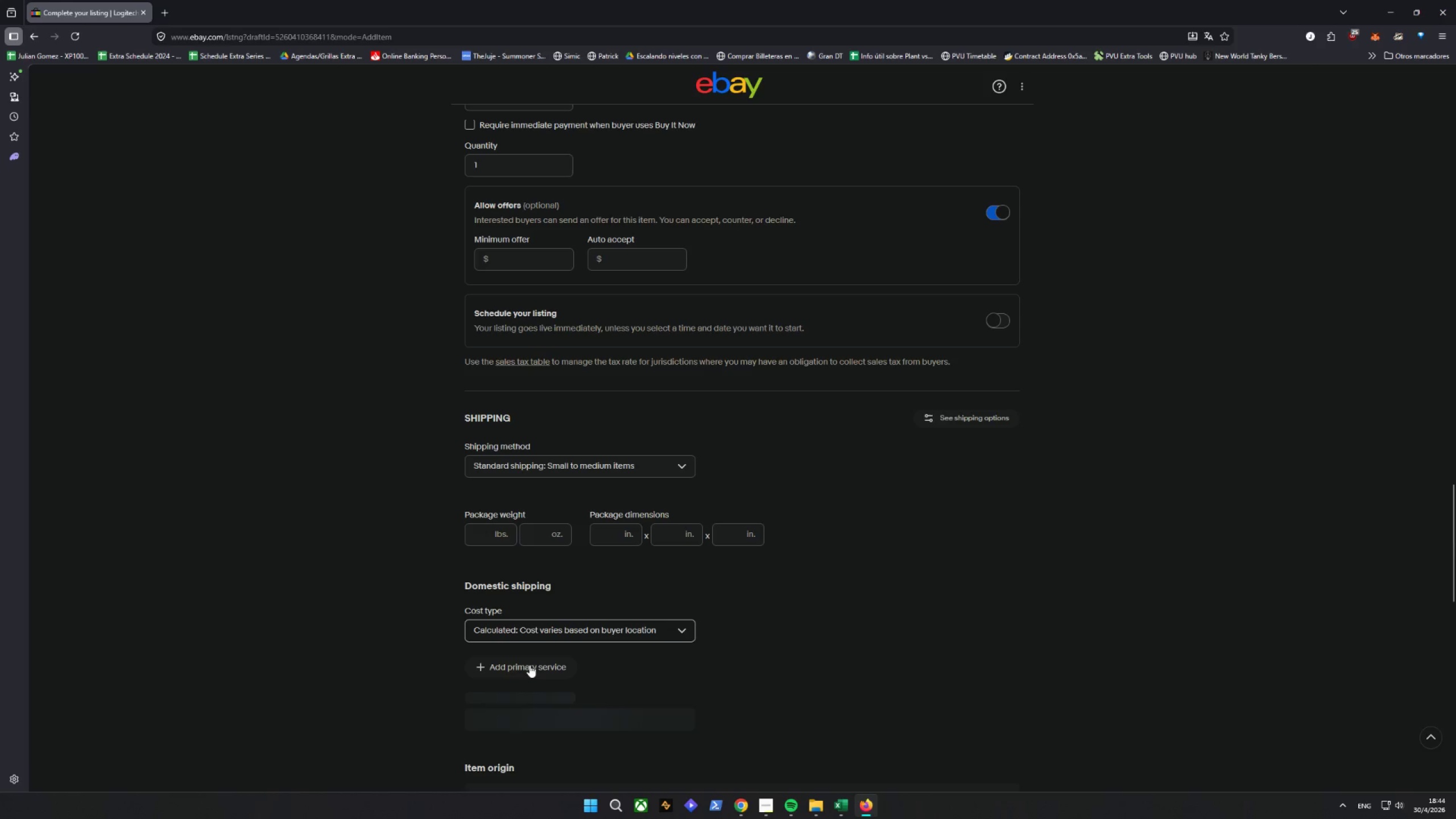 
left_click([506, 619])
 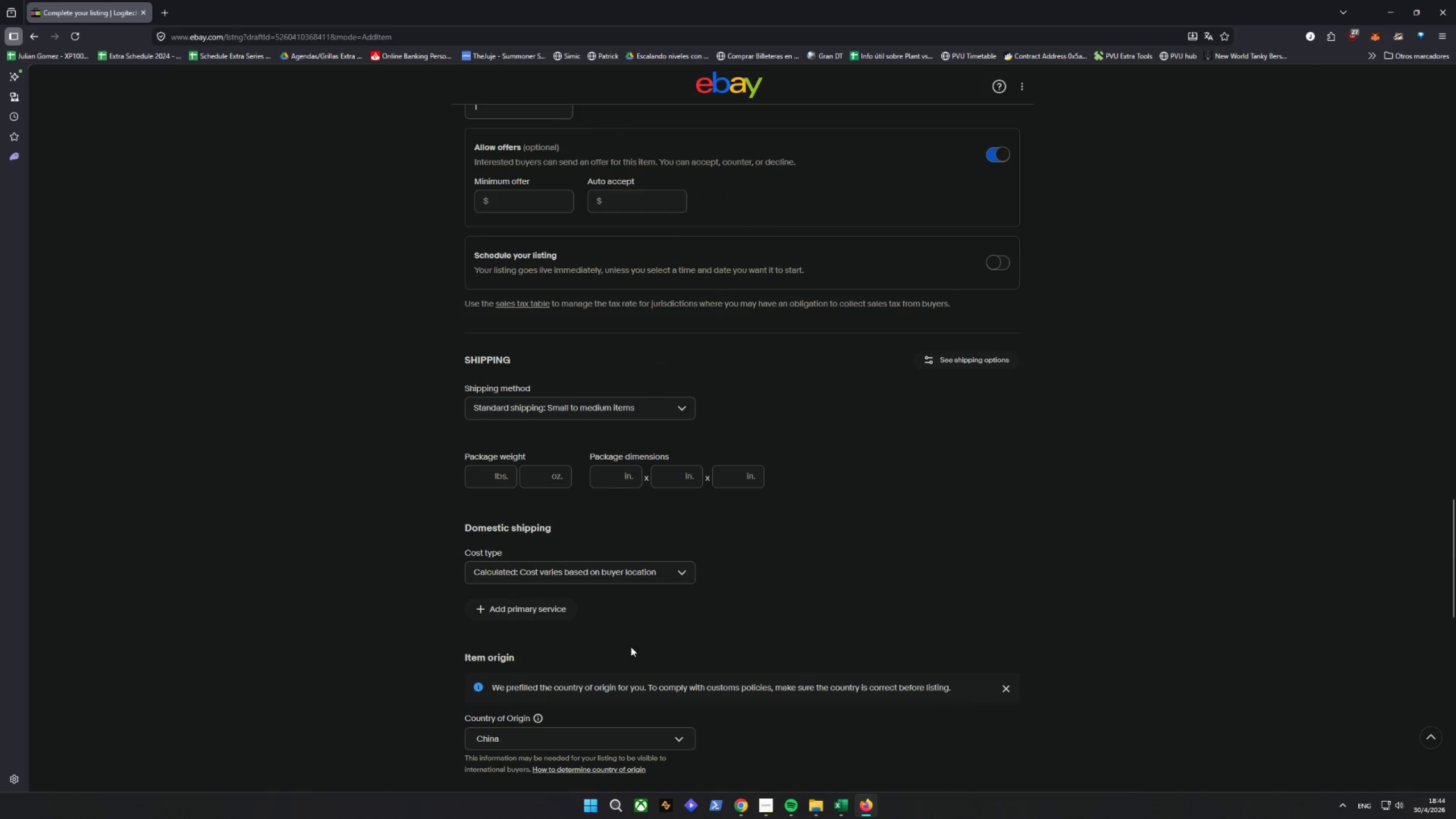 
scroll: coordinate [528, 657], scroll_direction: down, amount: 1.0
 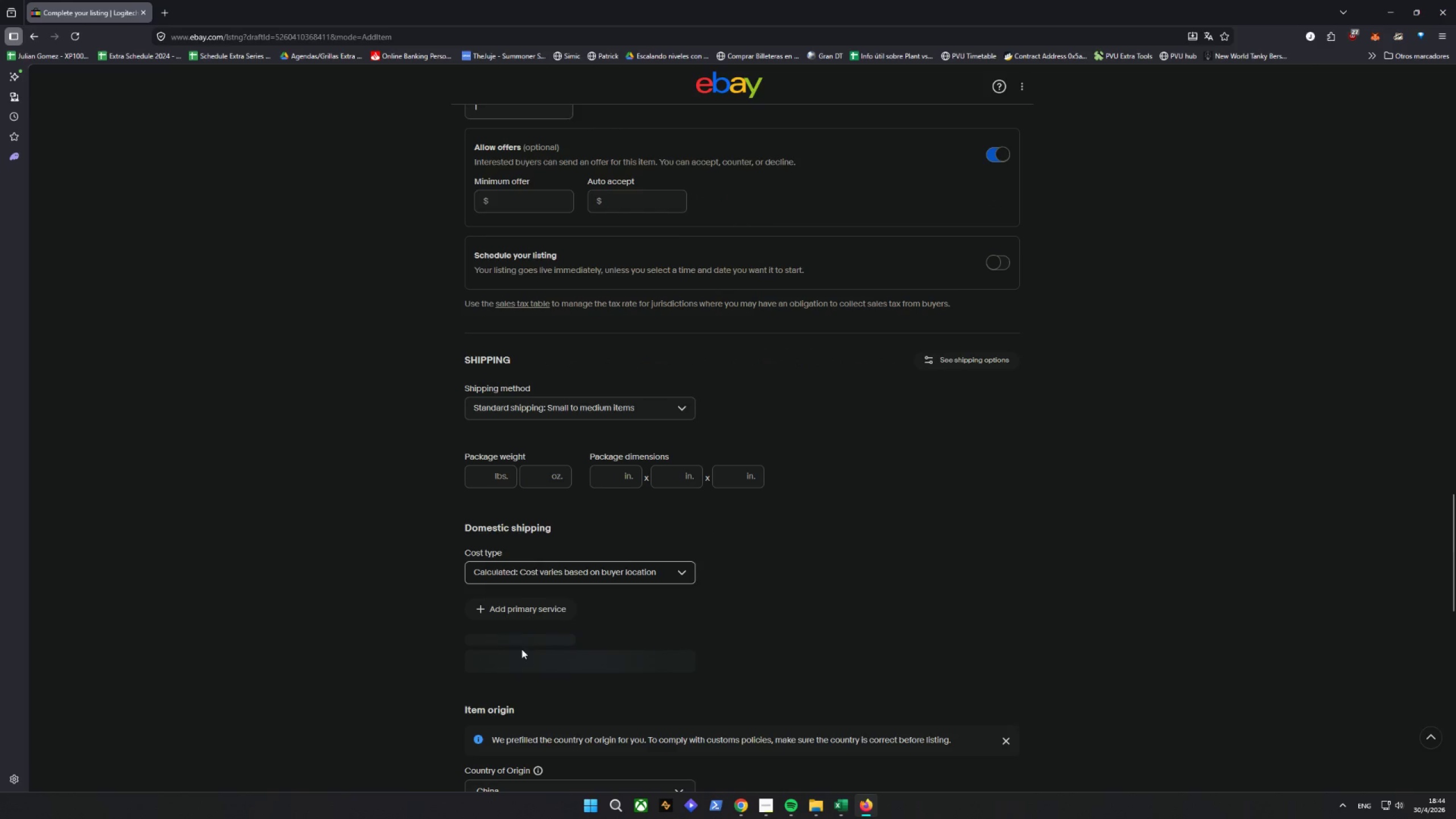 
left_click([516, 613])
 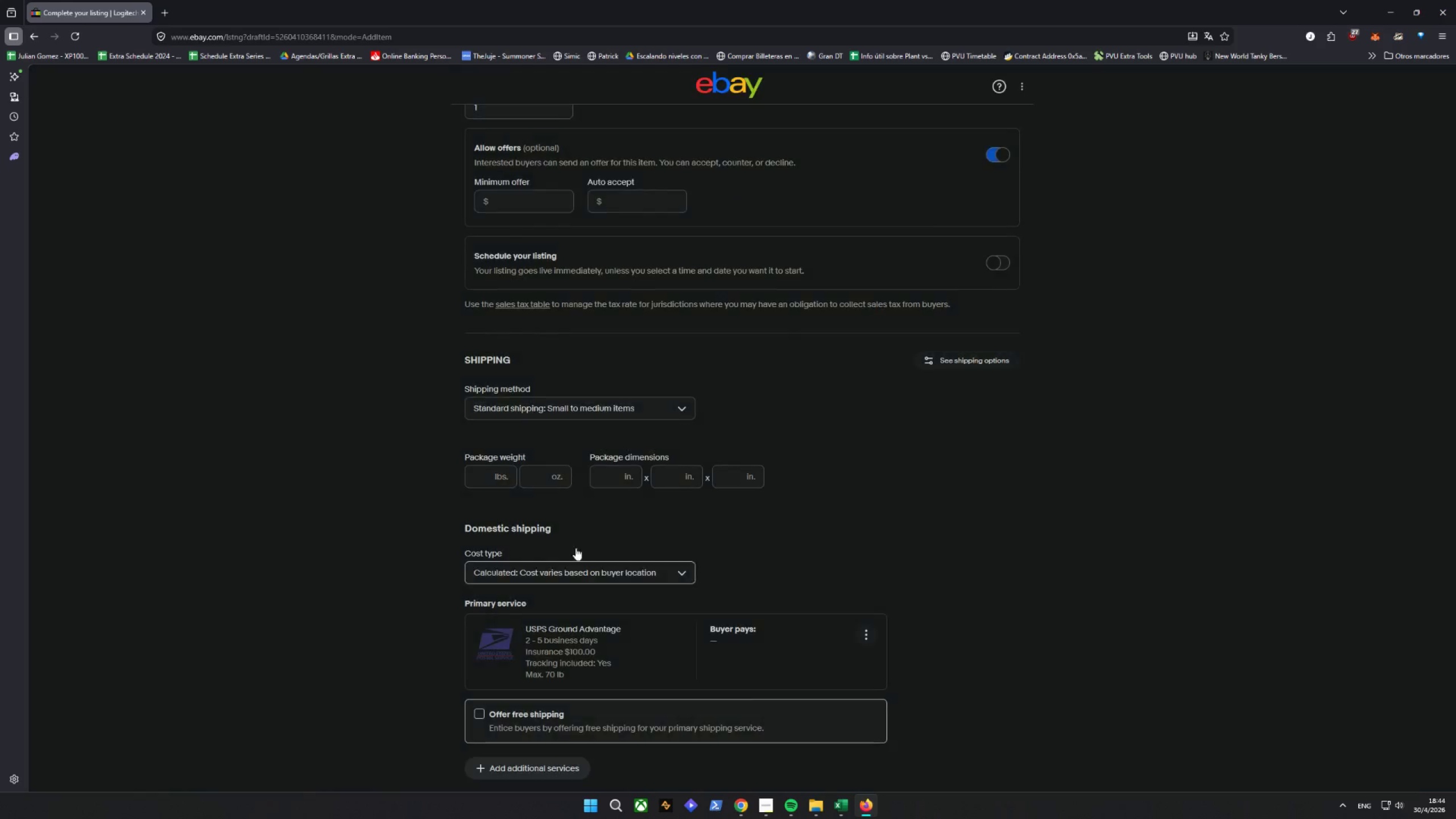 
left_click([488, 479])
 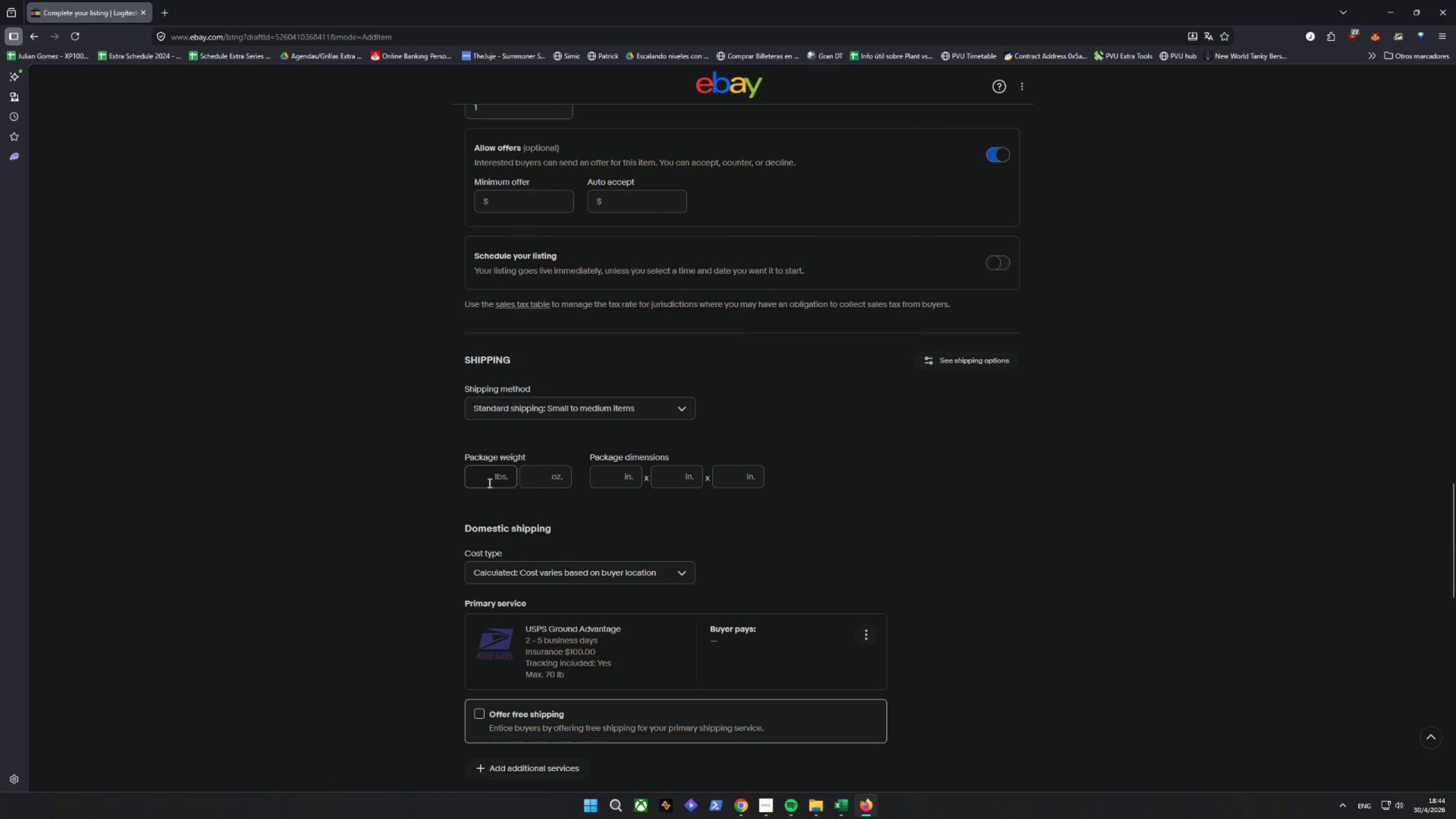 
key(2)
 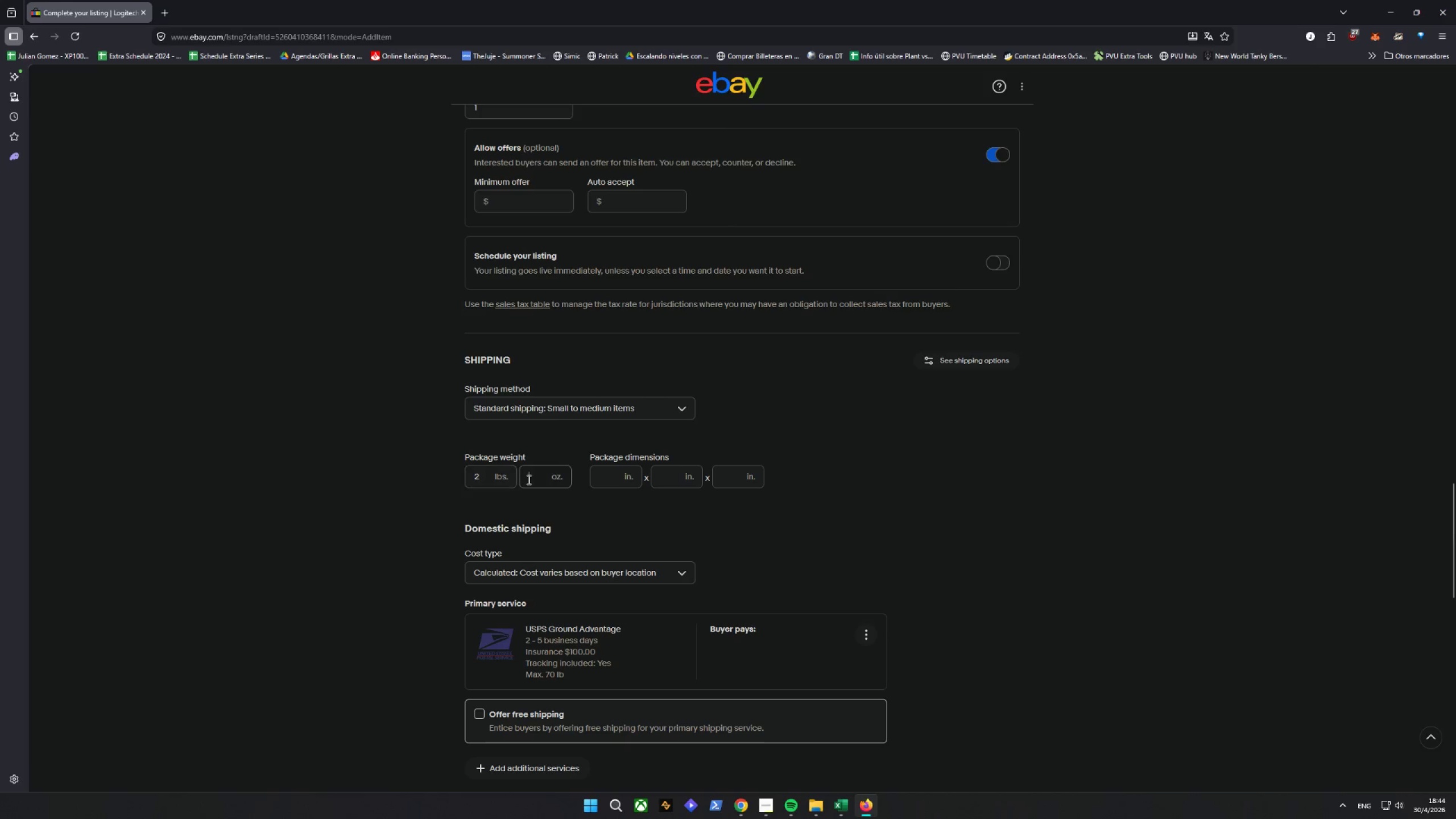 
type(10)
 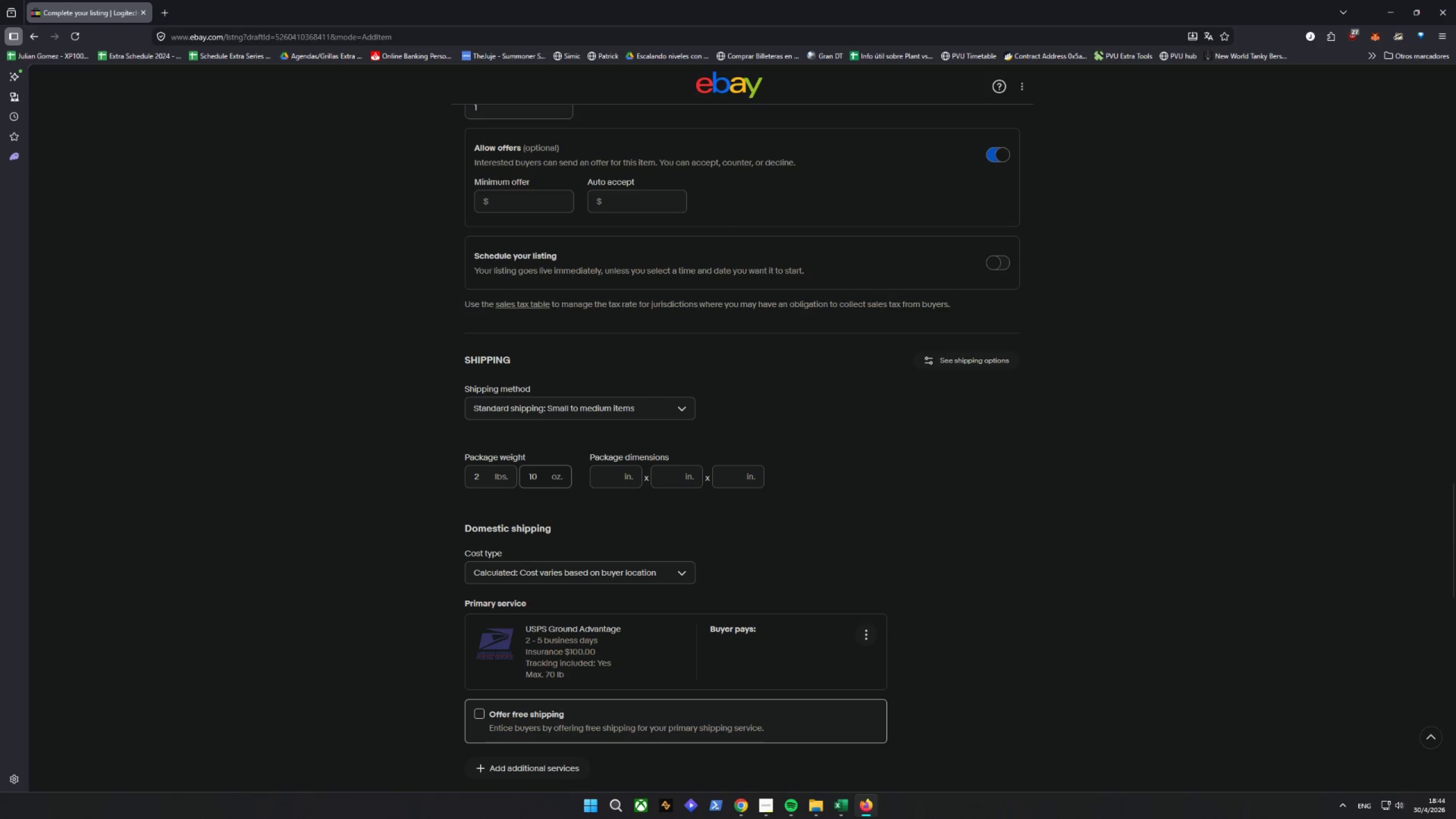 
left_click([609, 474])
 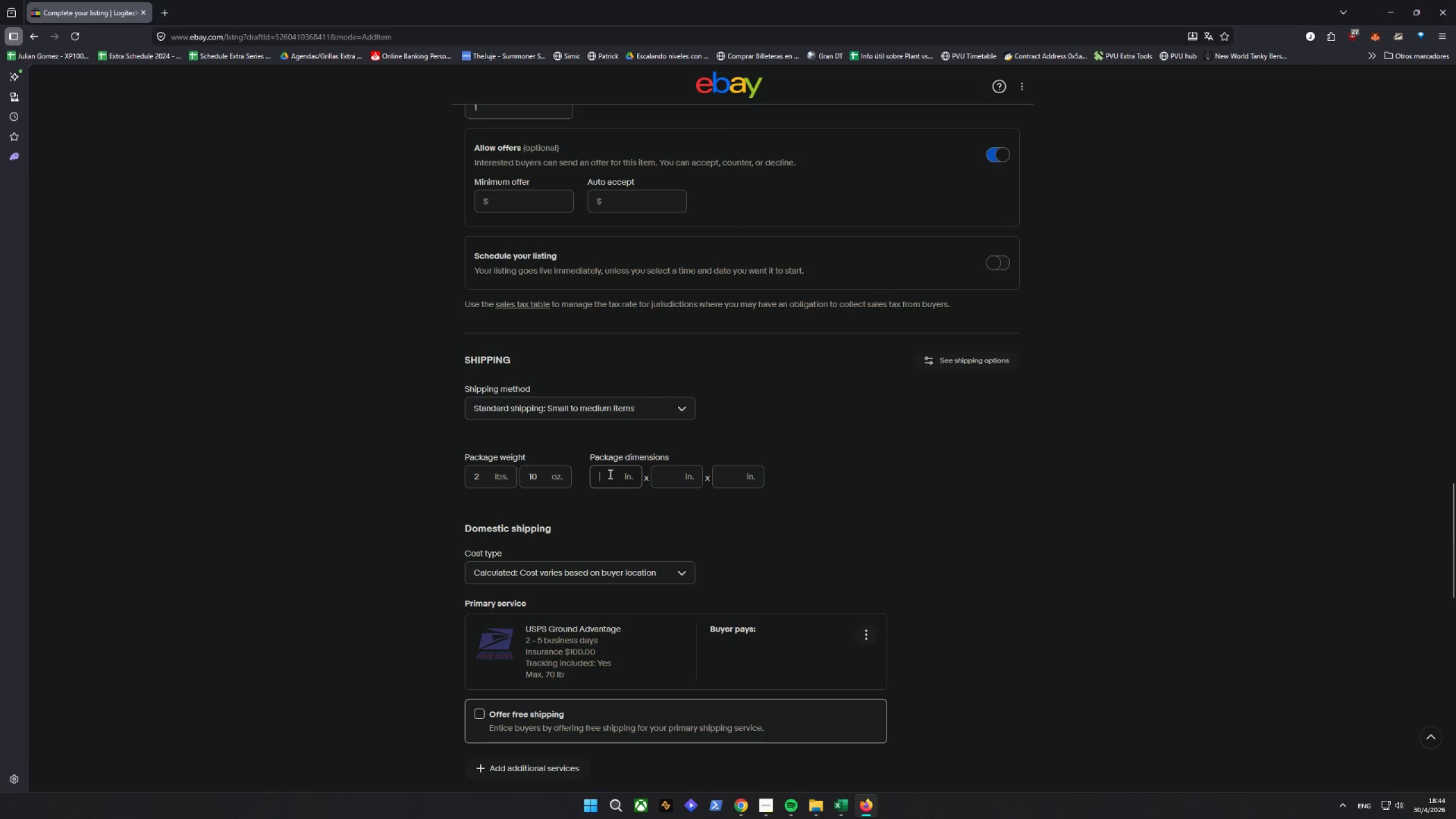 
type(18)
 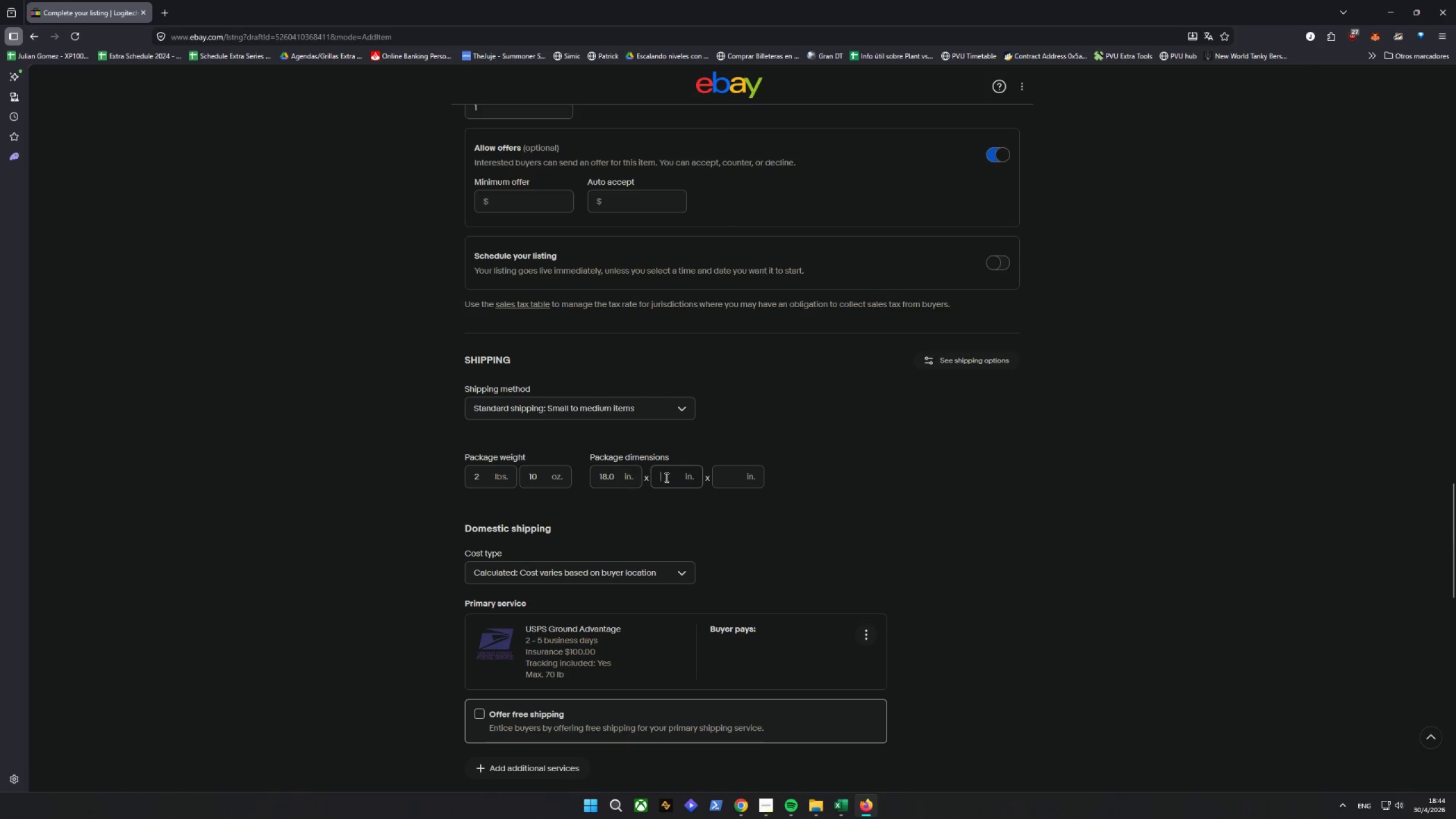 
key(9)
 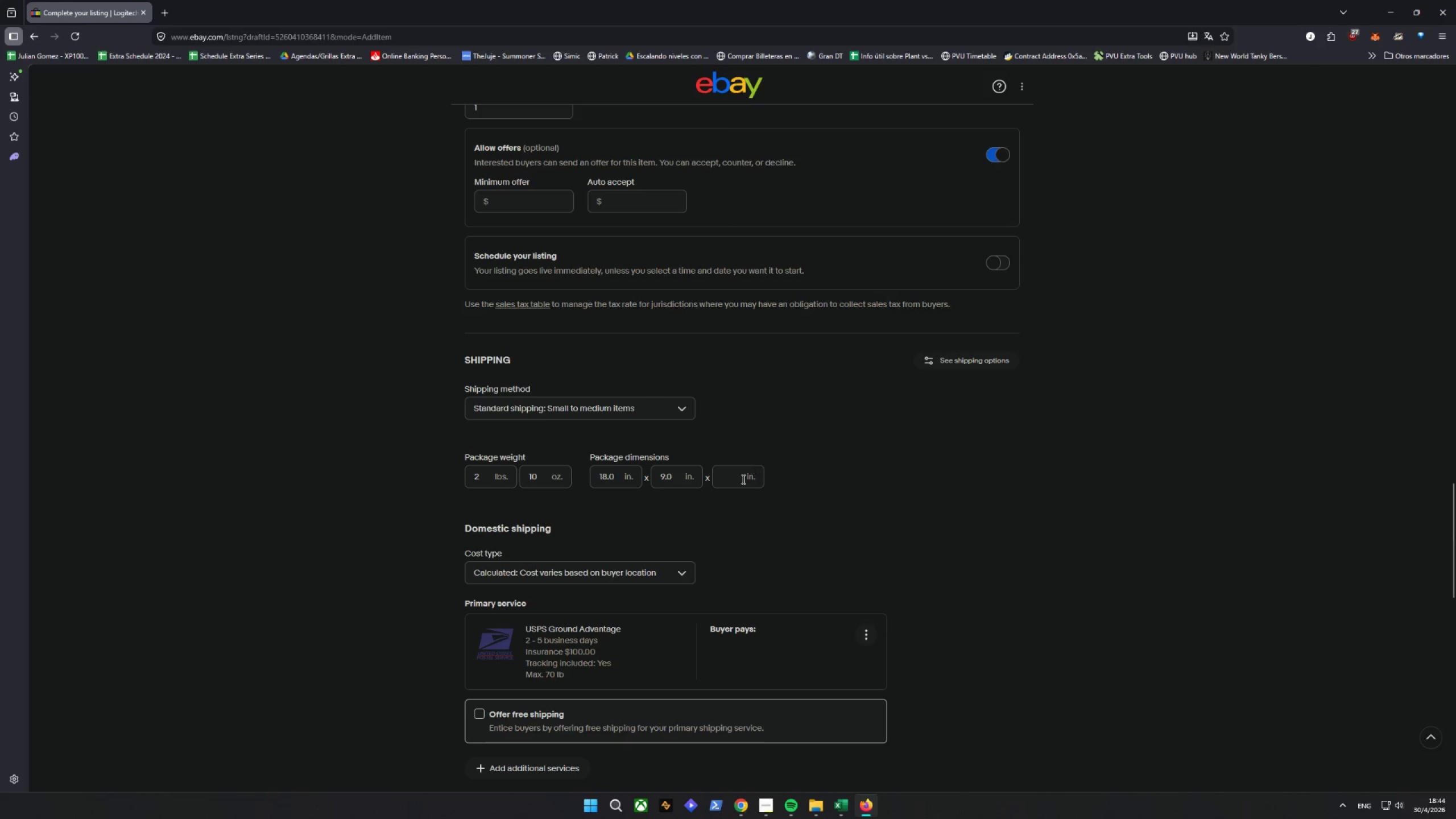 
double_click([740, 482])
 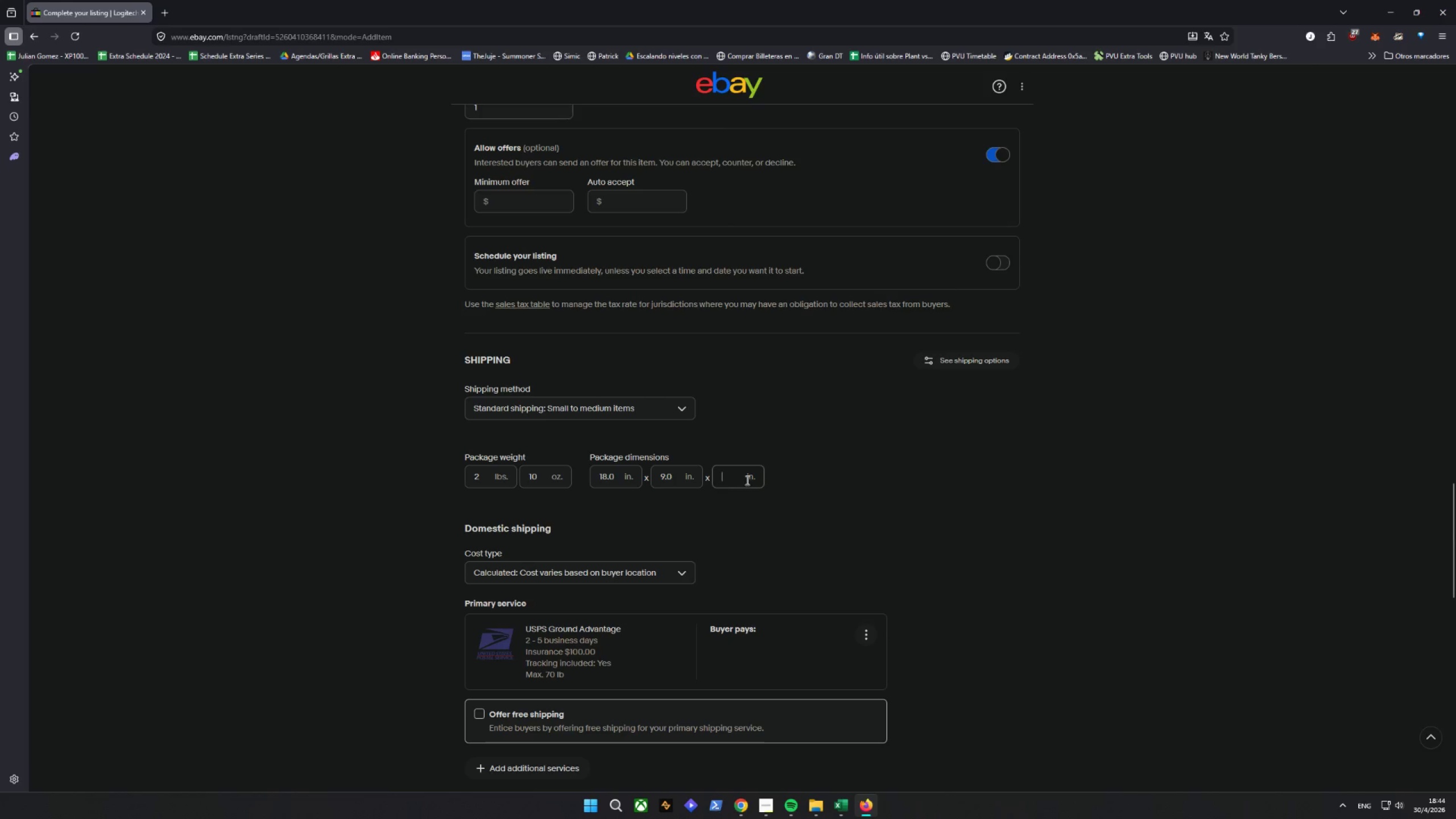 
key(2)
 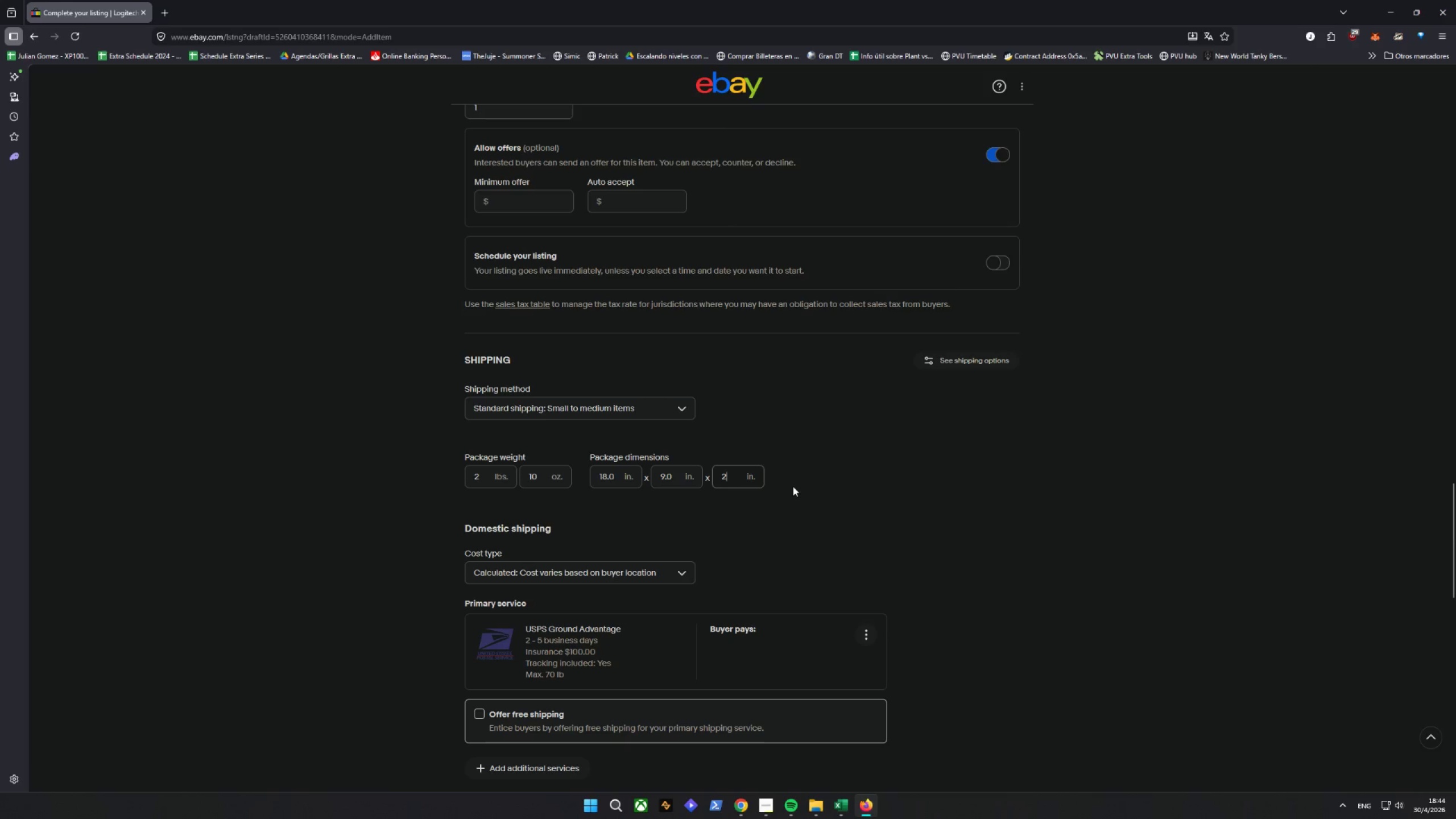 
left_click([835, 523])
 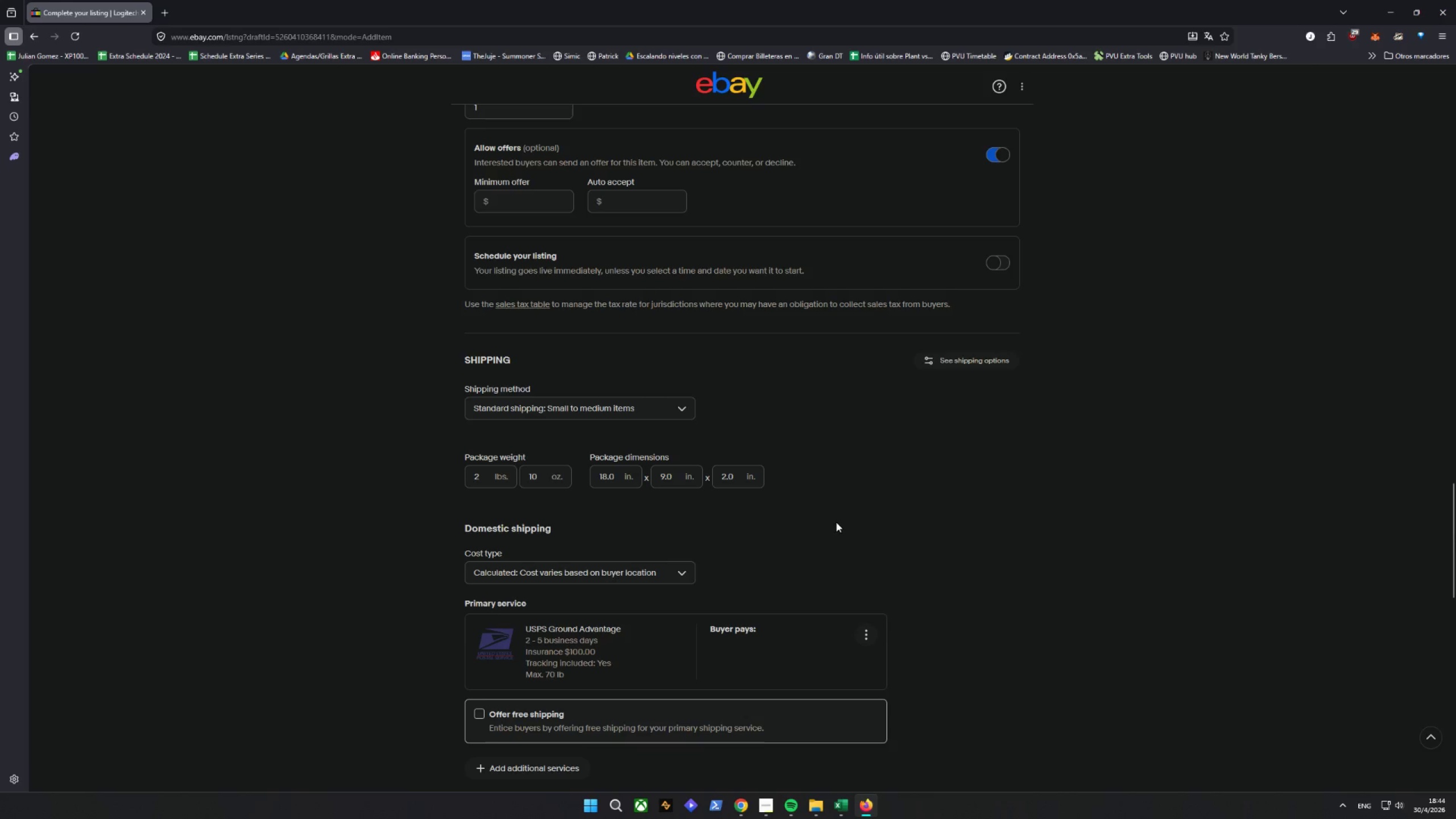 
scroll: coordinate [835, 500], scroll_direction: down, amount: 13.0
 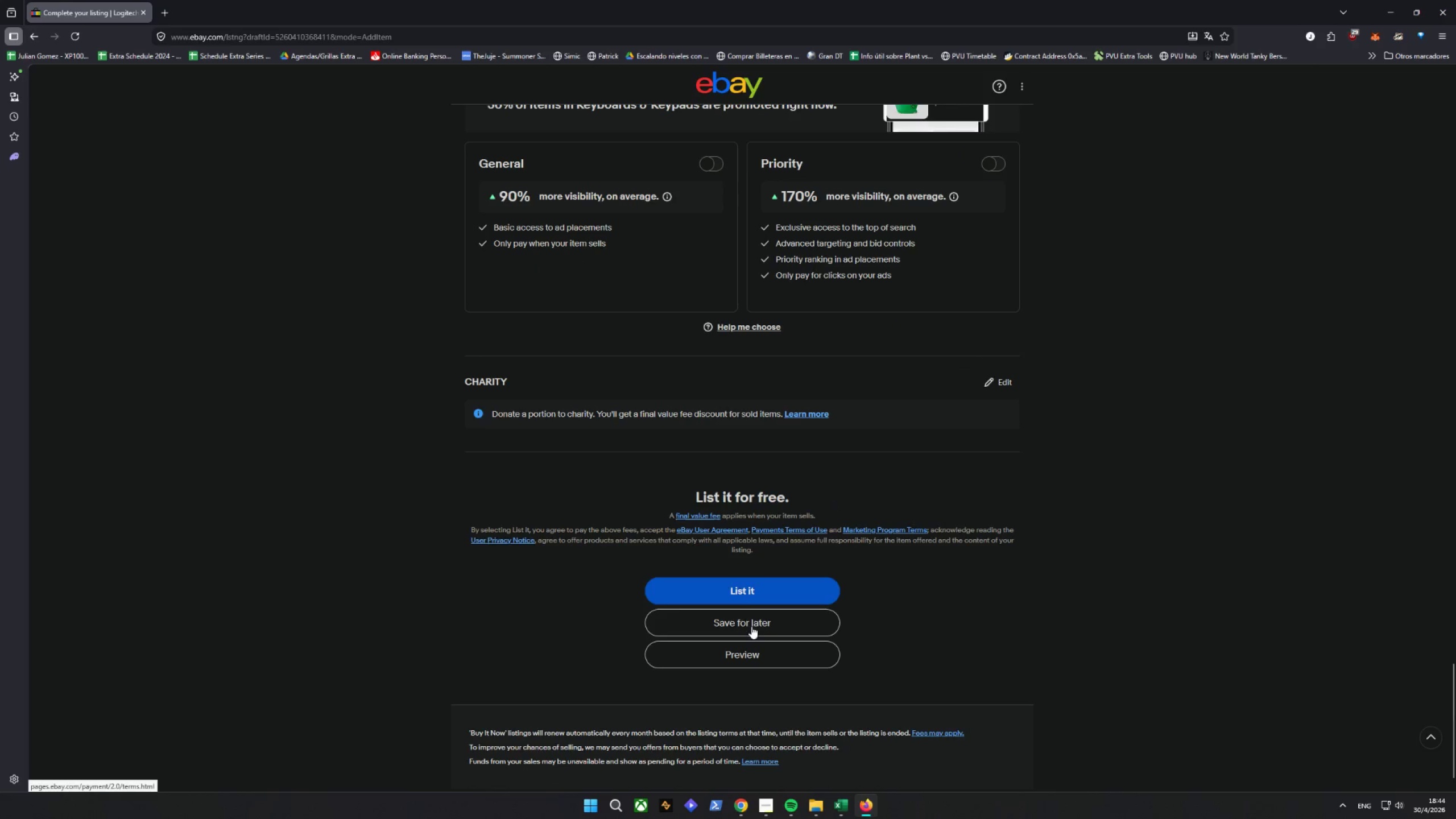 
left_click([874, 485])
 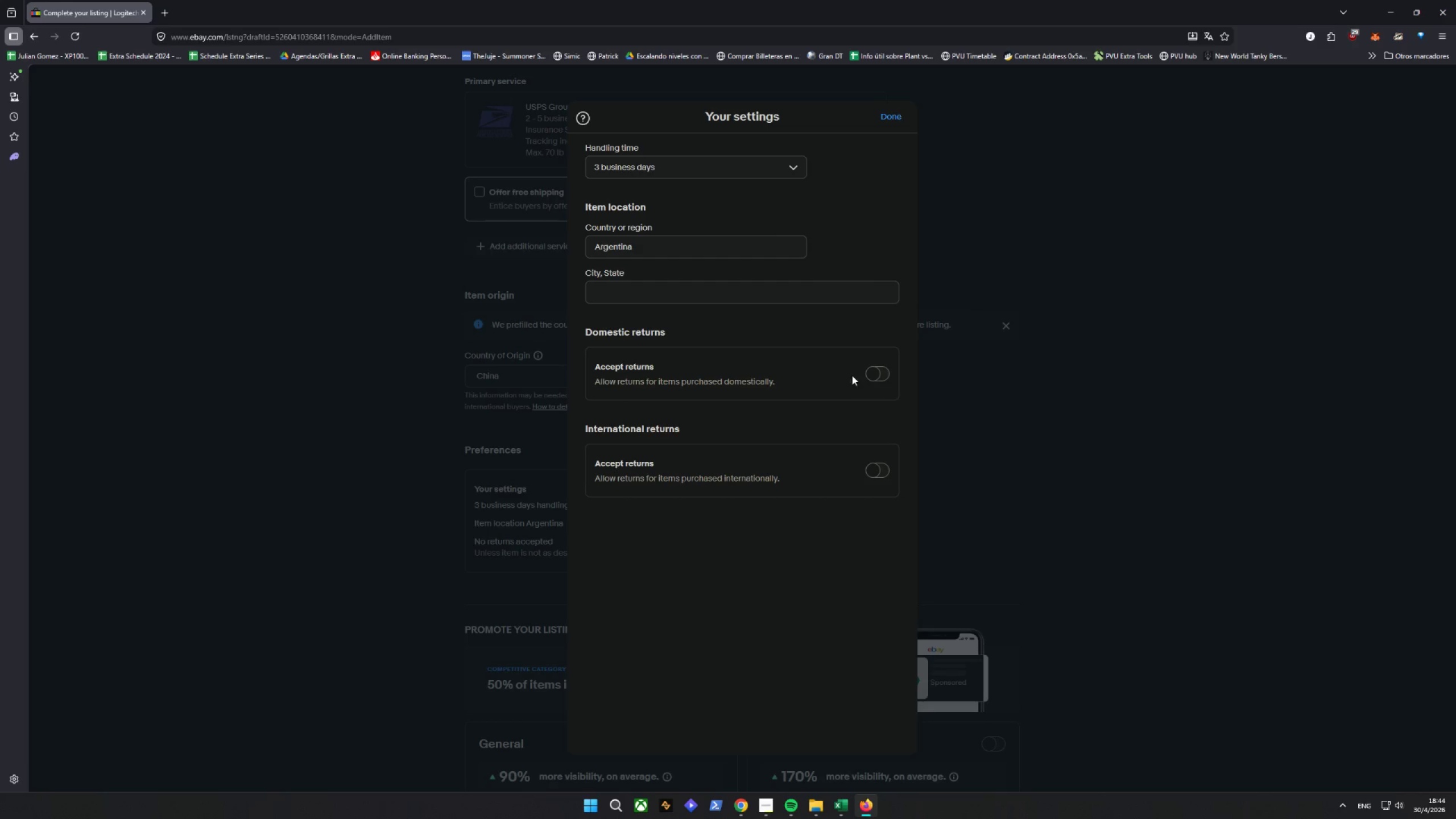 
scroll: coordinate [777, 519], scroll_direction: up, amount: 10.0
 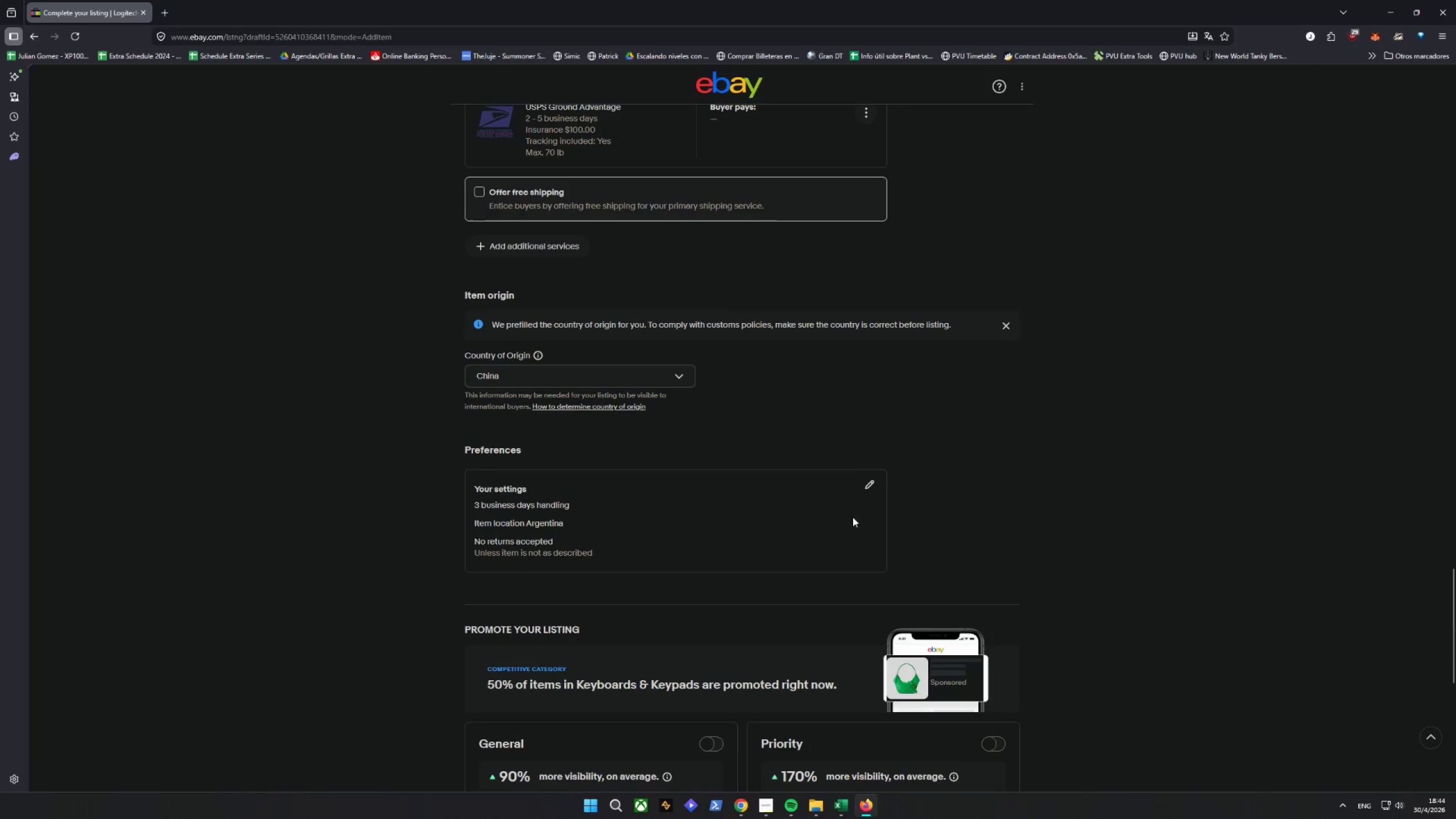 
left_click([875, 364])
 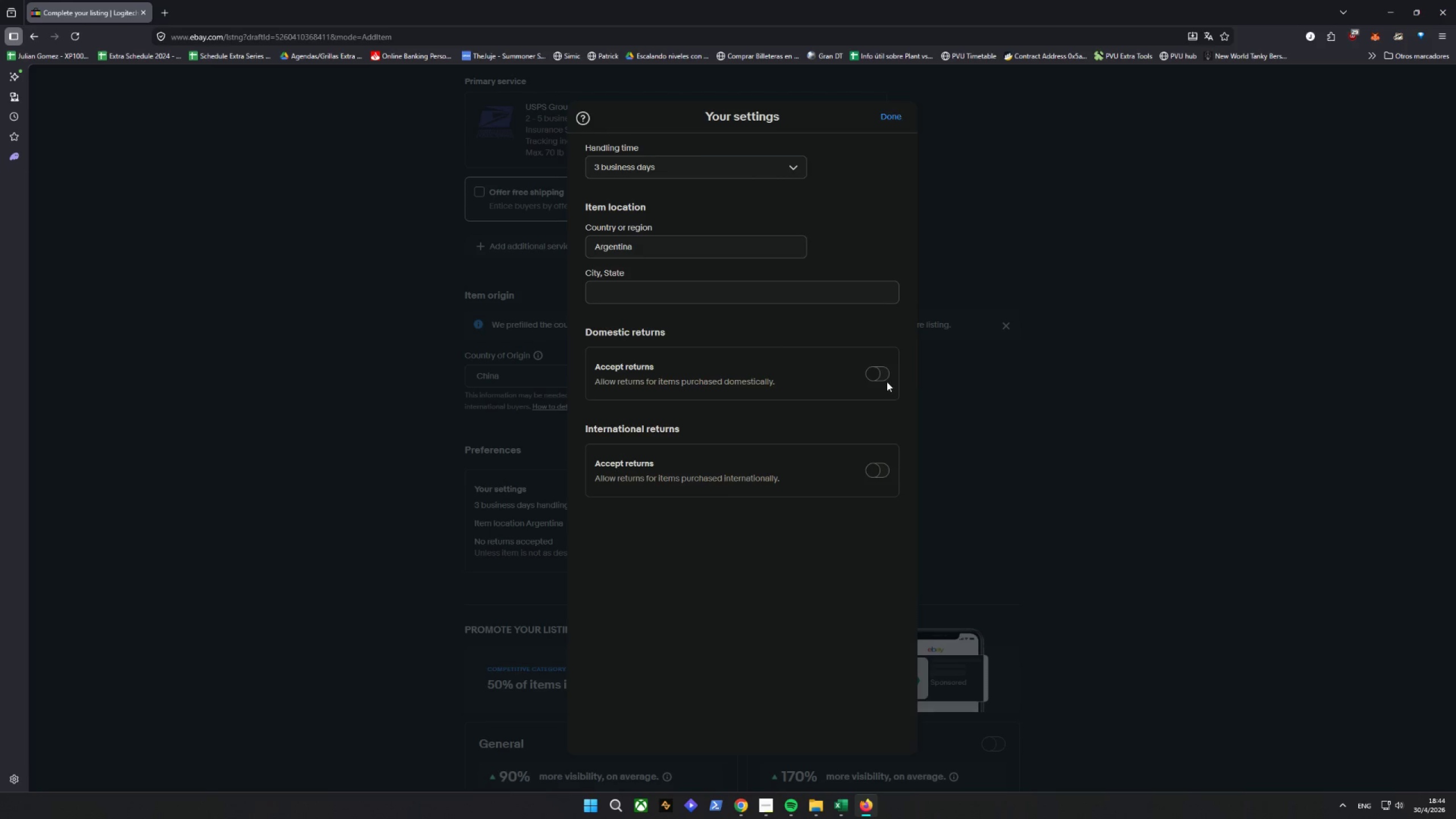 
double_click([878, 366])
 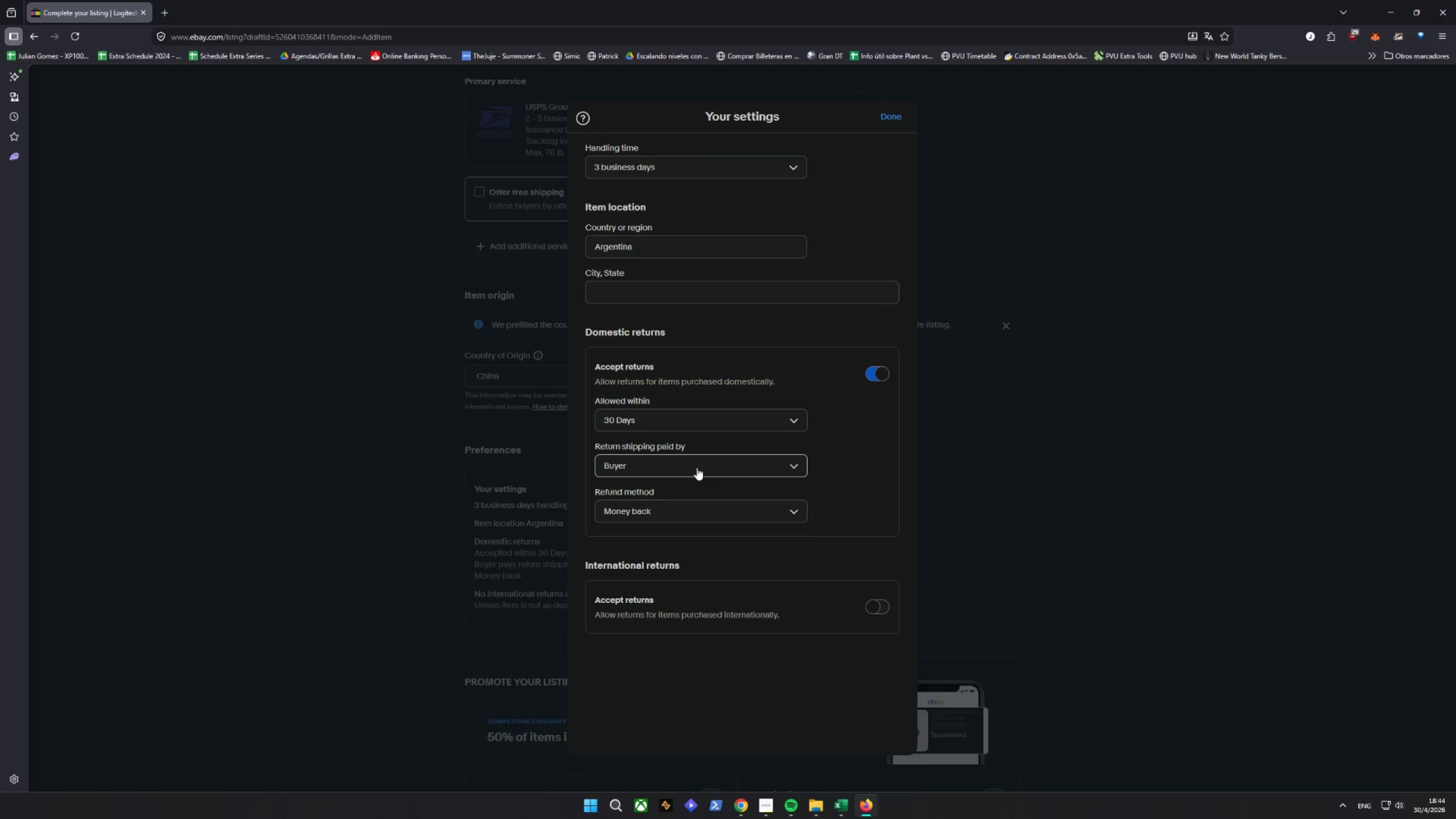 
wait(10.45)
 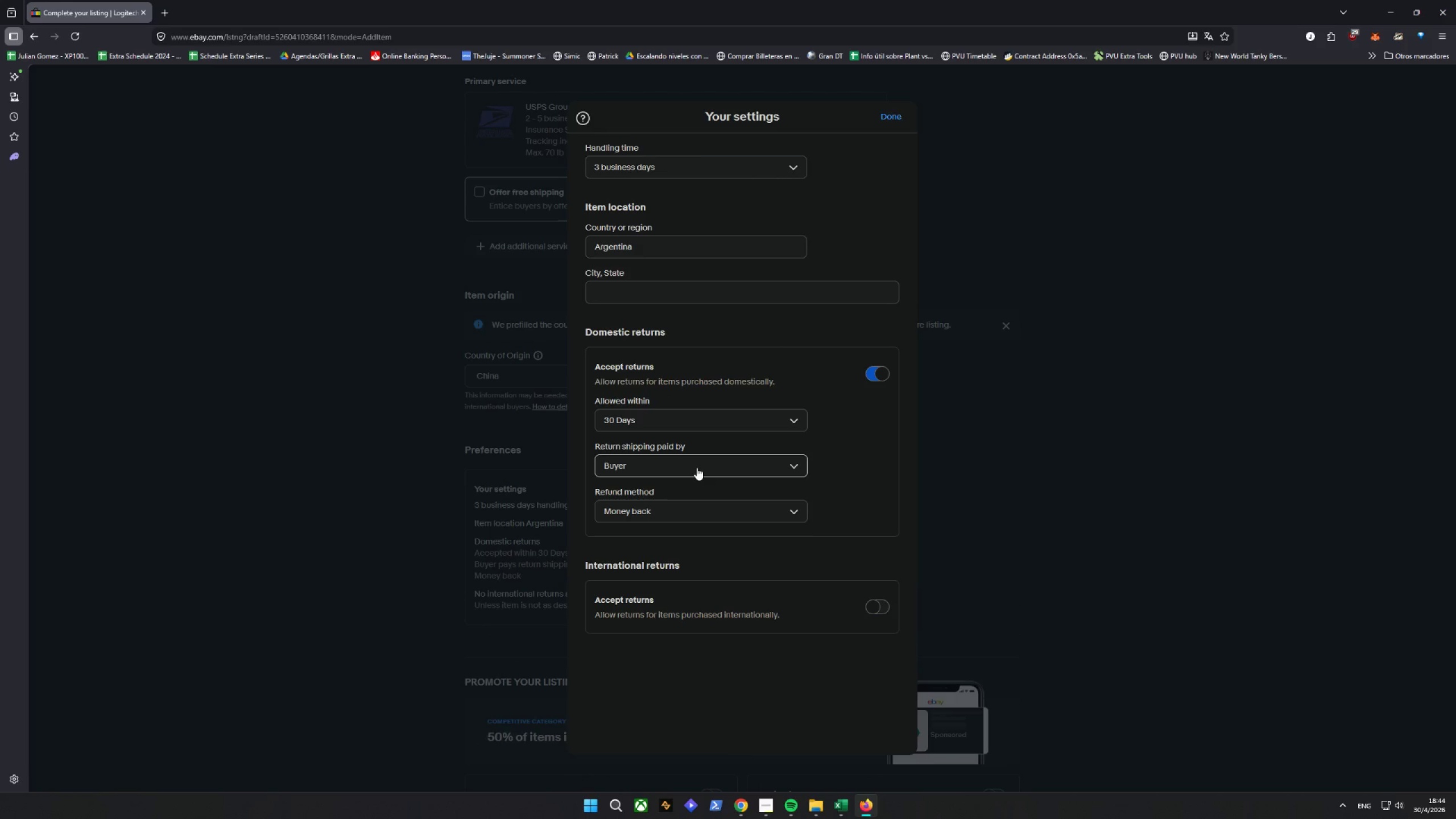 
left_click([882, 117])
 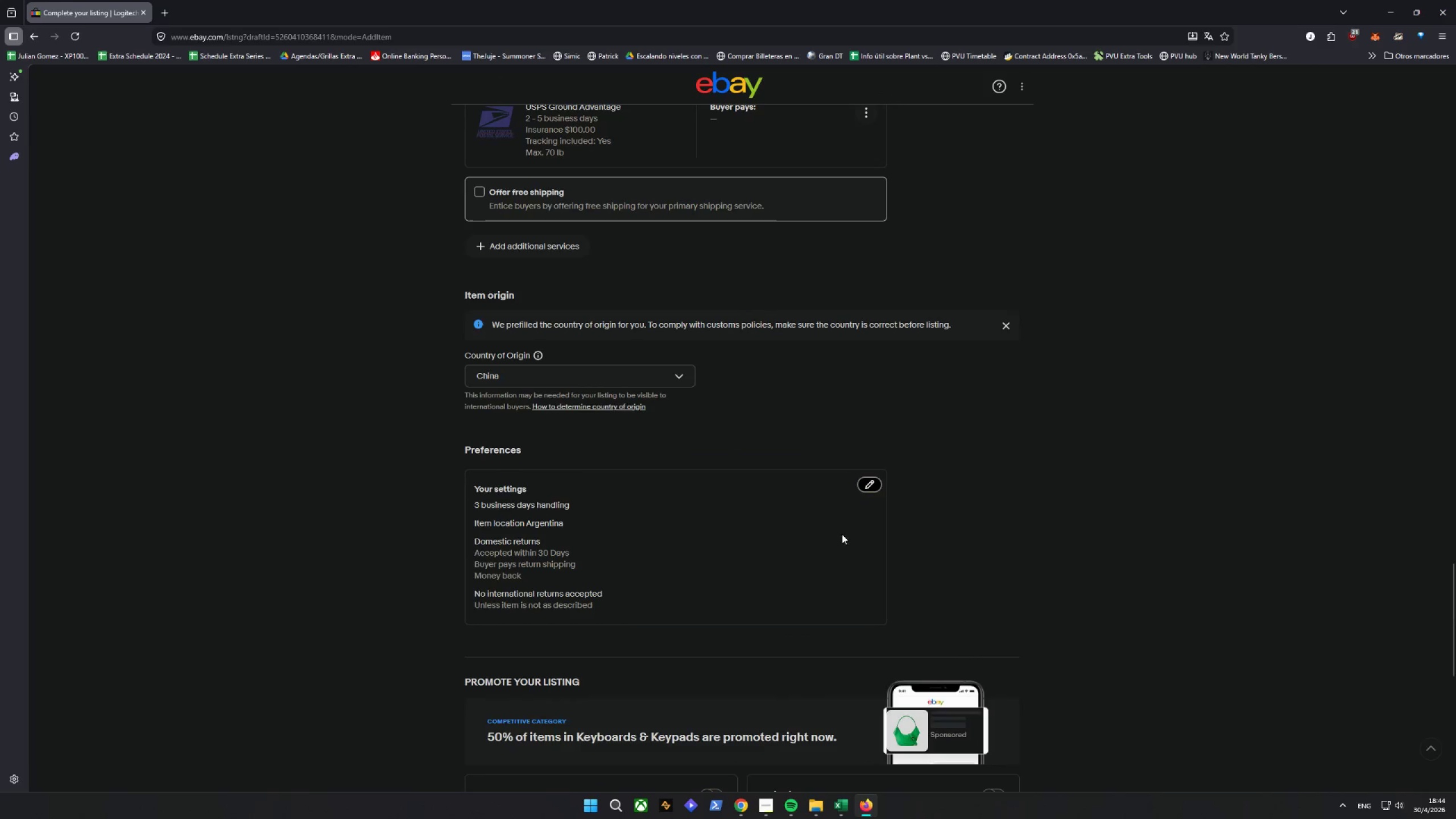 
scroll: coordinate [812, 572], scroll_direction: down, amount: 12.0
 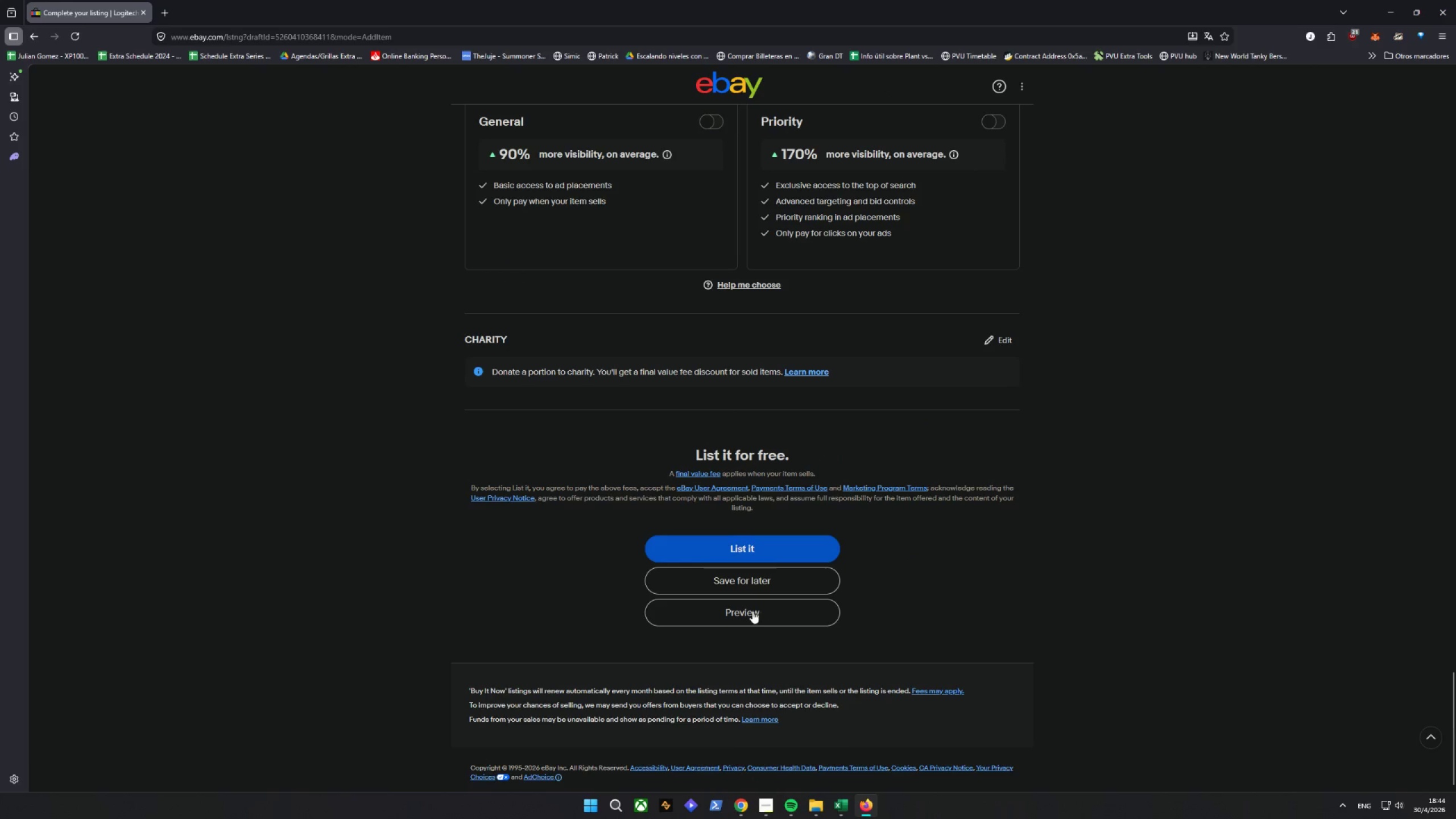 
left_click([750, 611])
 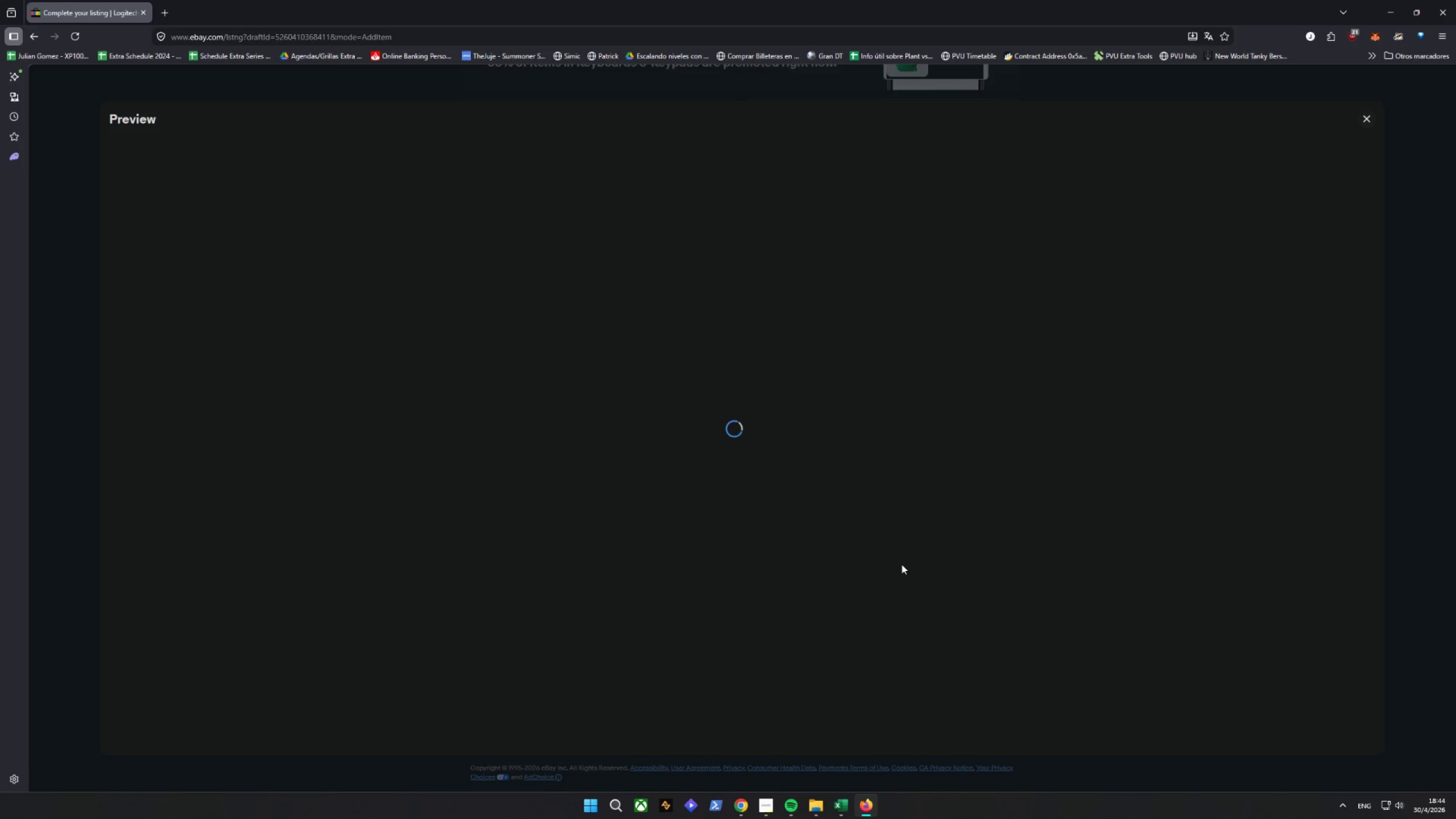 
wait(8.39)
 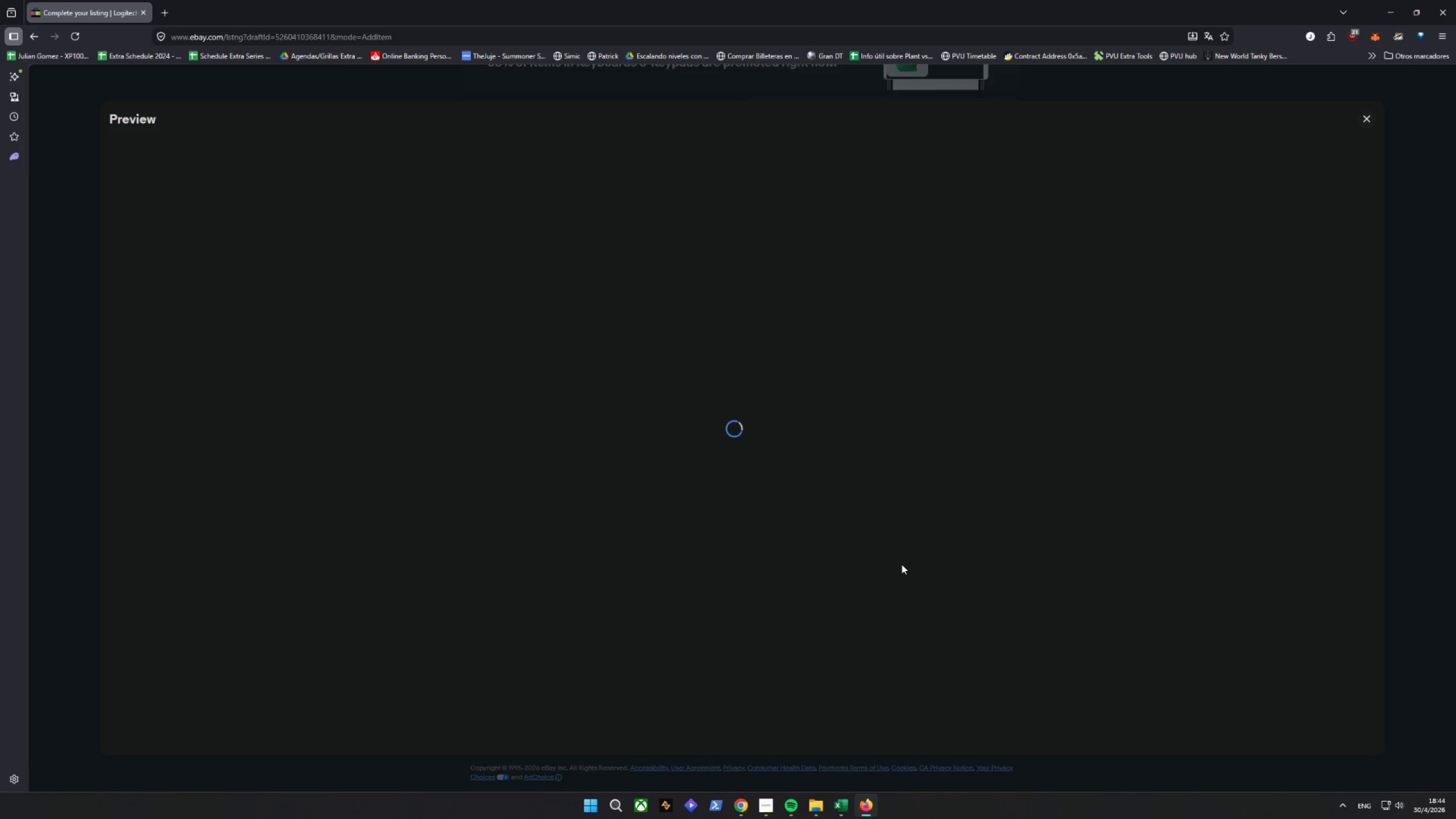 
scroll: coordinate [837, 501], scroll_direction: down, amount: 19.0
 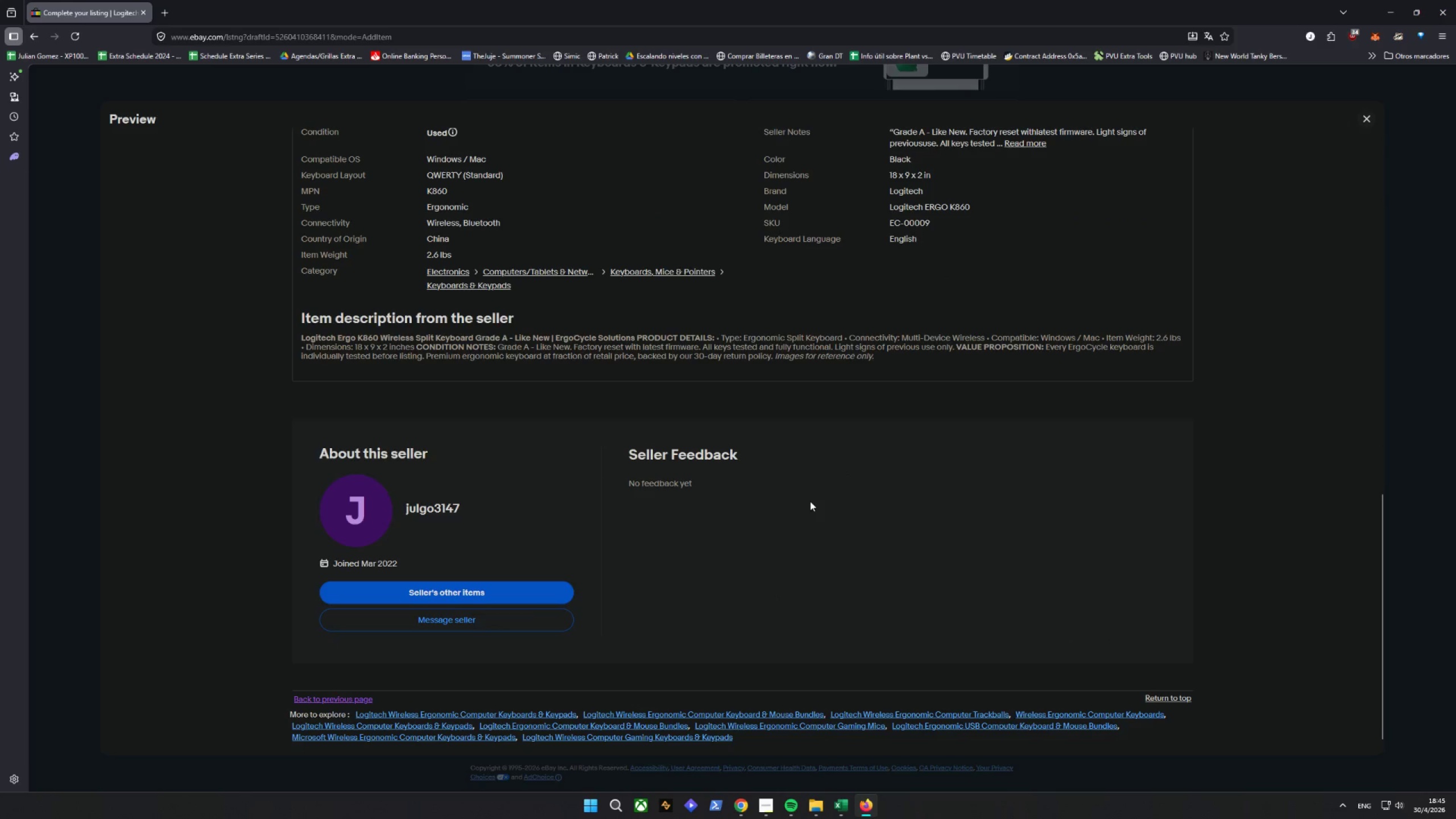 
scroll: coordinate [834, 498], scroll_direction: up, amount: 12.0
 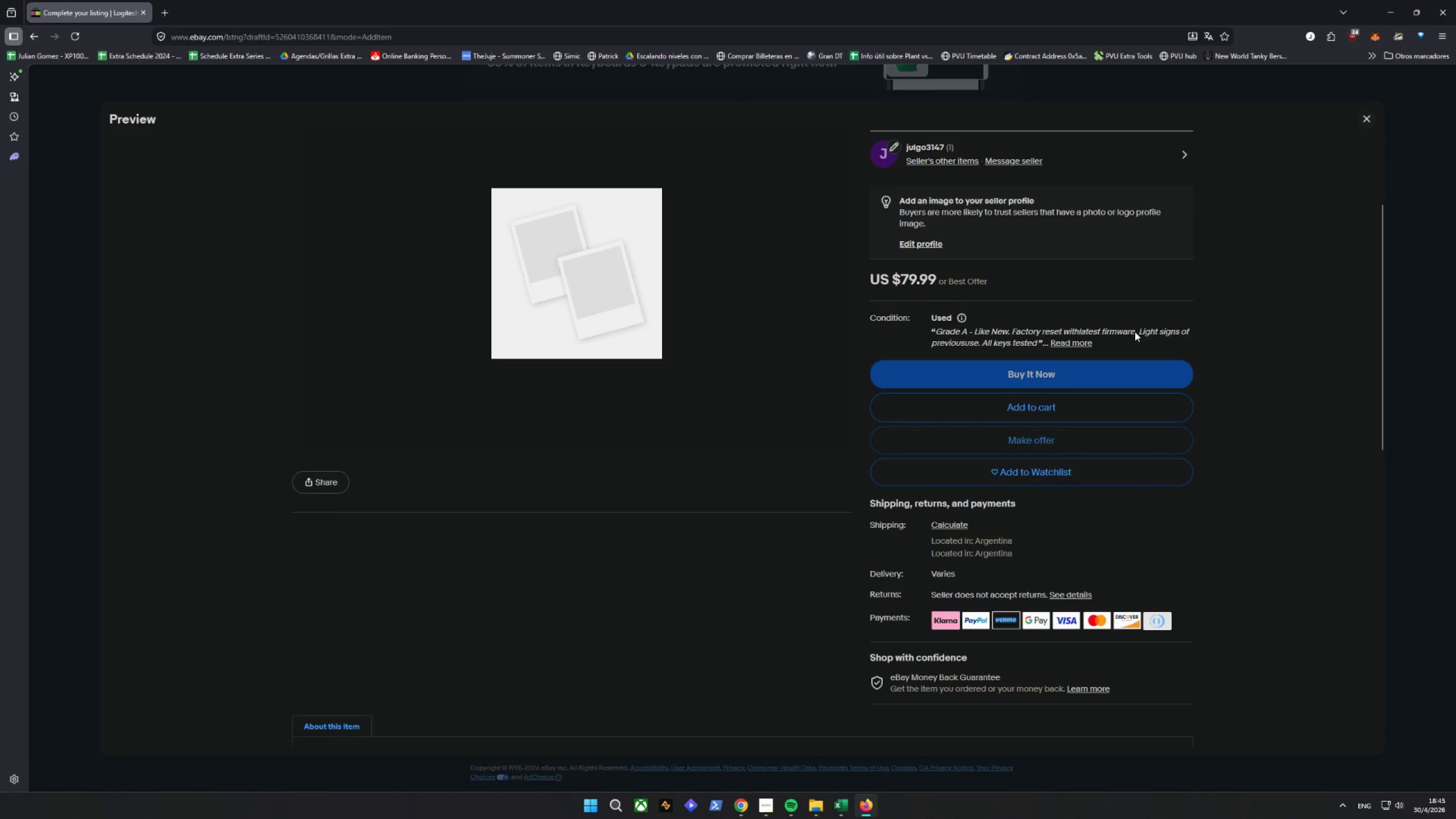 
scroll: coordinate [1130, 345], scroll_direction: down, amount: 10.0
 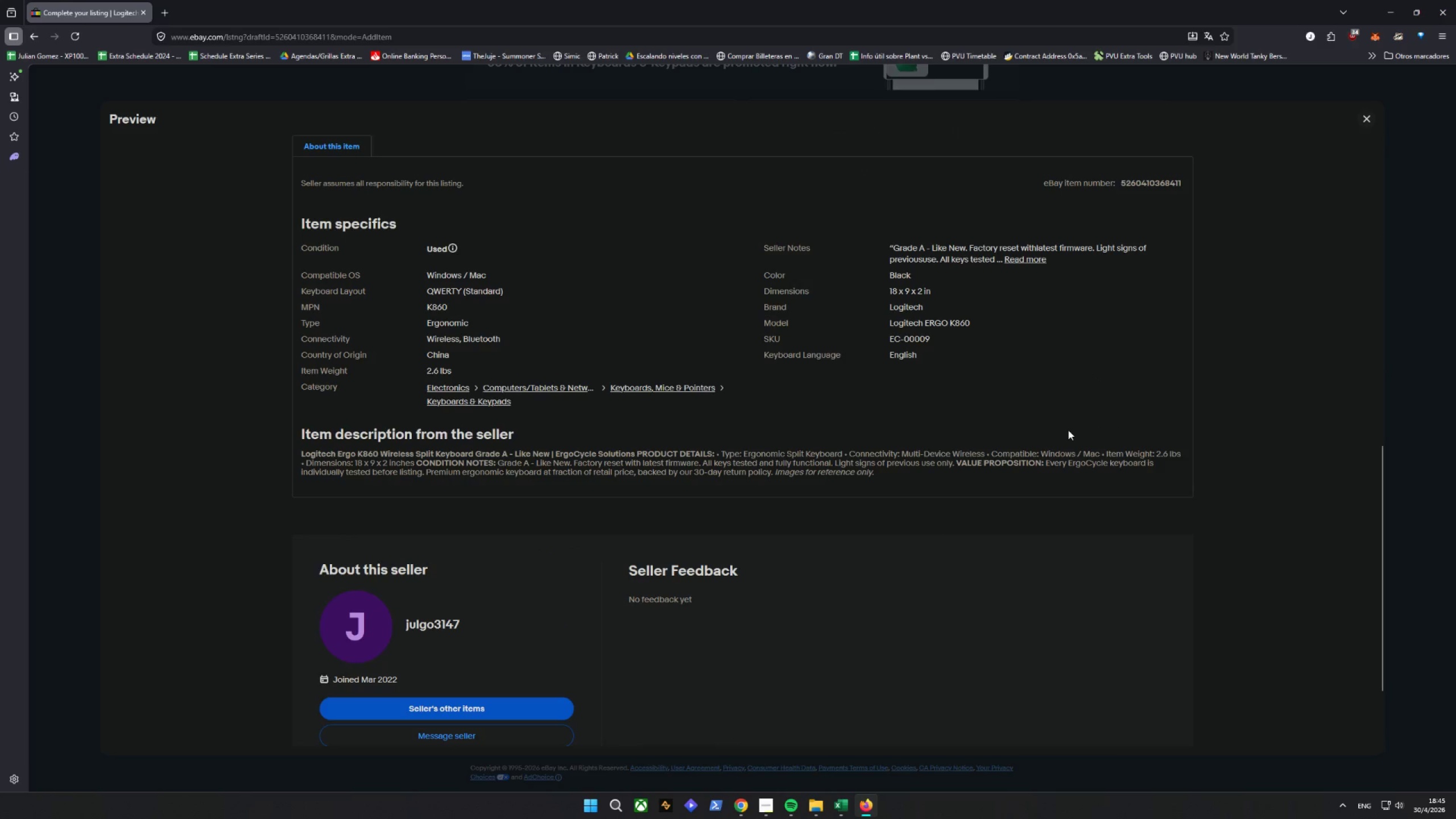 
scroll: coordinate [1068, 430], scroll_direction: up, amount: 14.0
 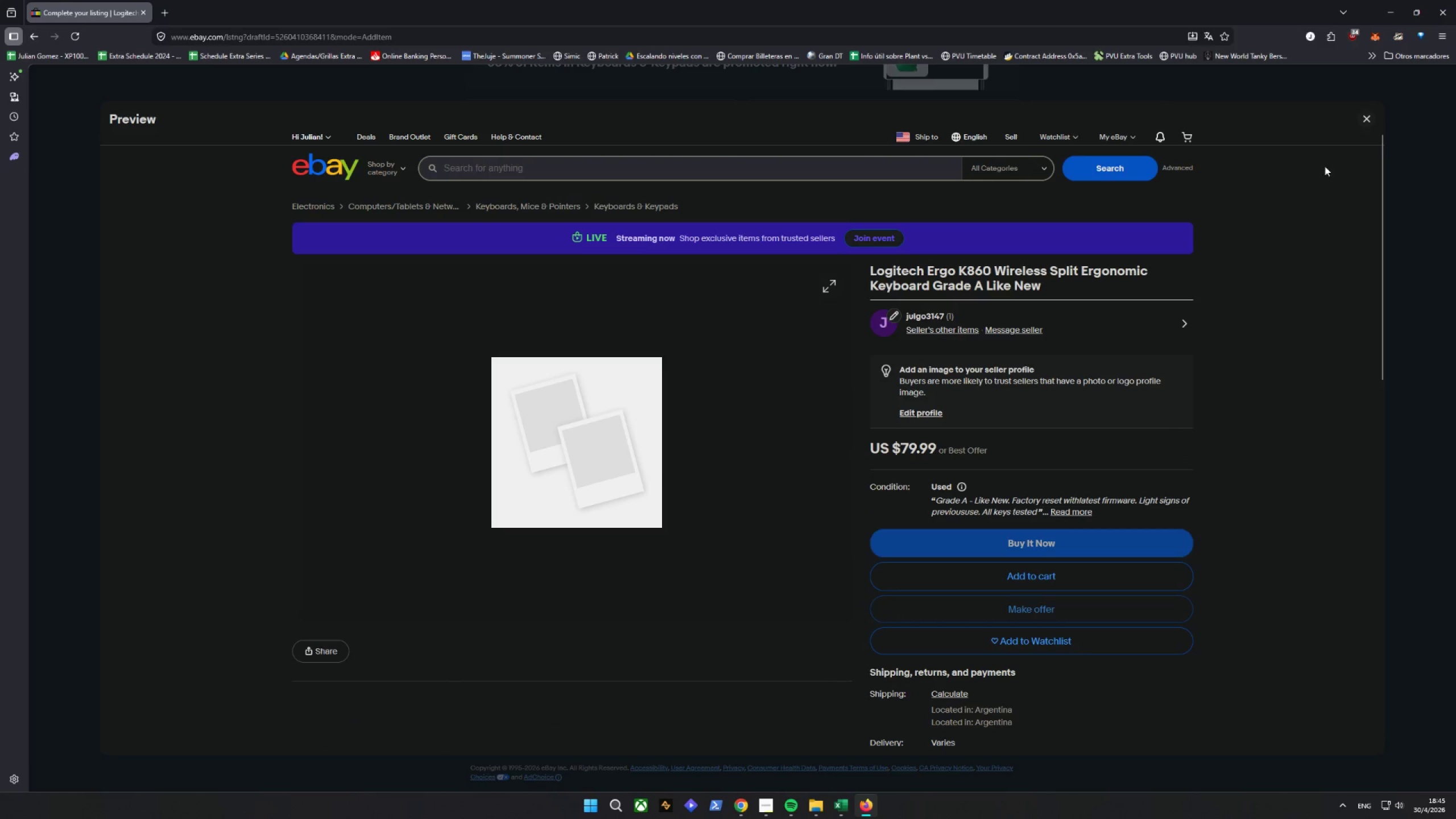 
left_click([1370, 121])
 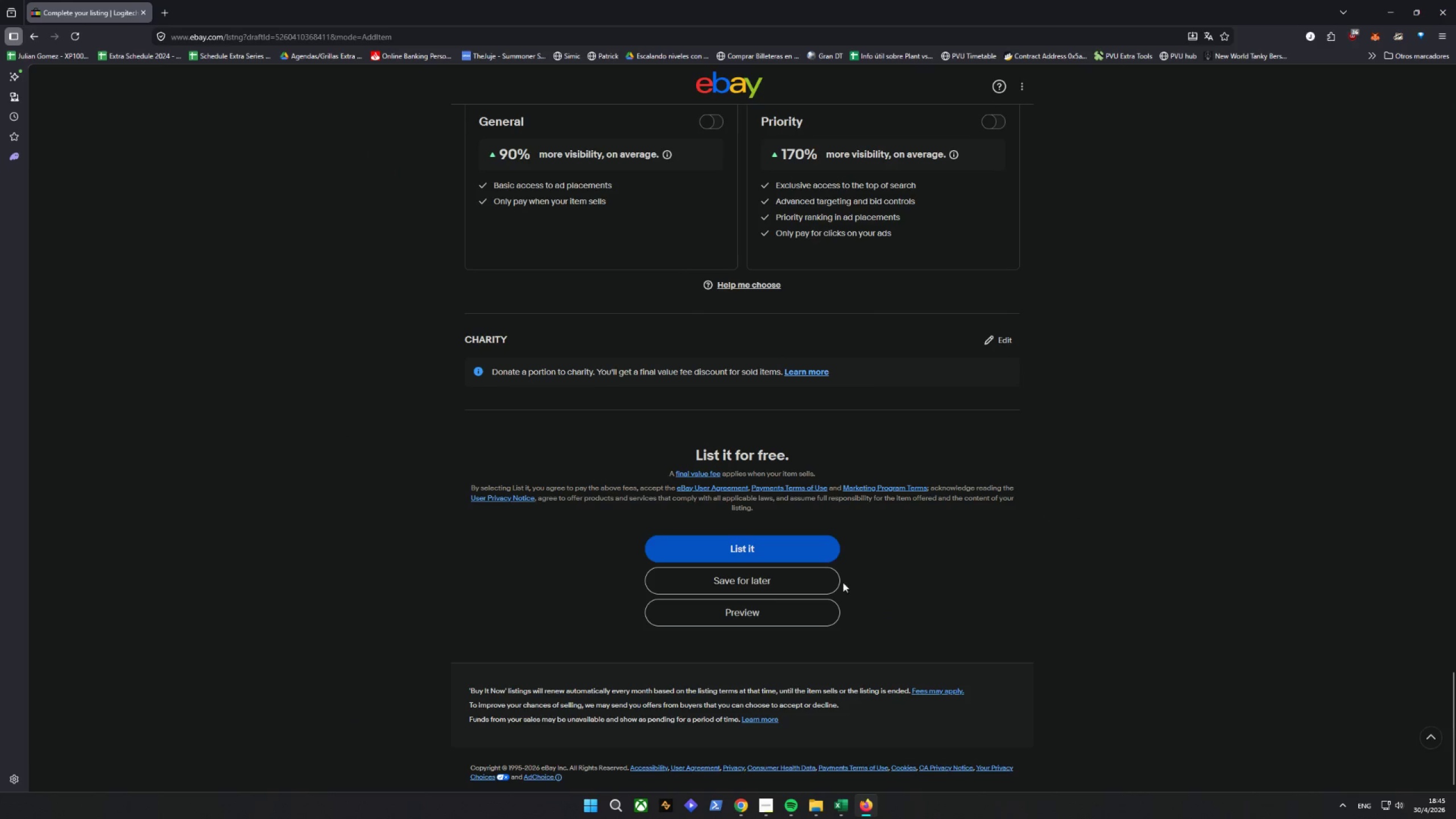 
left_click([766, 580])
 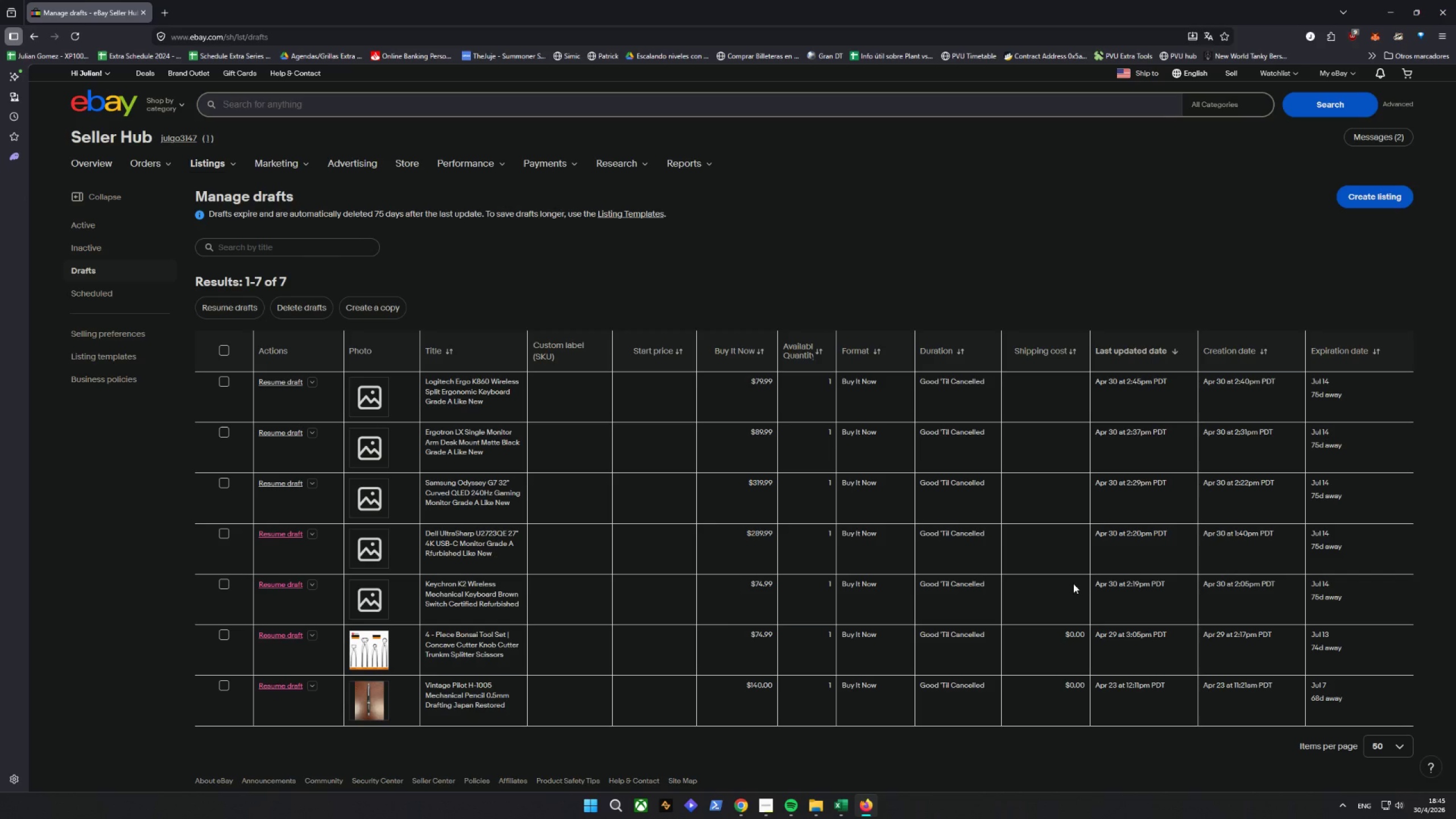 
wait(38.59)
 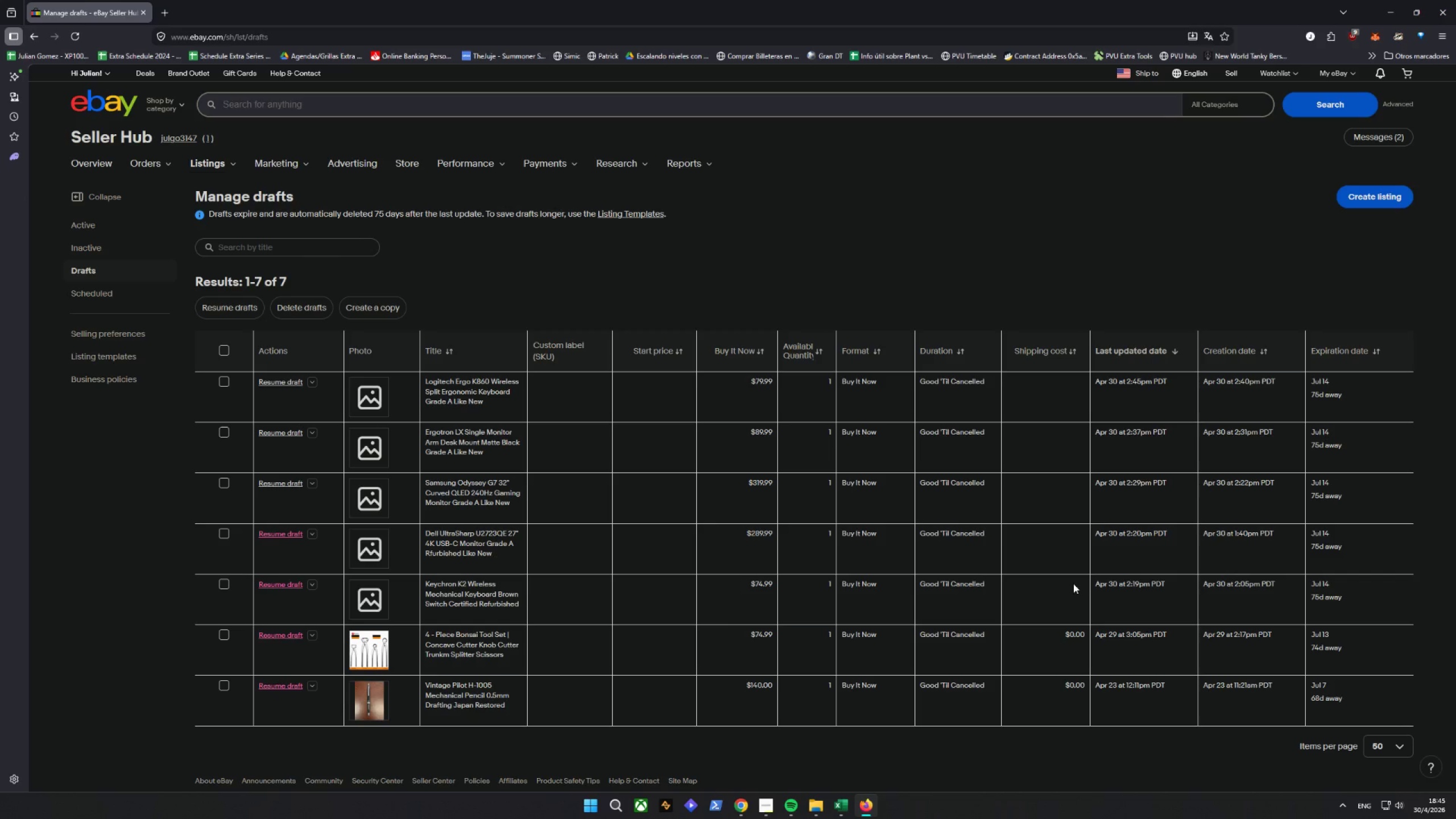 
left_click_drag(start_coordinate=[521, 606], to_coordinate=[429, 589])
 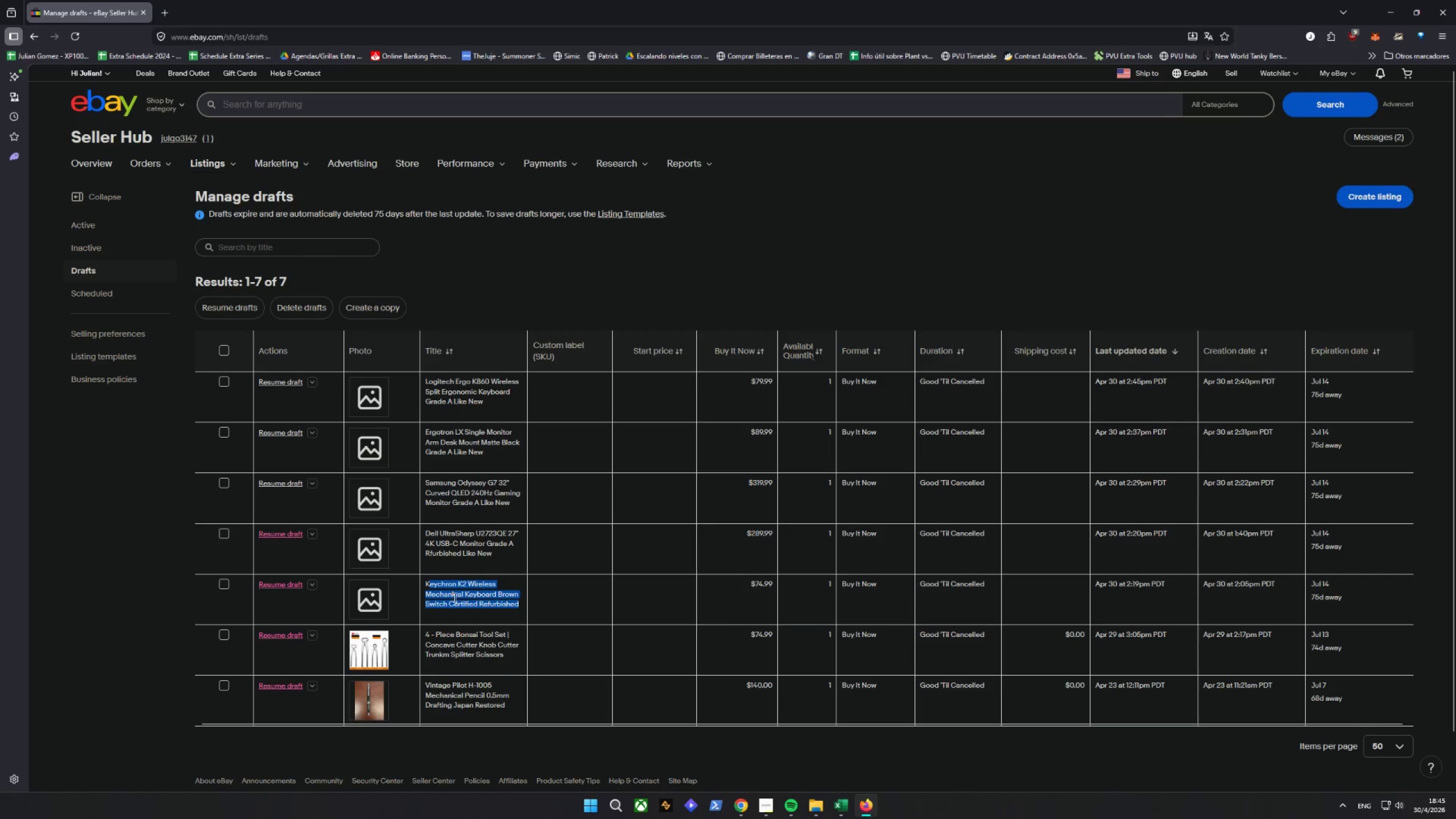 
left_click([454, 597])
 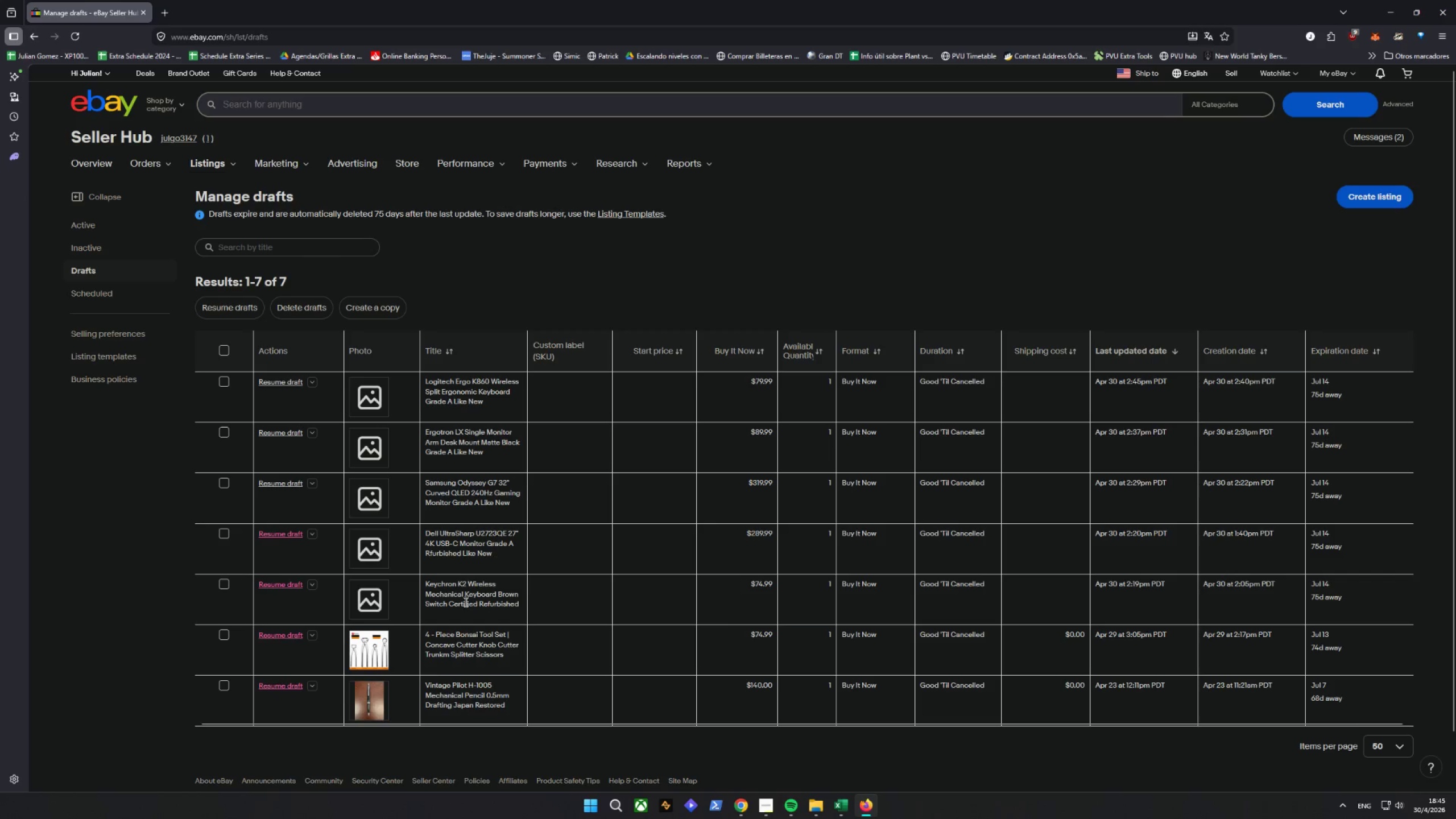 
wait(5.38)
 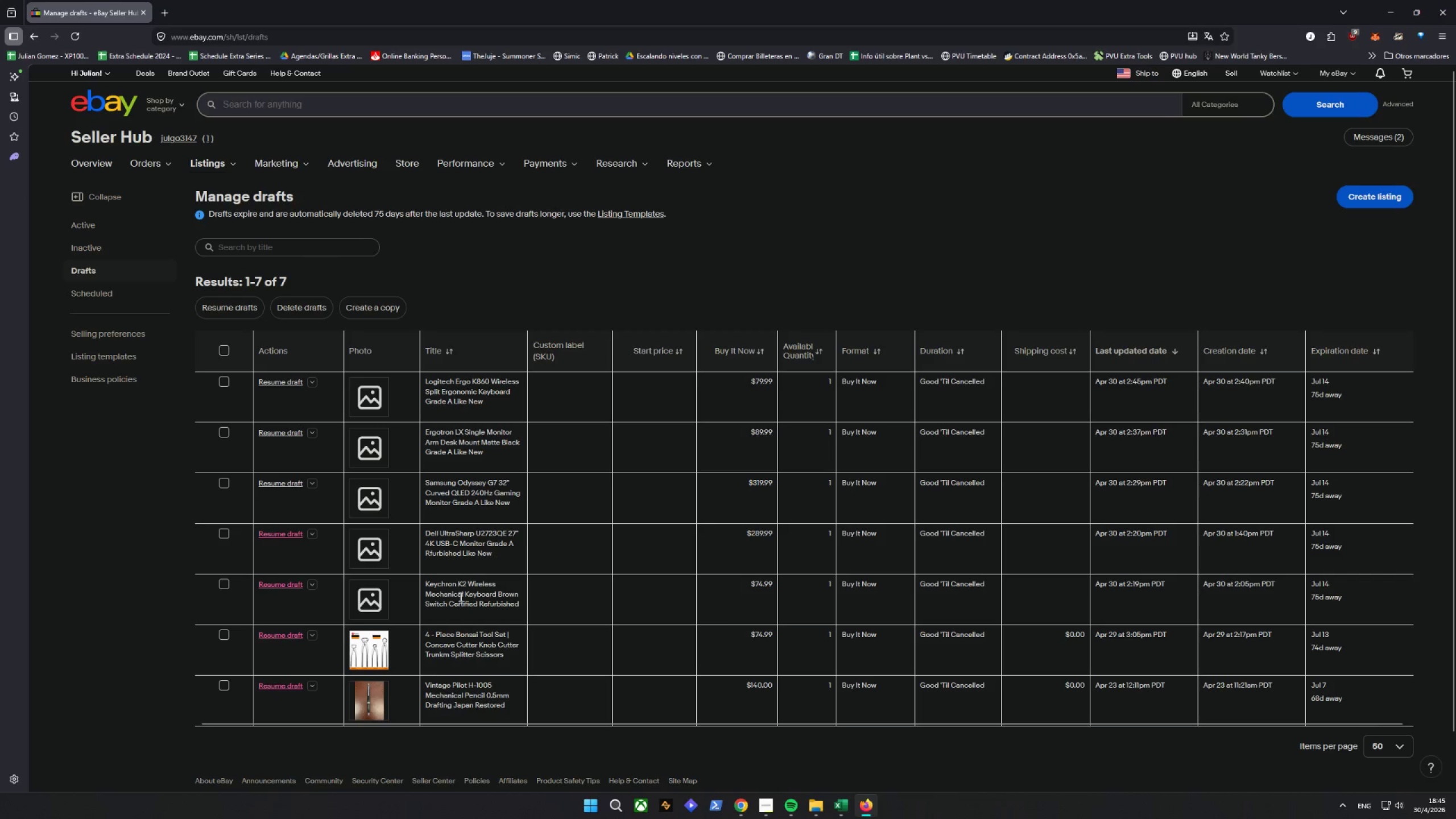 
left_click_drag(start_coordinate=[427, 530], to_coordinate=[486, 544])
 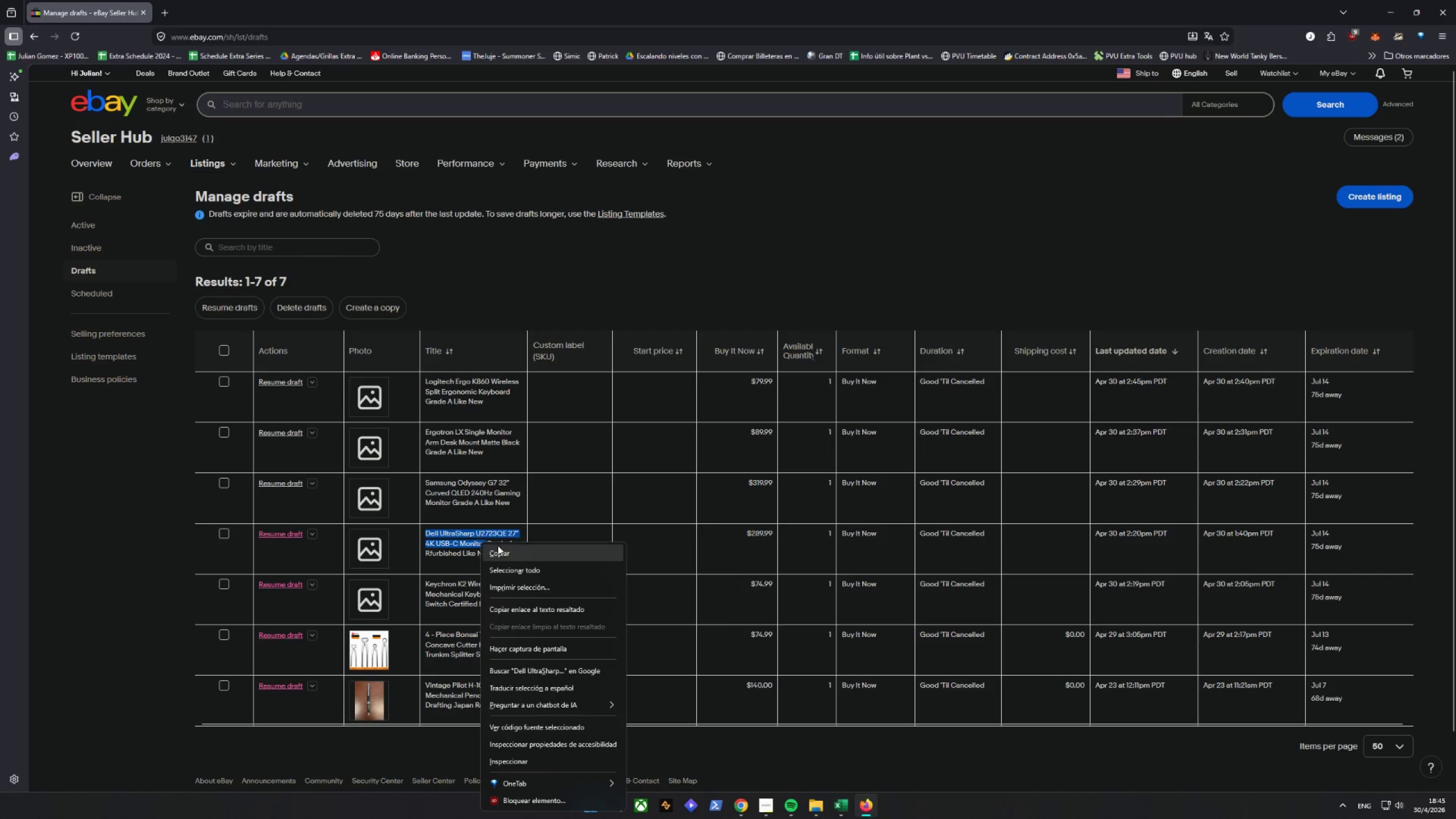 
left_click([501, 551])
 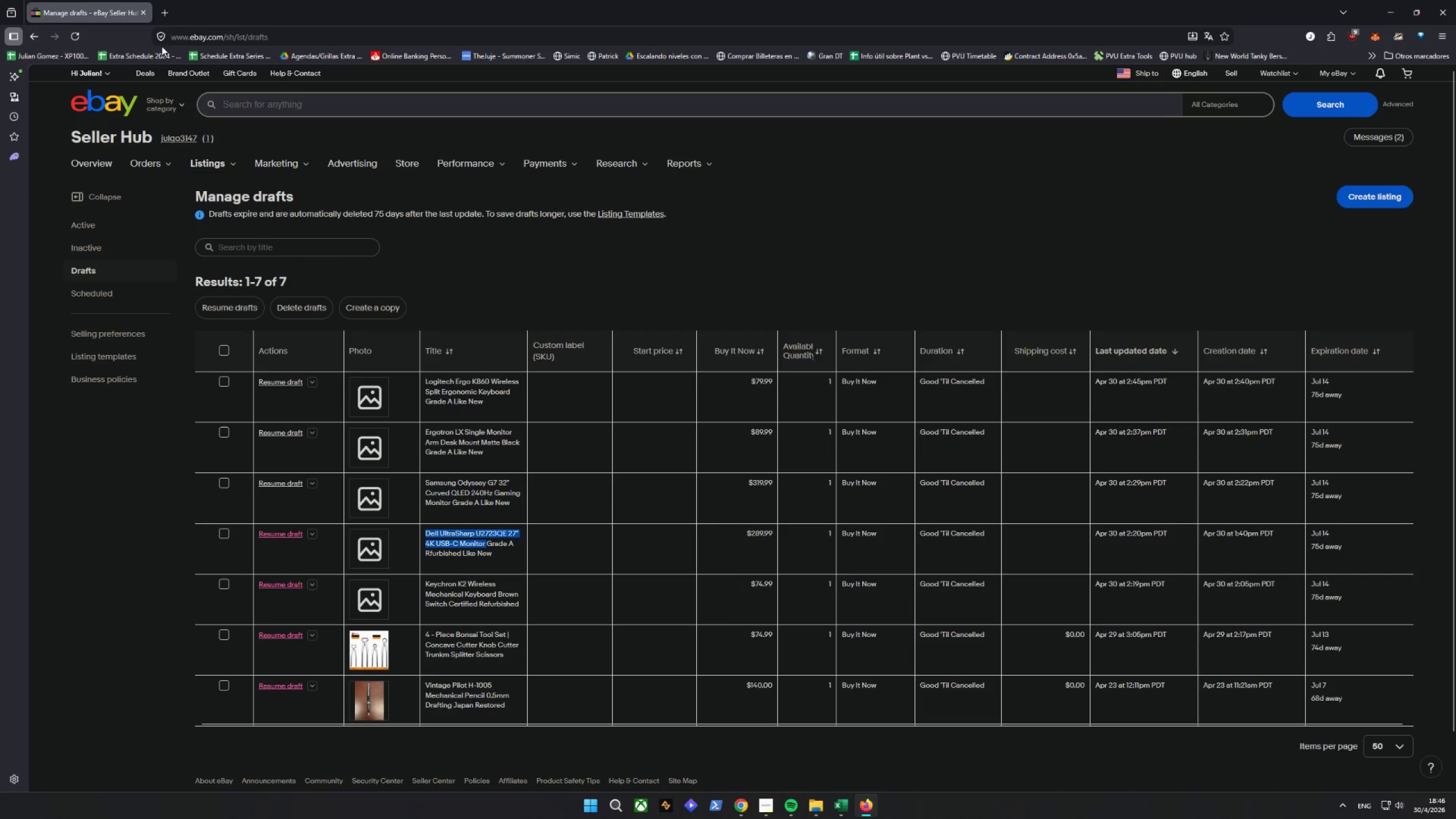 
left_click([170, 21])
 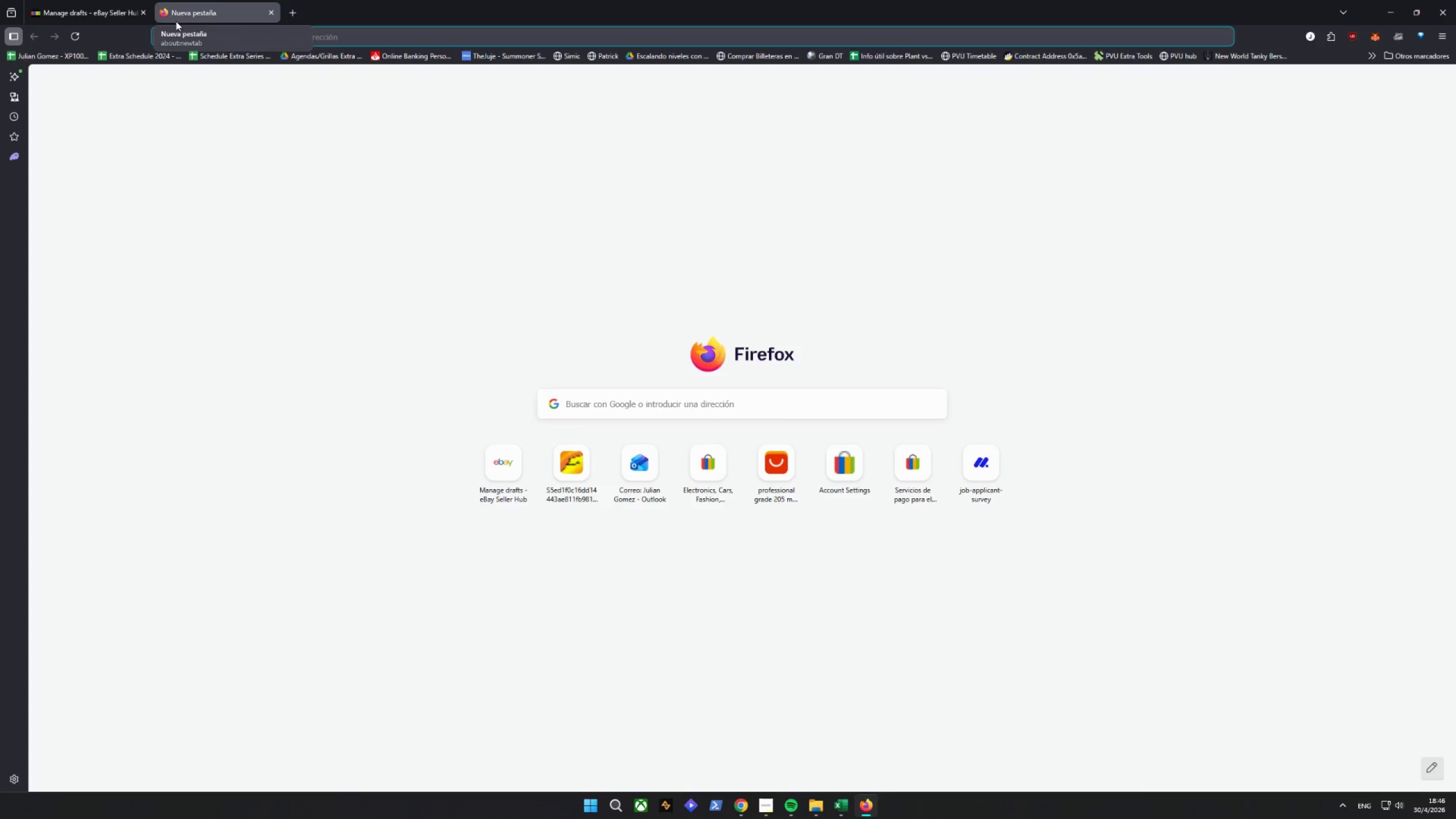 
type(goo[PageDown])
key(Backspace)
key(Backspace)
key(Backspace)
key(Backspace)
key(Backspace)
type(i)
 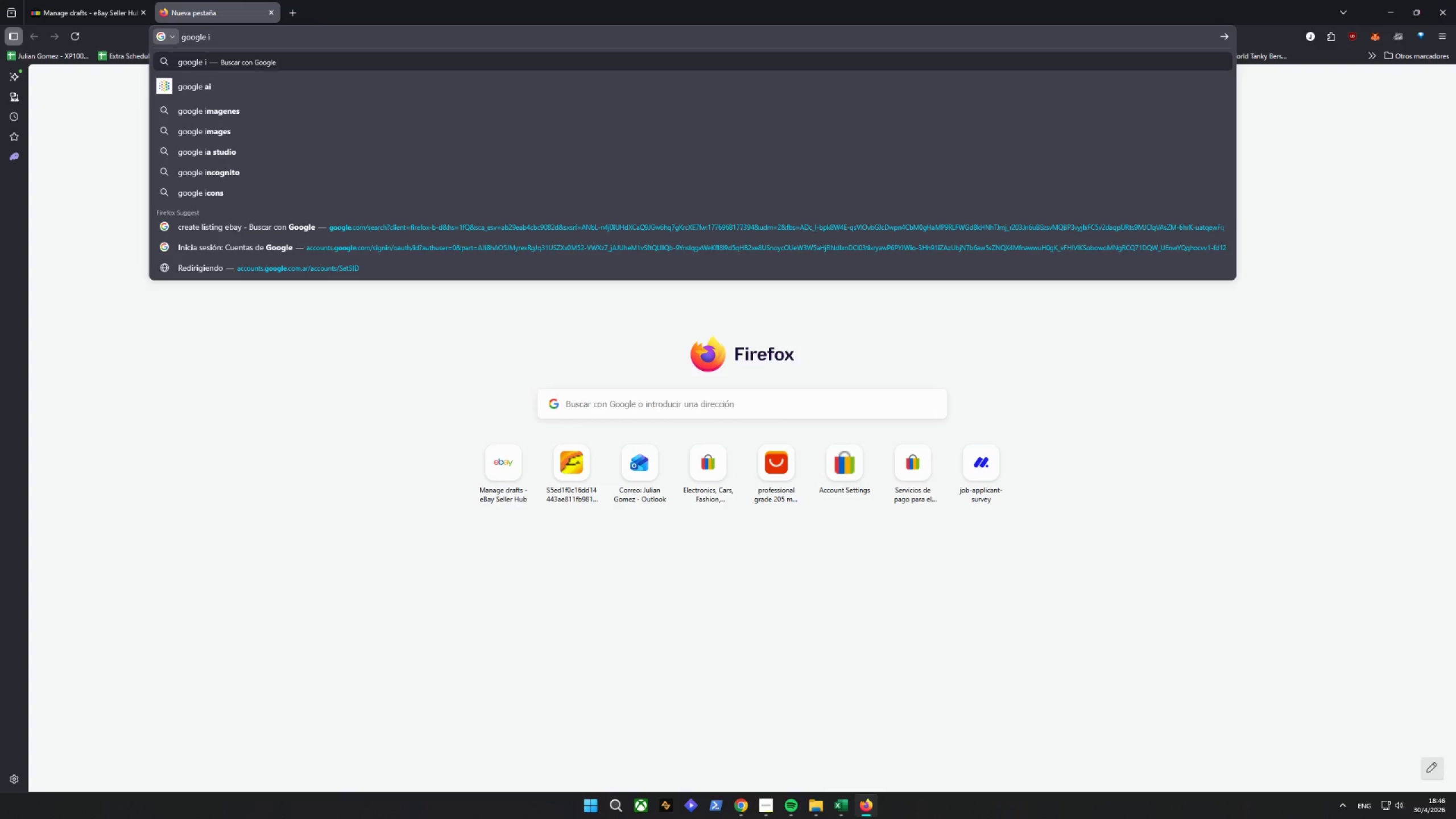 
key(ArrowDown)
 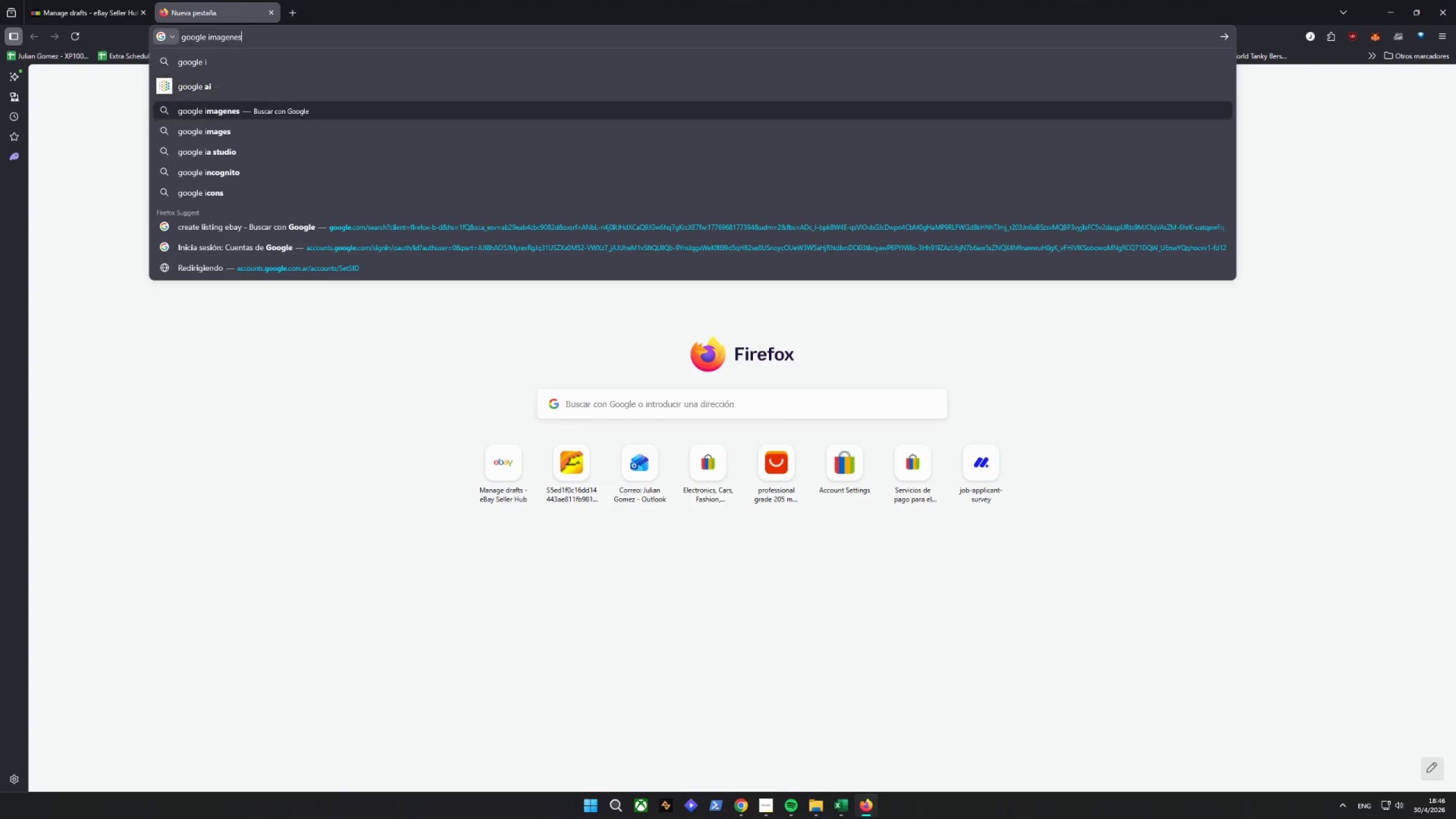 
key(ArrowDown)
 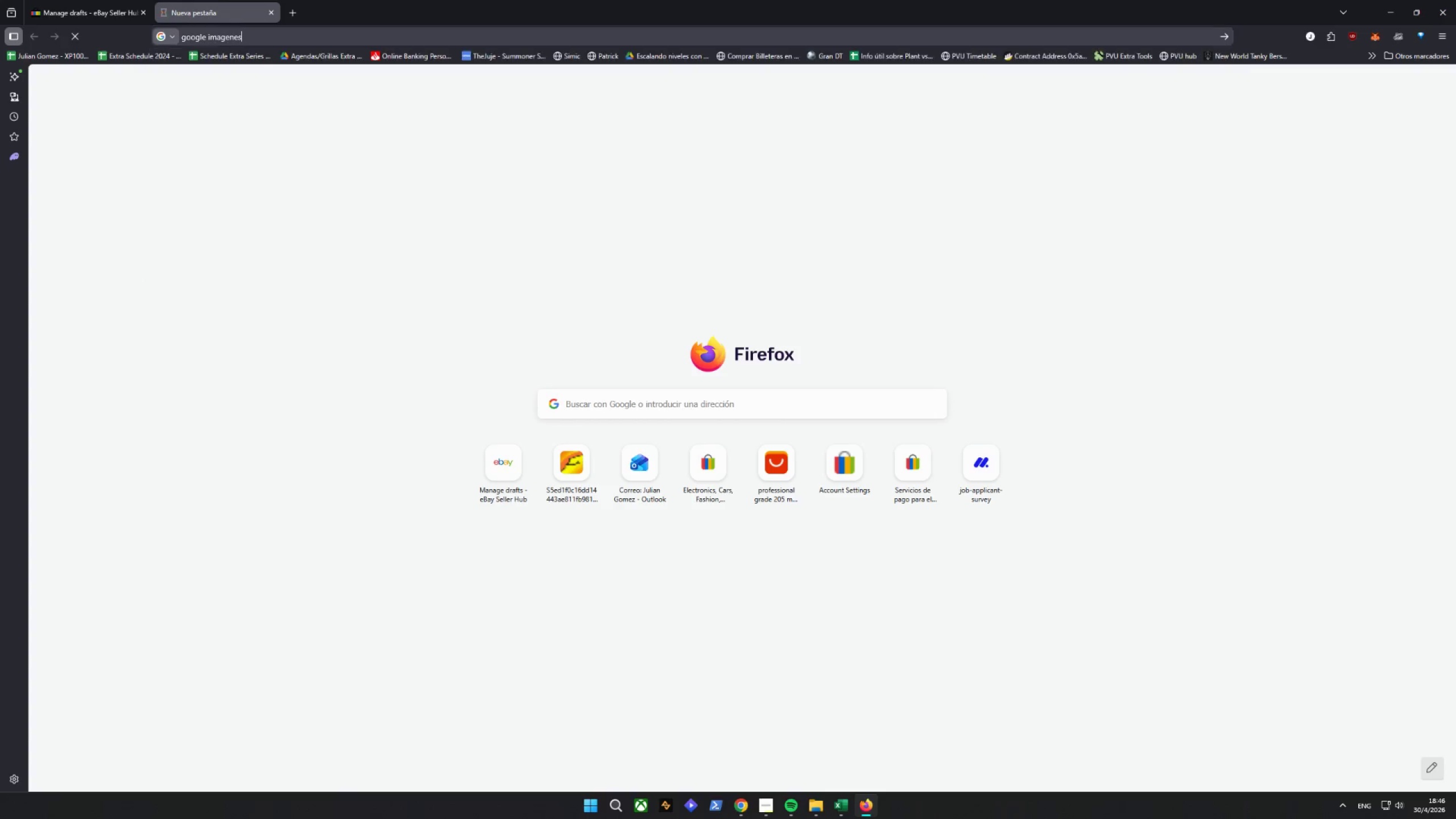 
key(Enter)
 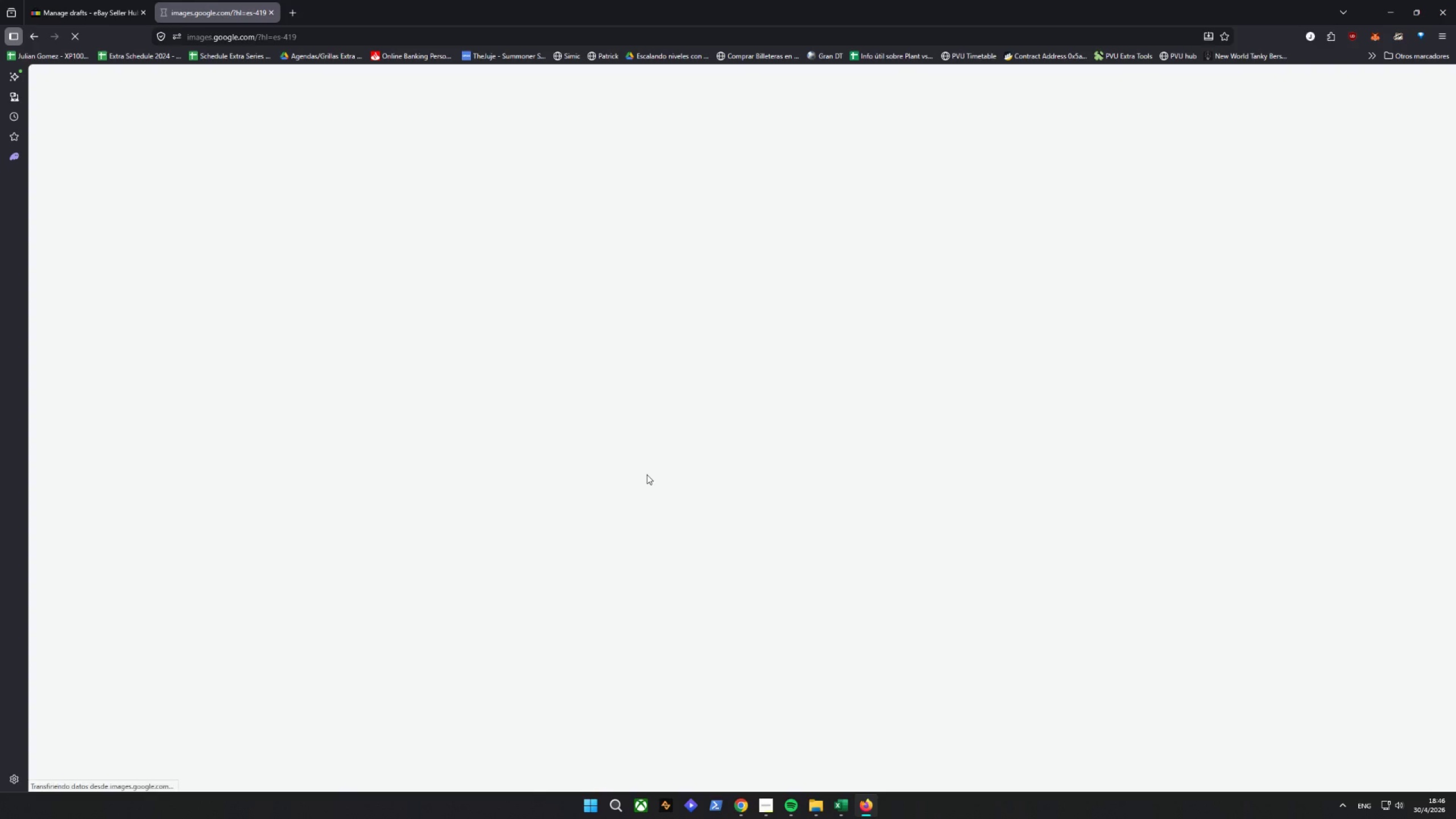 
key(Control+ControlLeft)
 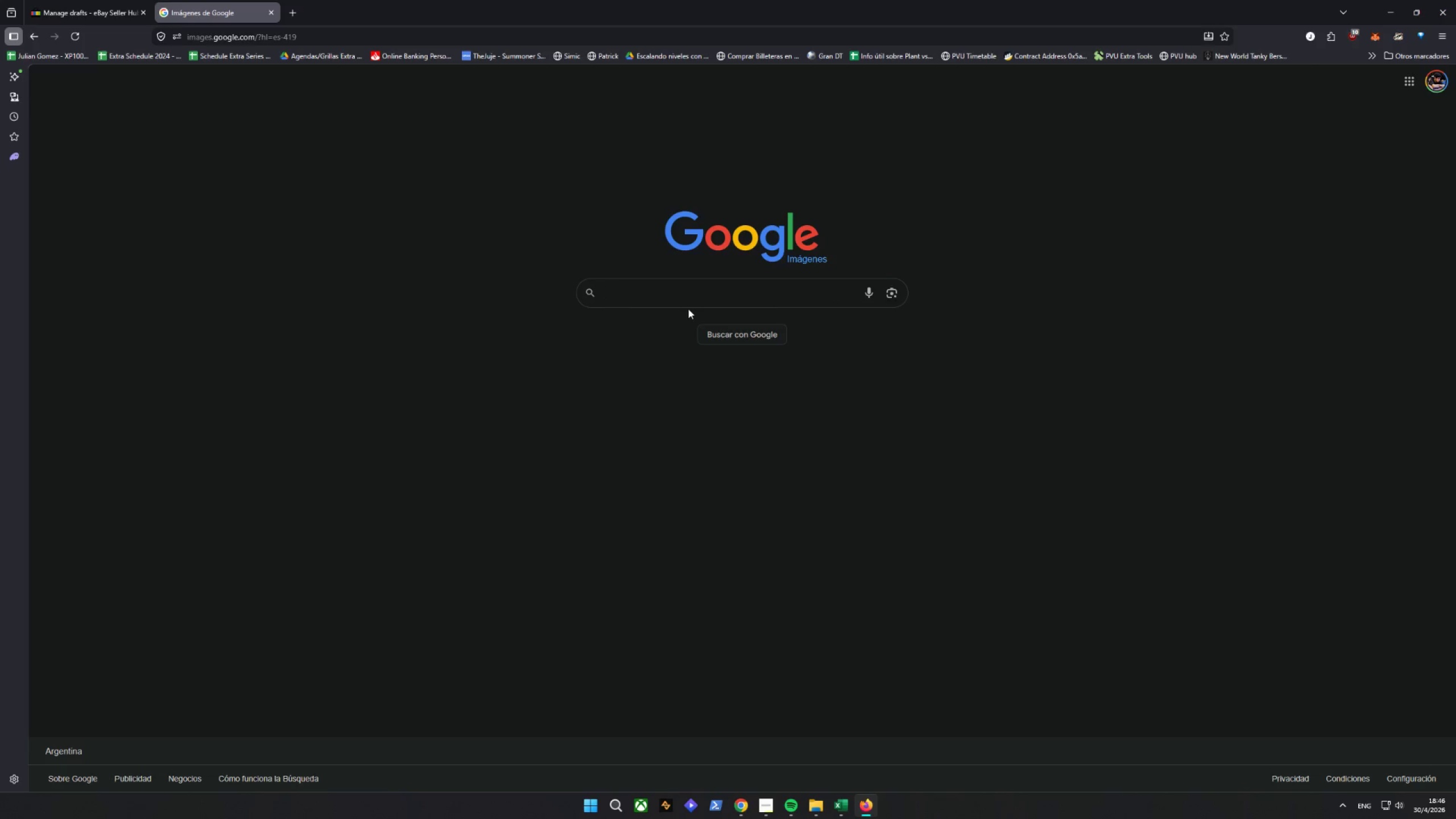 
key(Control+V)
 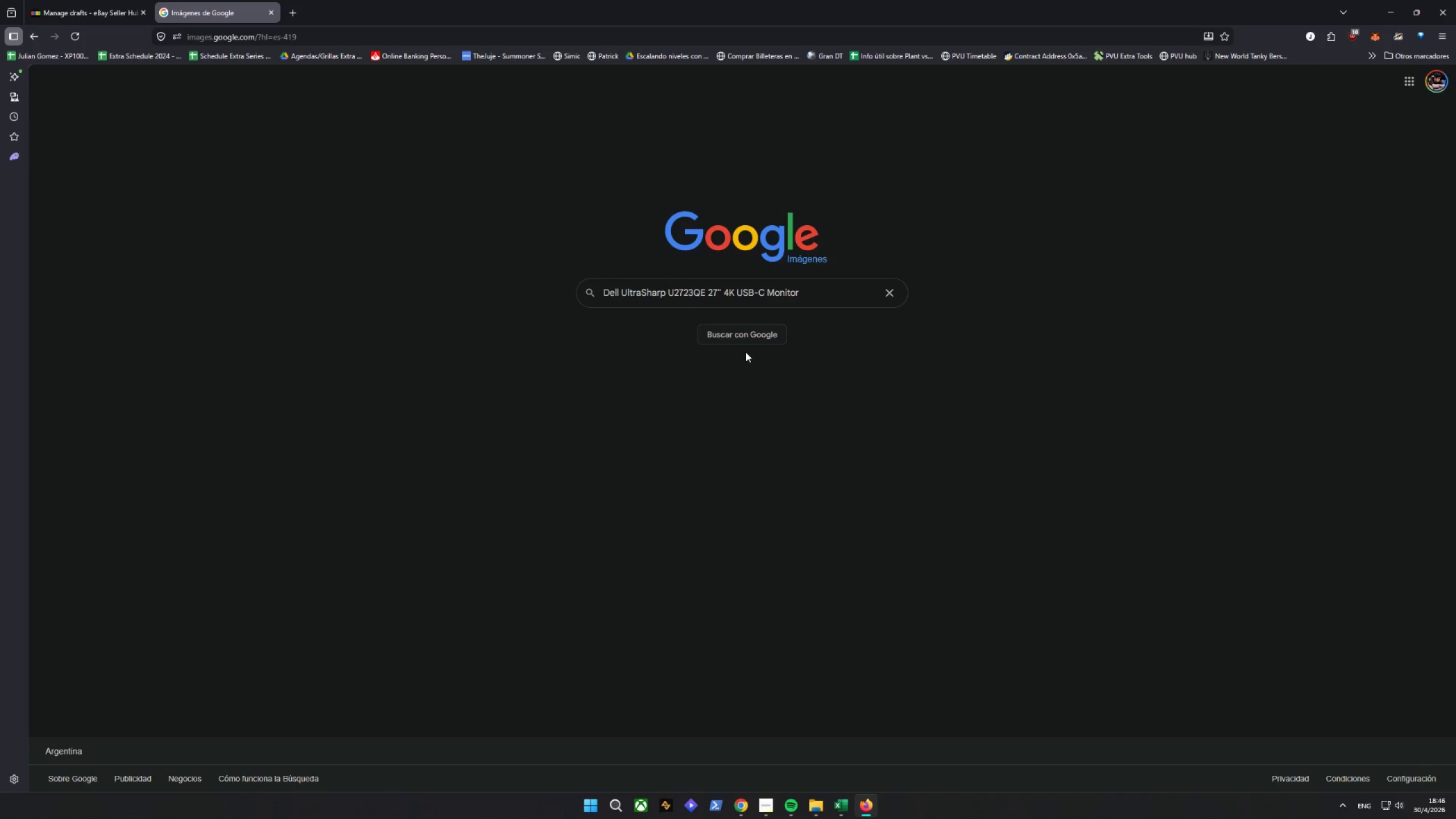 
left_click([743, 340])
 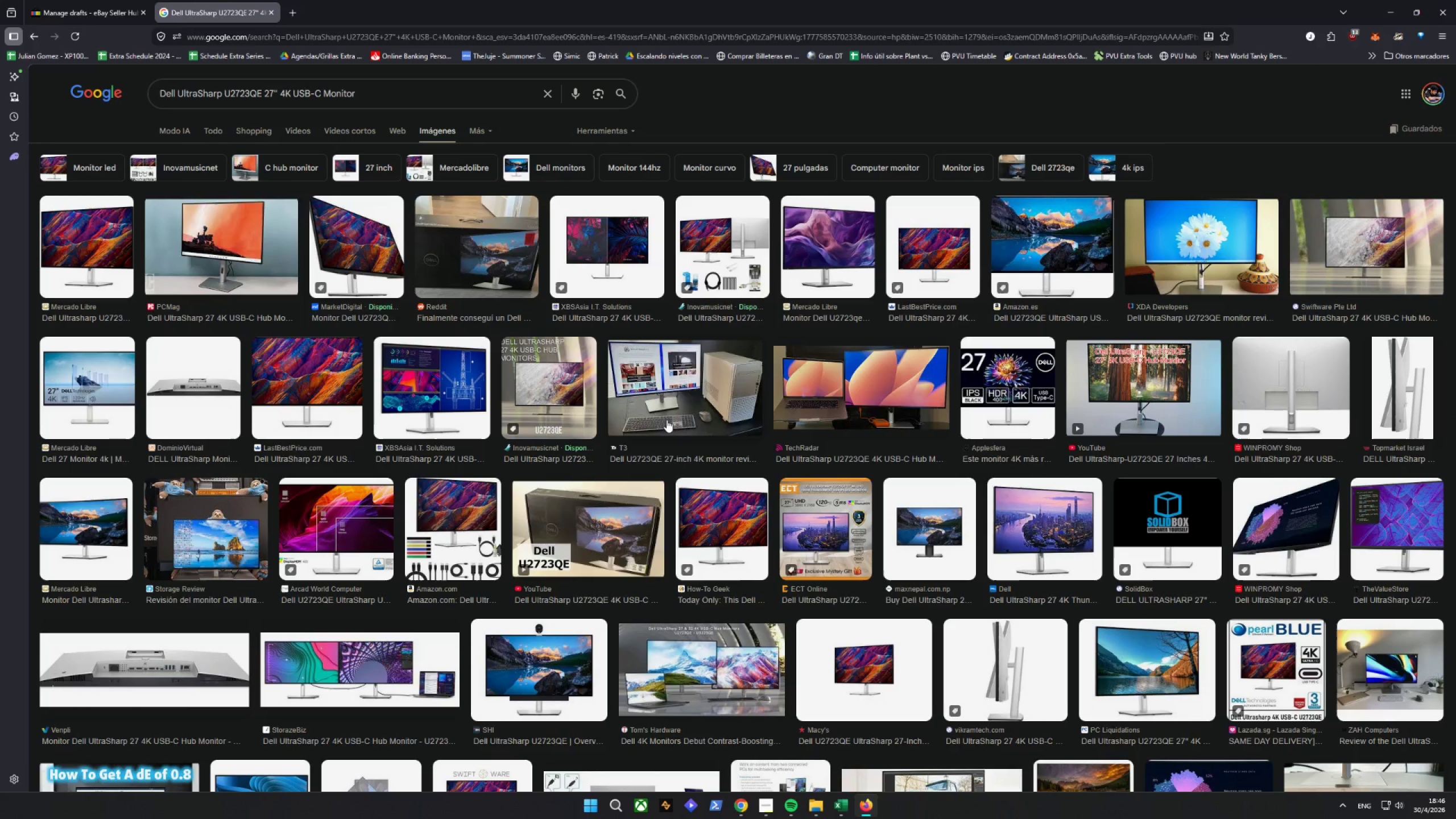 
wait(7.69)
 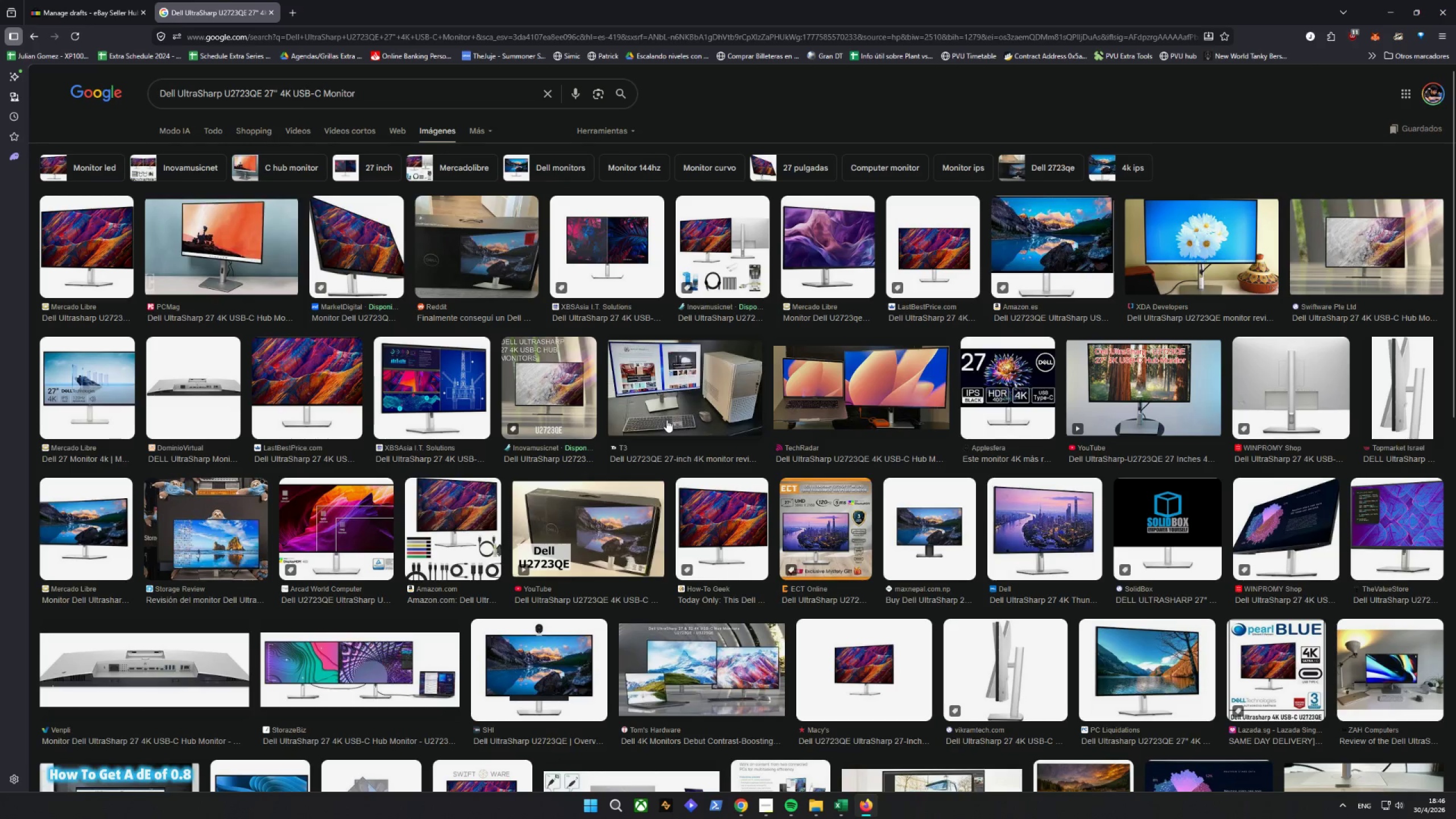 
left_click([291, 16])
 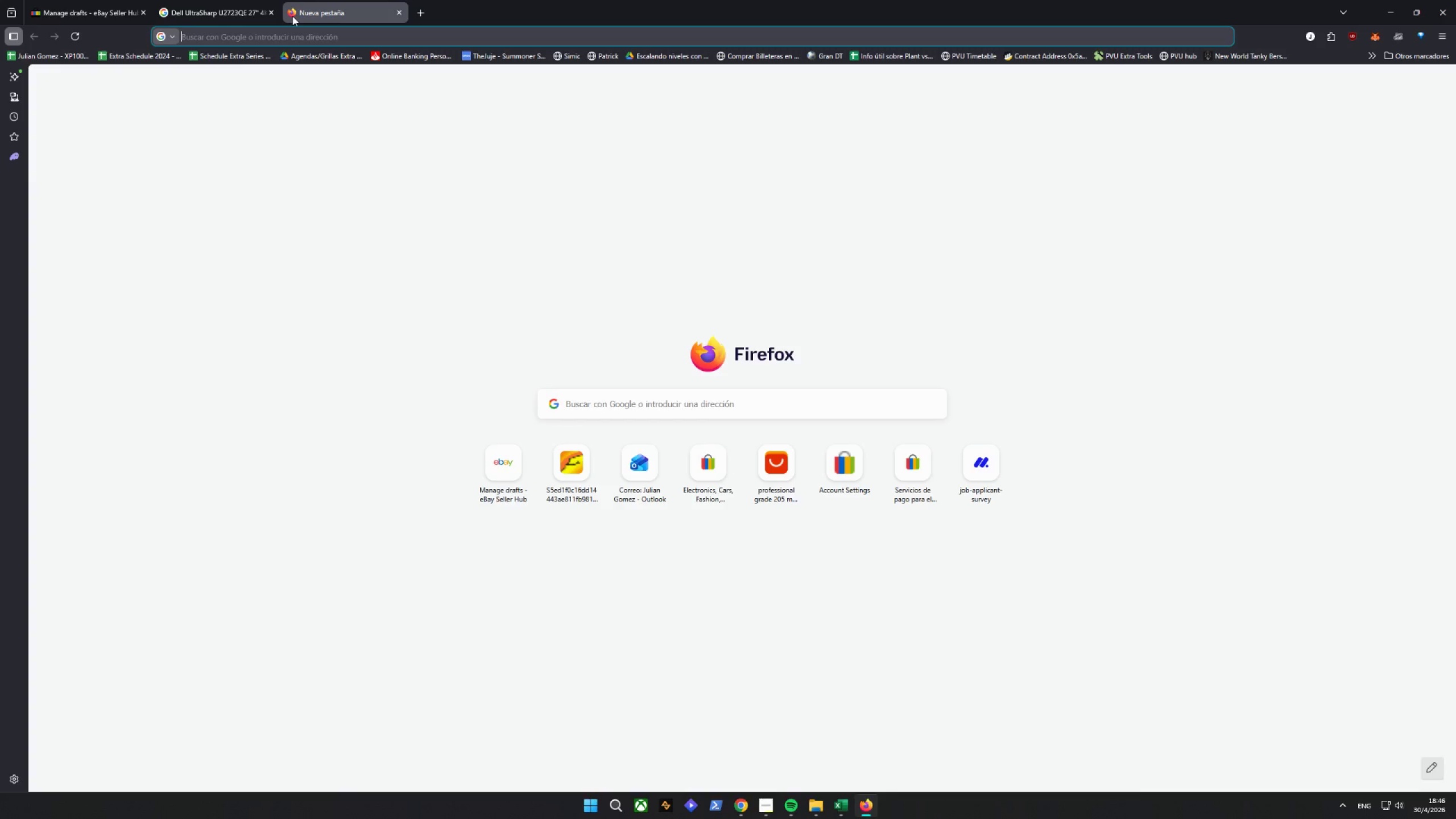 
type(alibaba)
 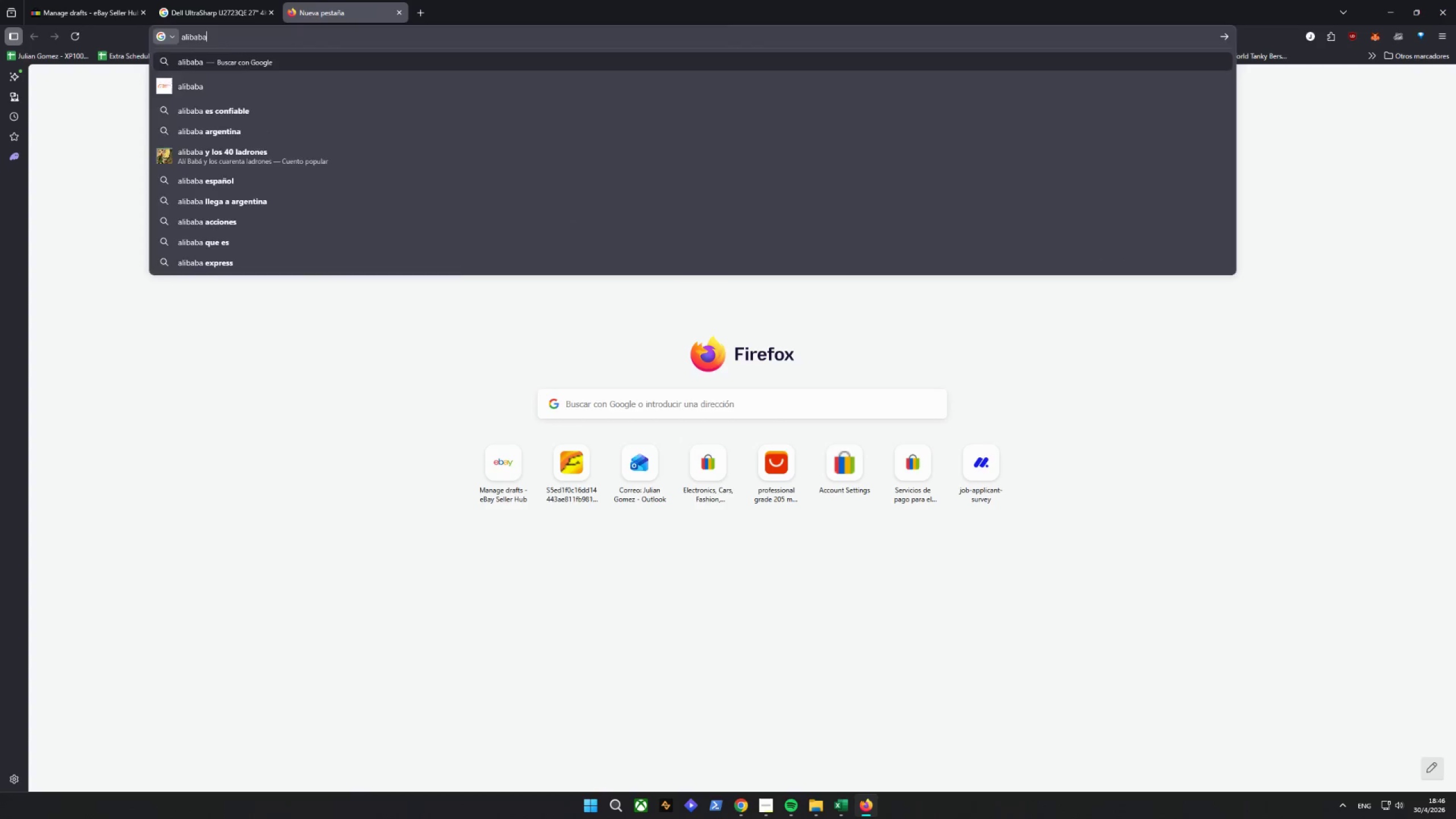 
key(Enter)
 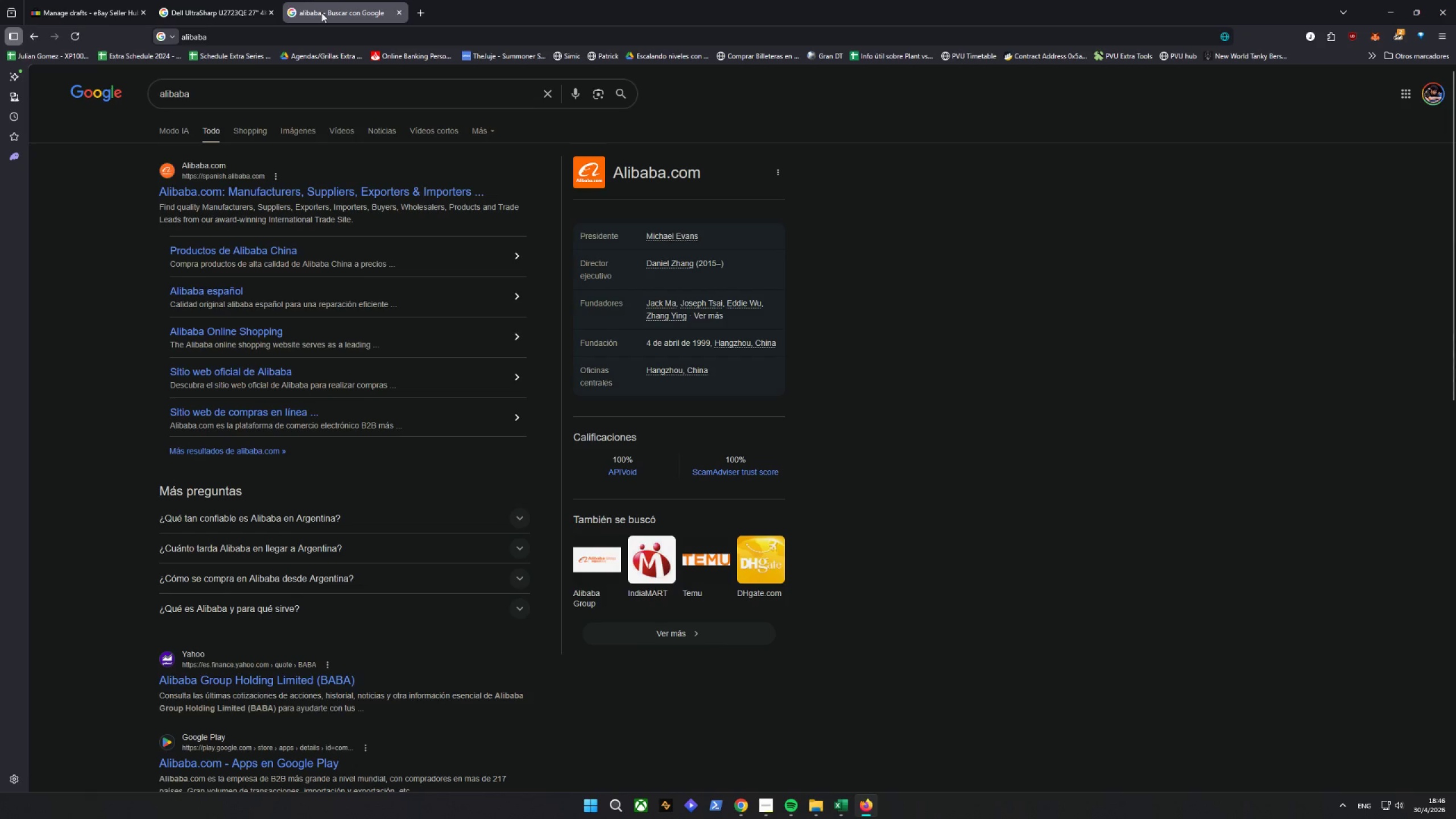 
left_click([305, 30])
 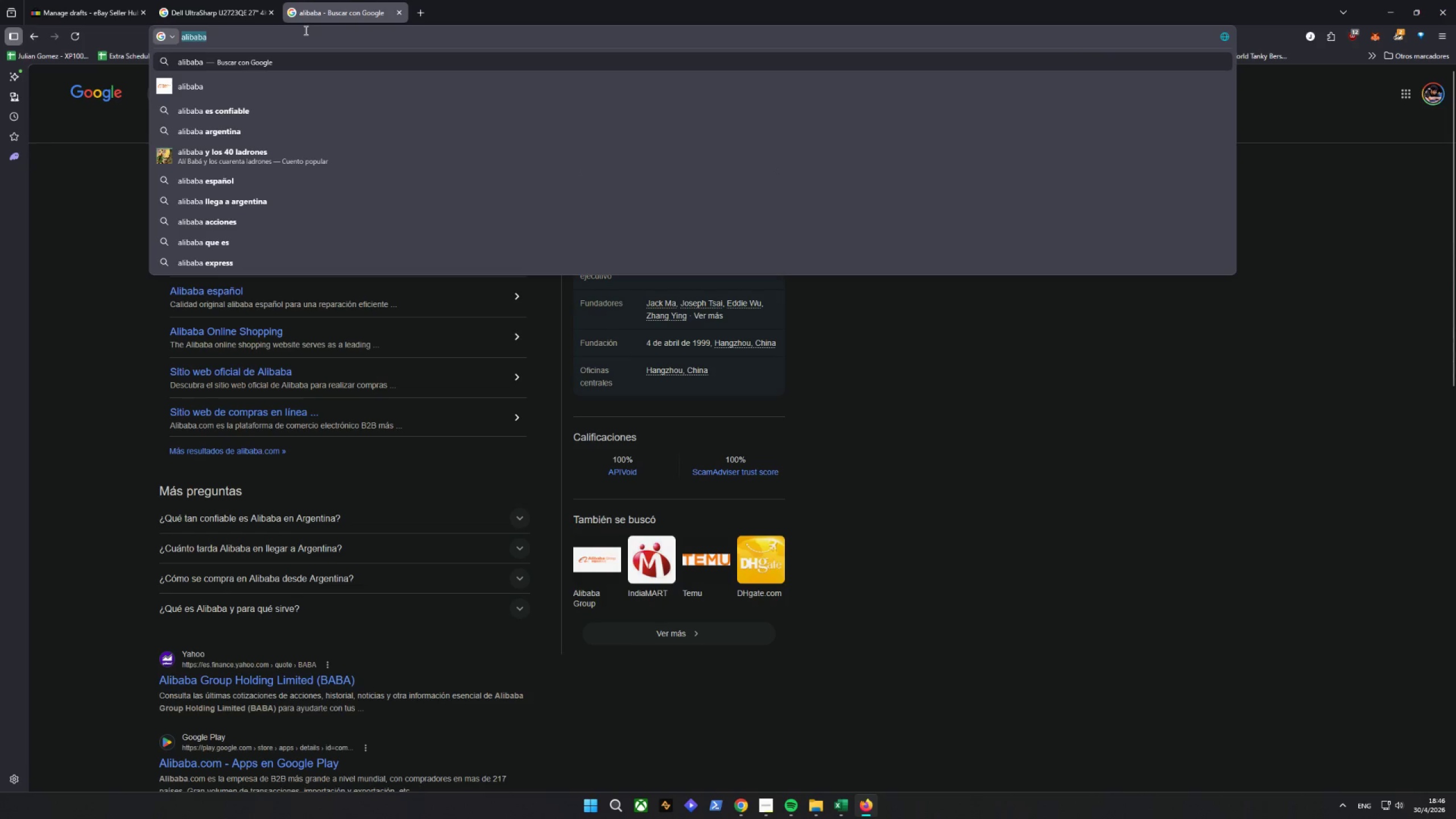 
type(alies)
 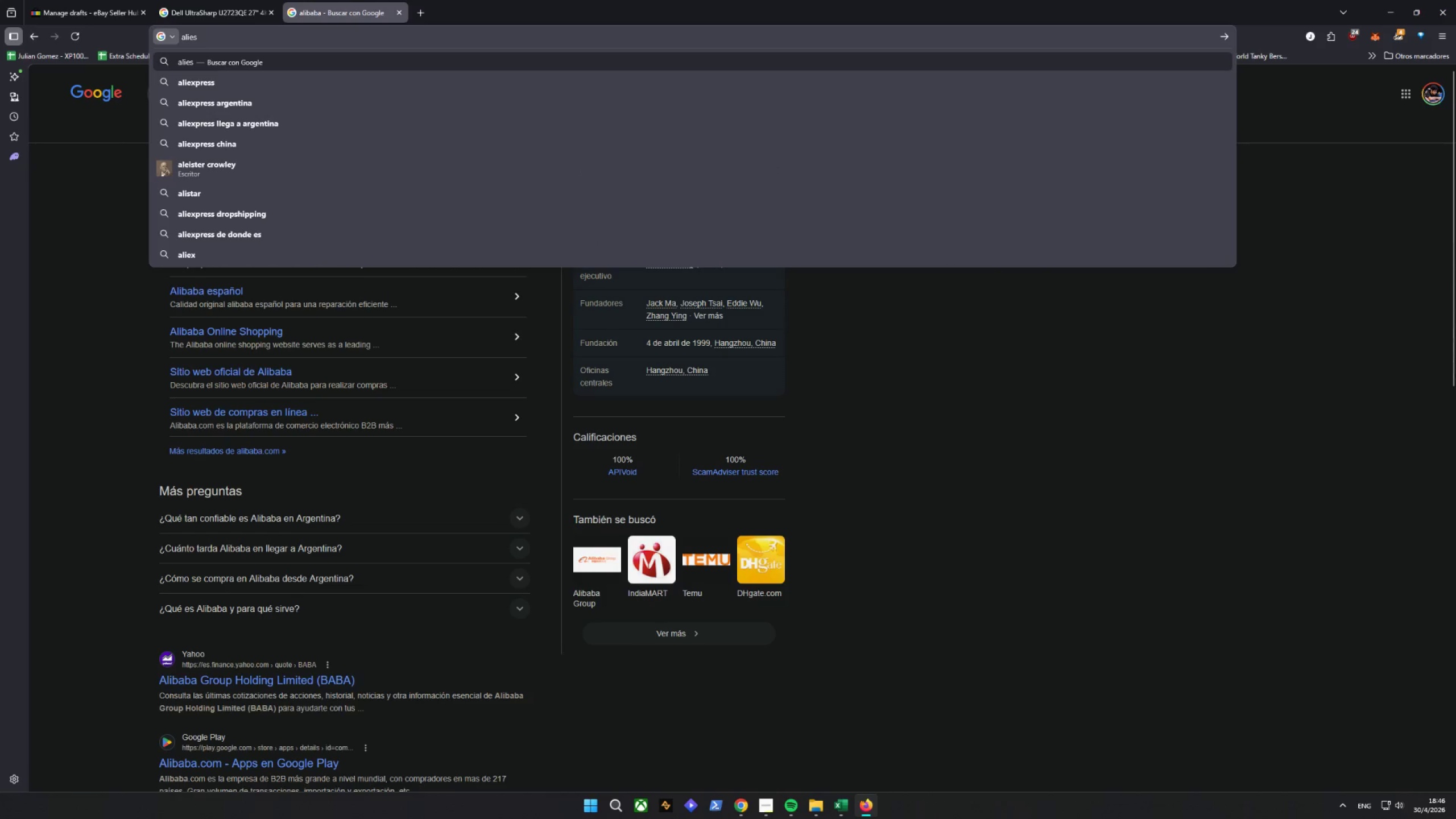 
key(ArrowDown)
 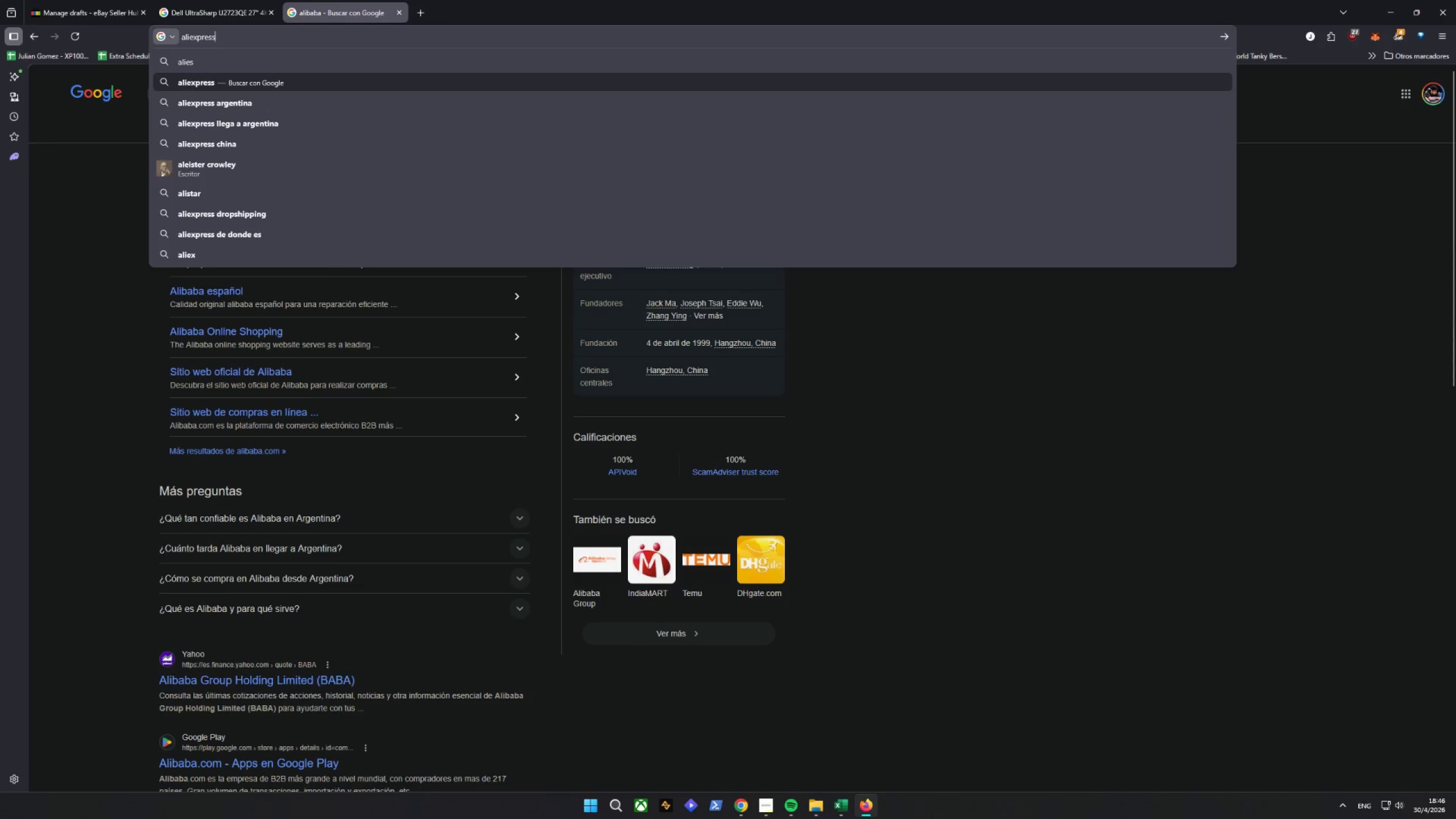 
key(Quote)
 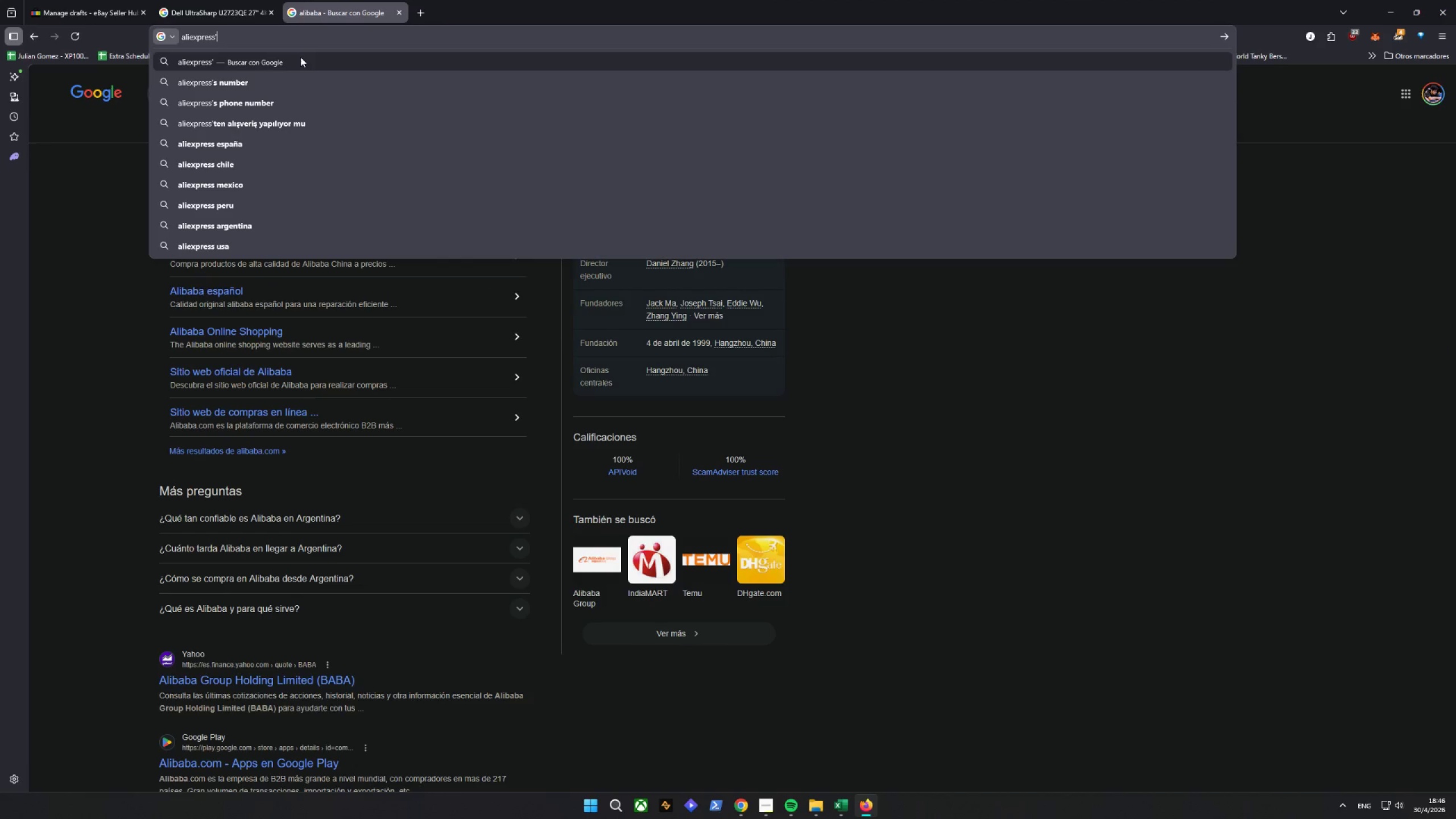 
left_click([272, 66])
 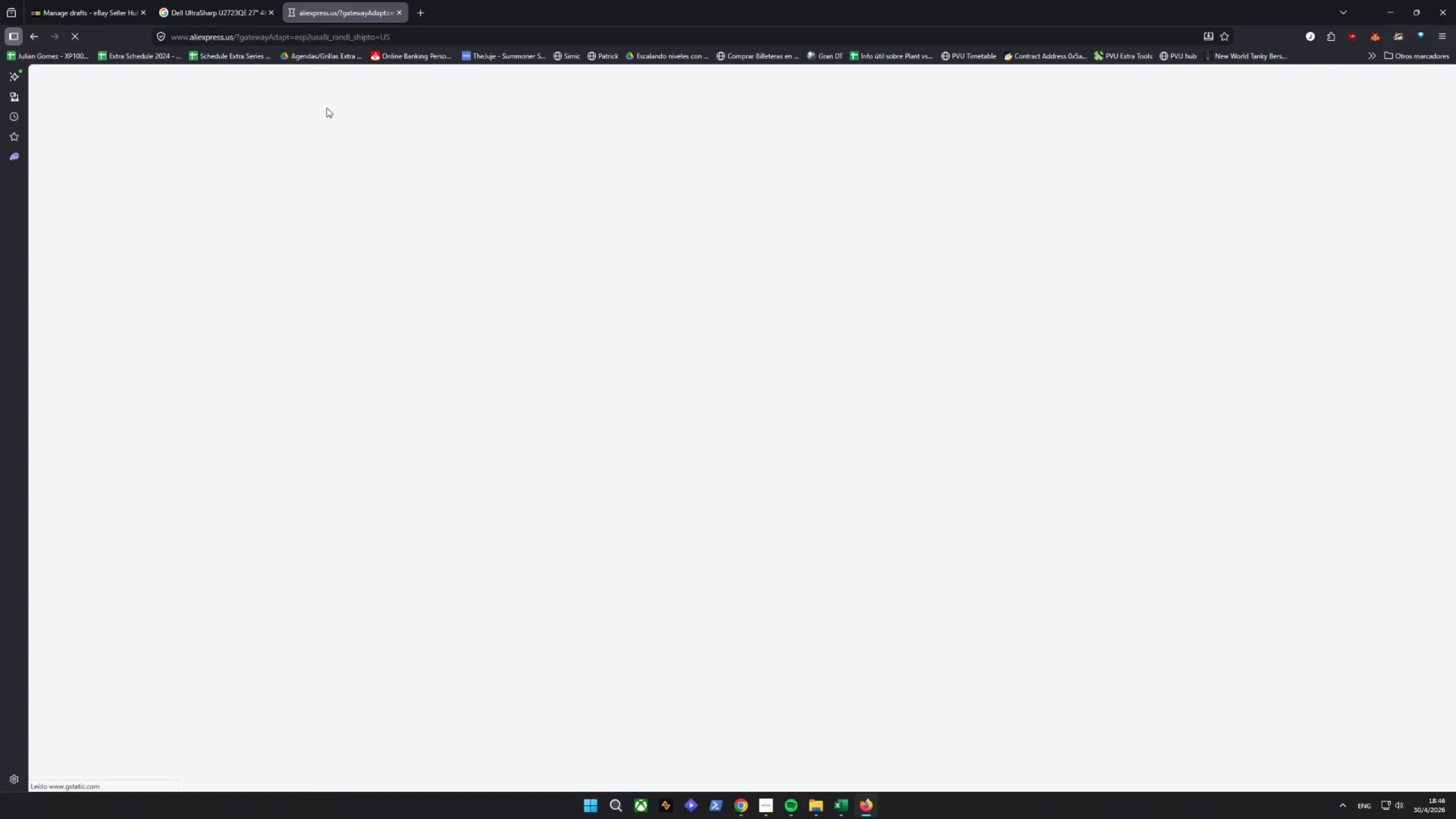 
wait(6.97)
 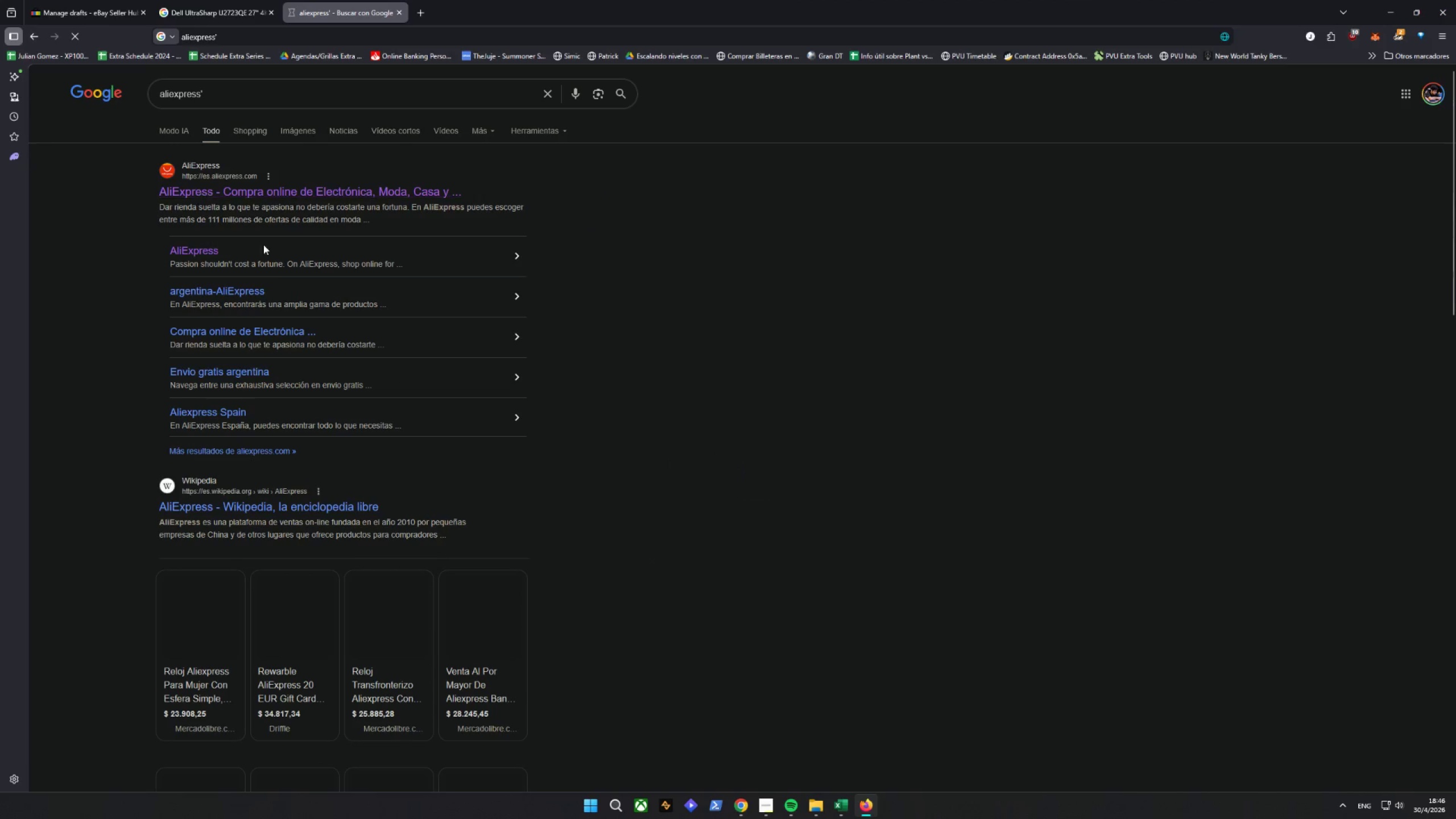 
hold_key(key=ControlLeft, duration=0.31)
 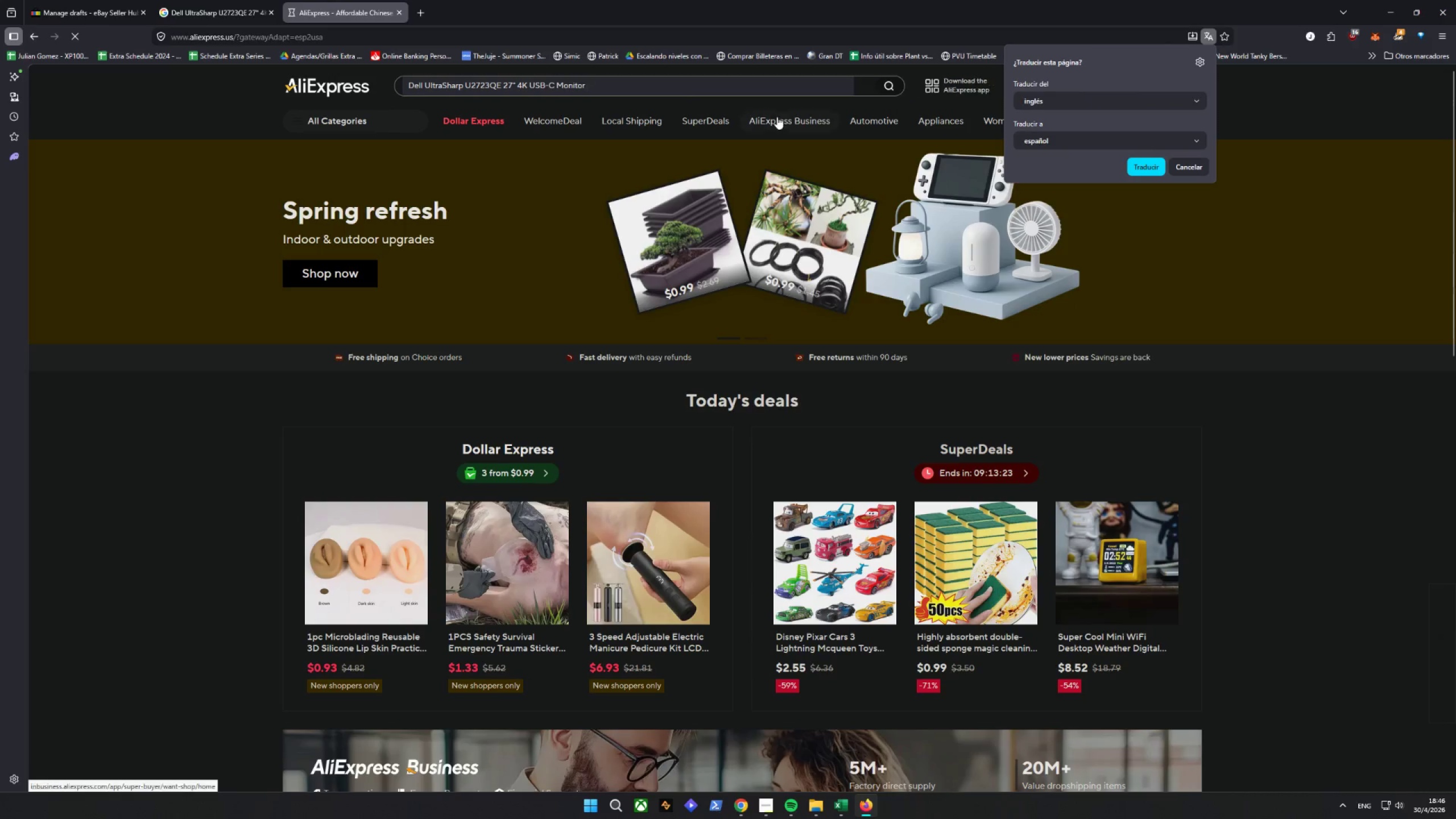 
key(V)
 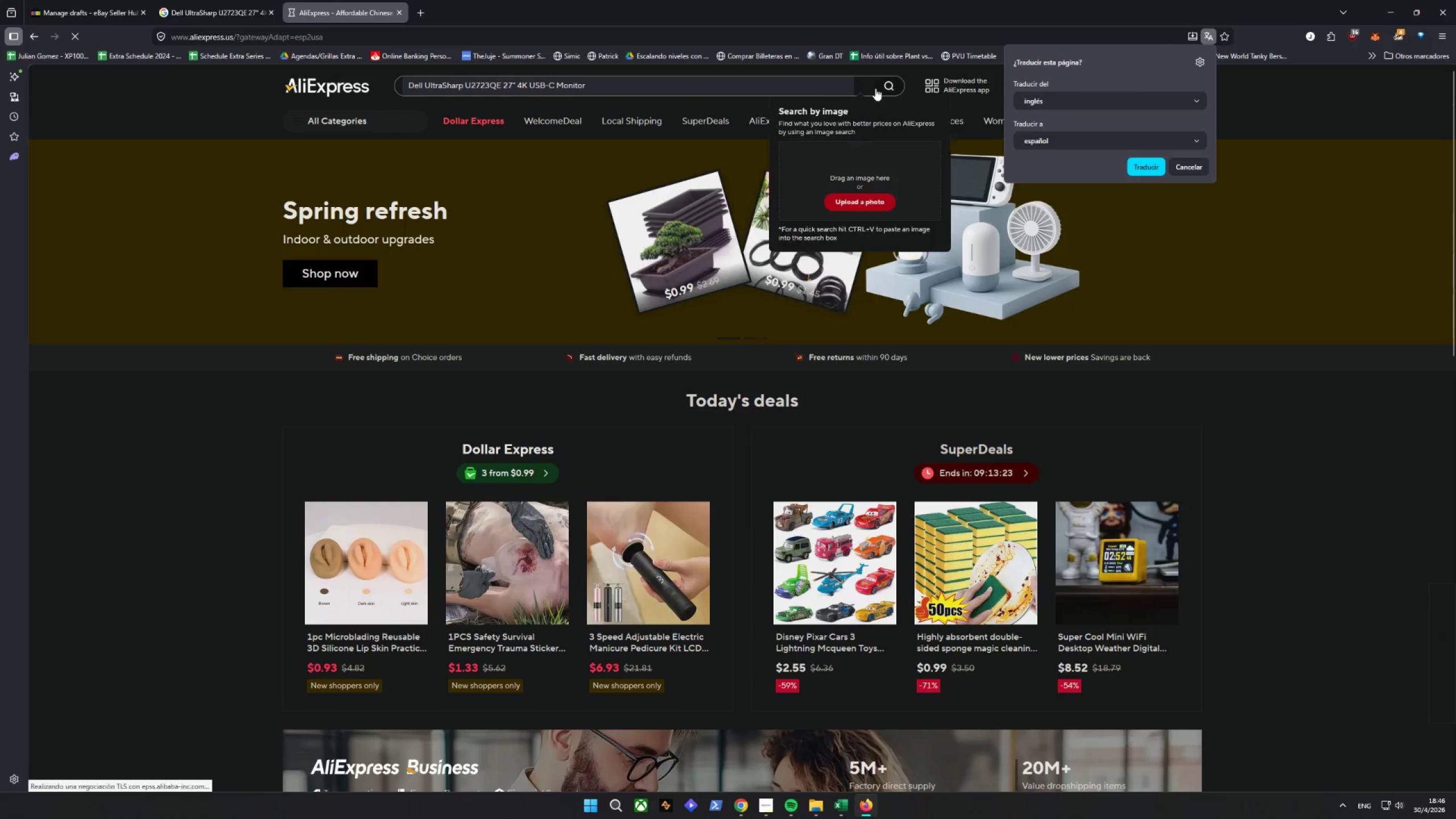 
left_click([888, 82])
 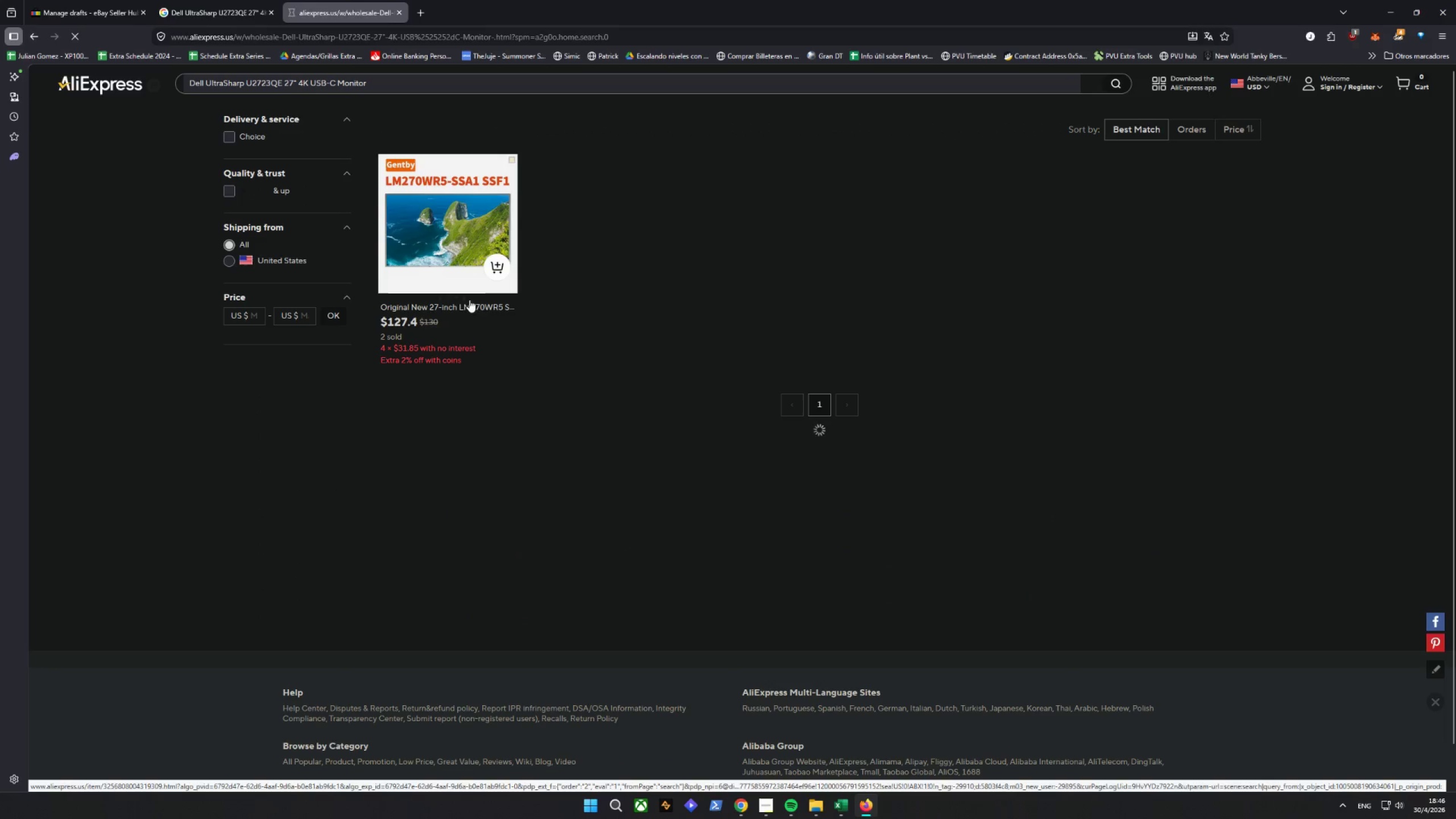 
left_click([427, 225])
 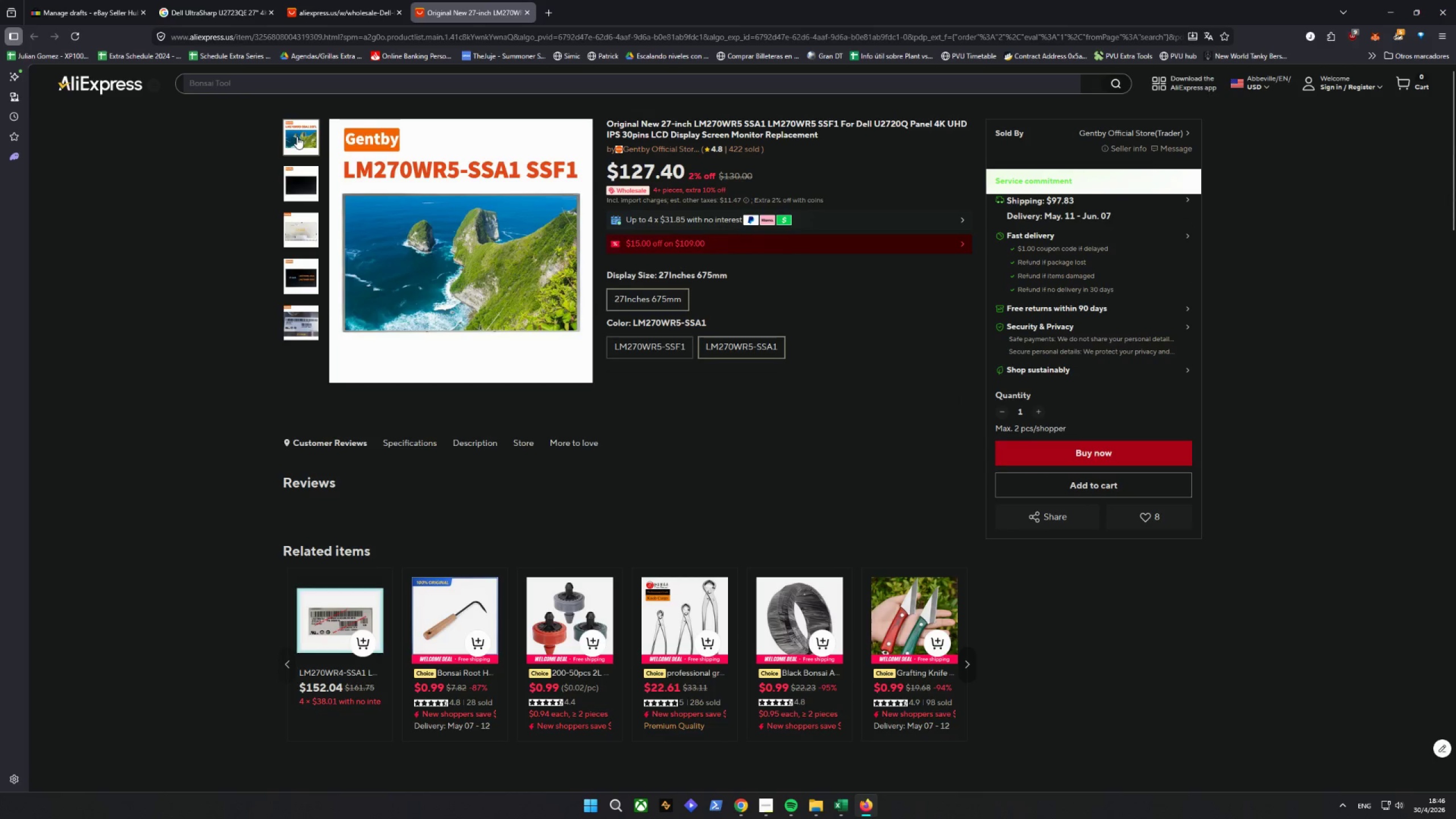 
wait(11.2)
 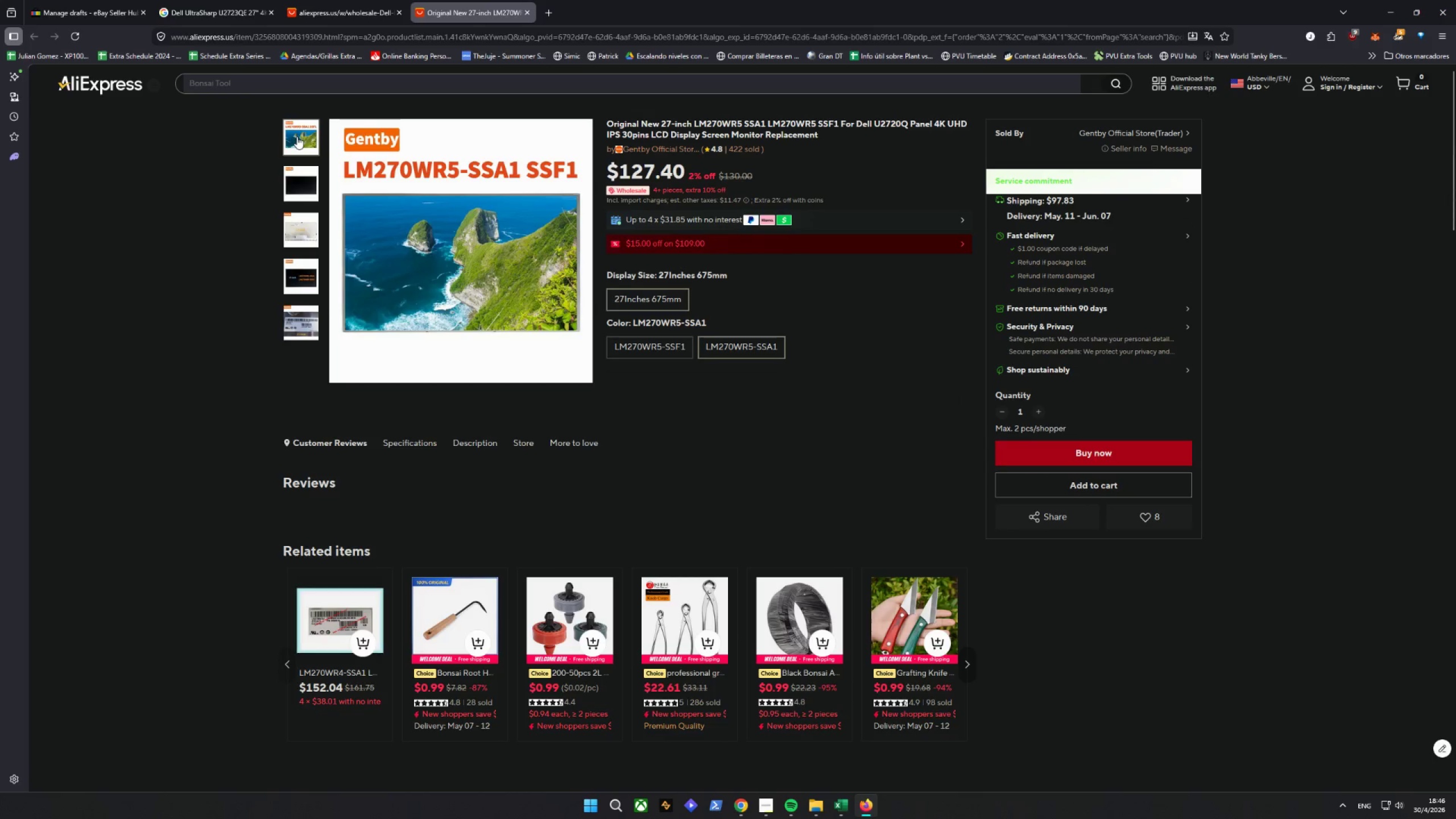 
double_click([344, 0])
 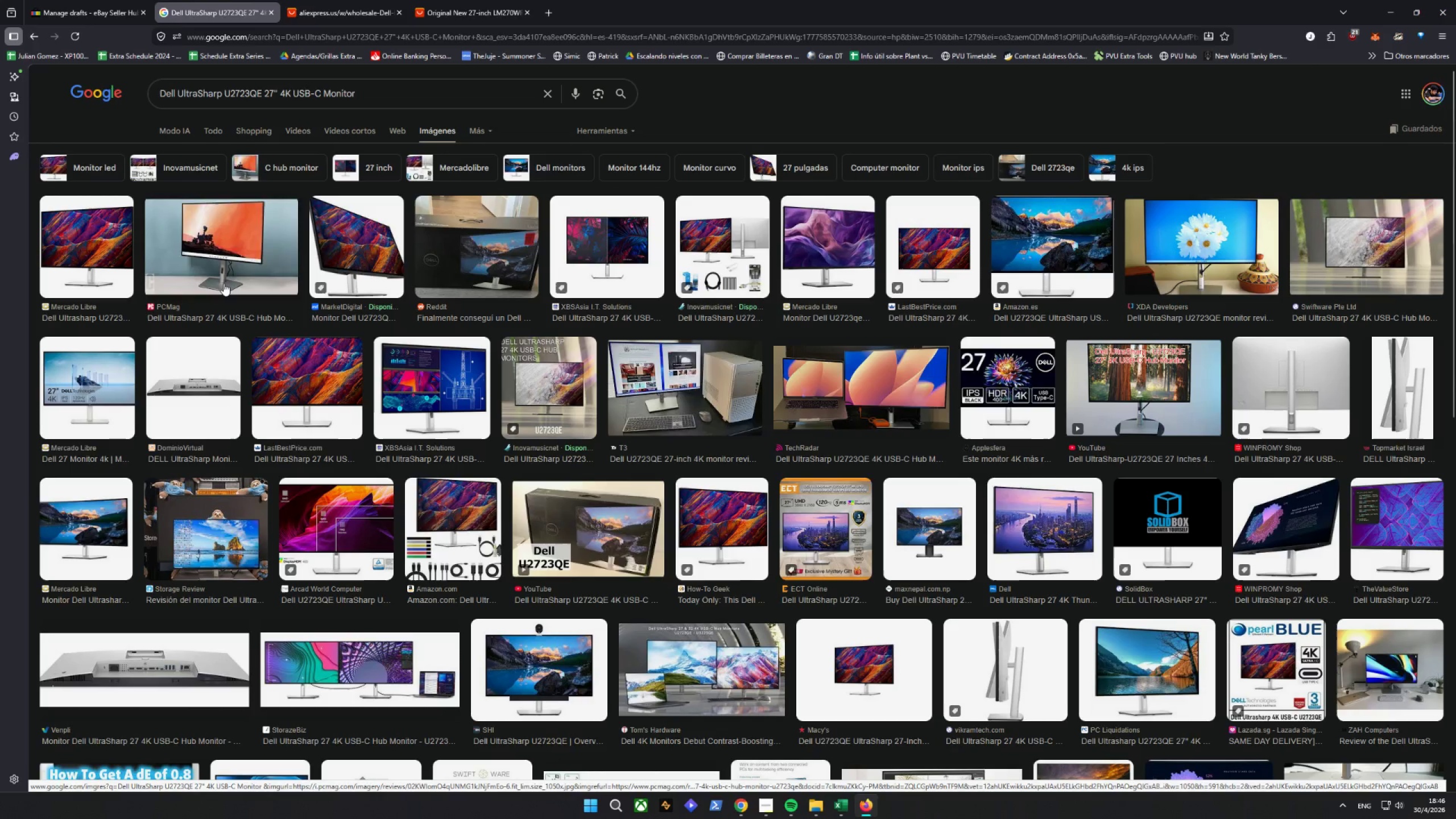 
mouse_move([644, 247])
 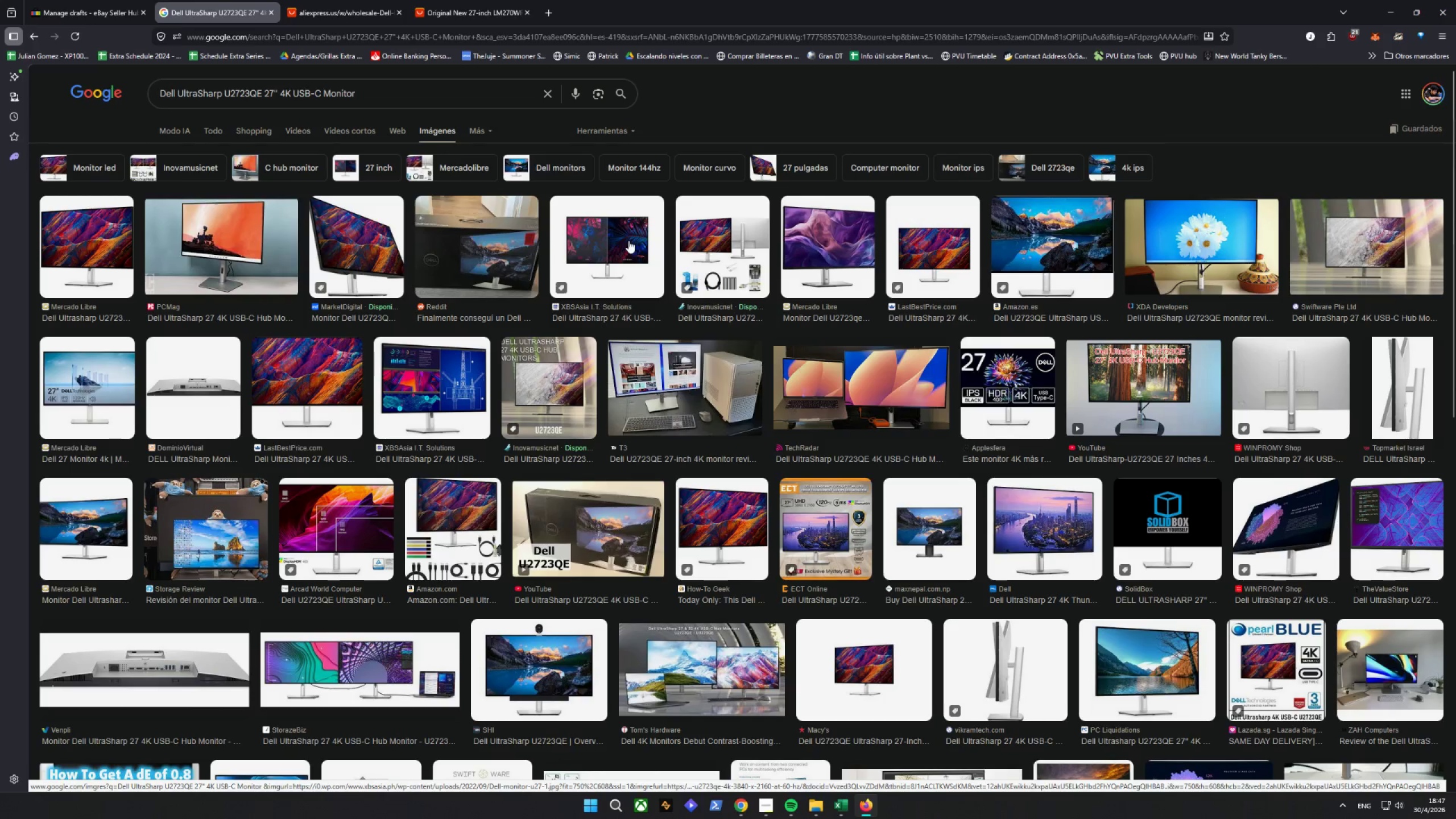 
wait(5.23)
 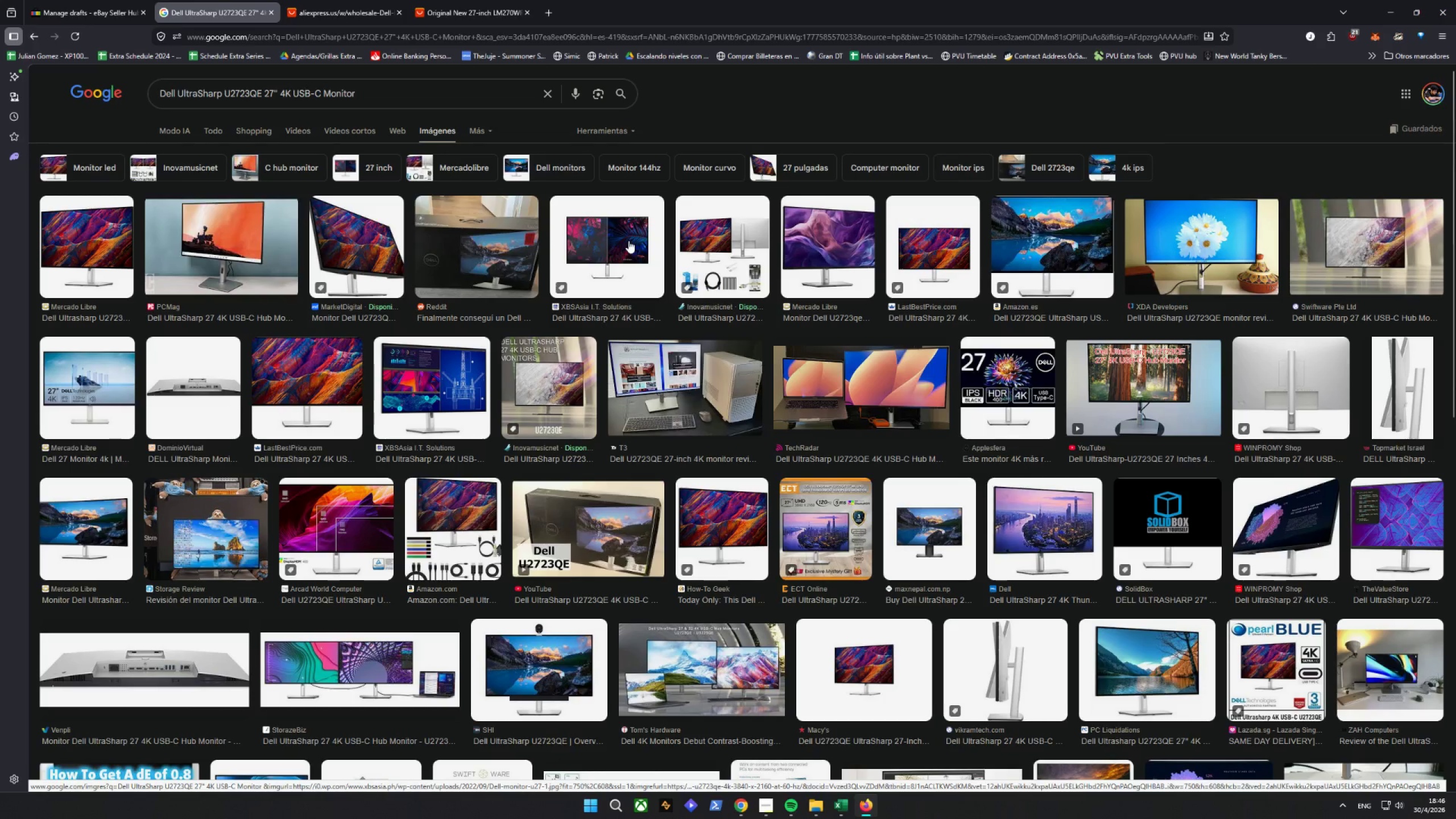 
left_click([437, 97])
 